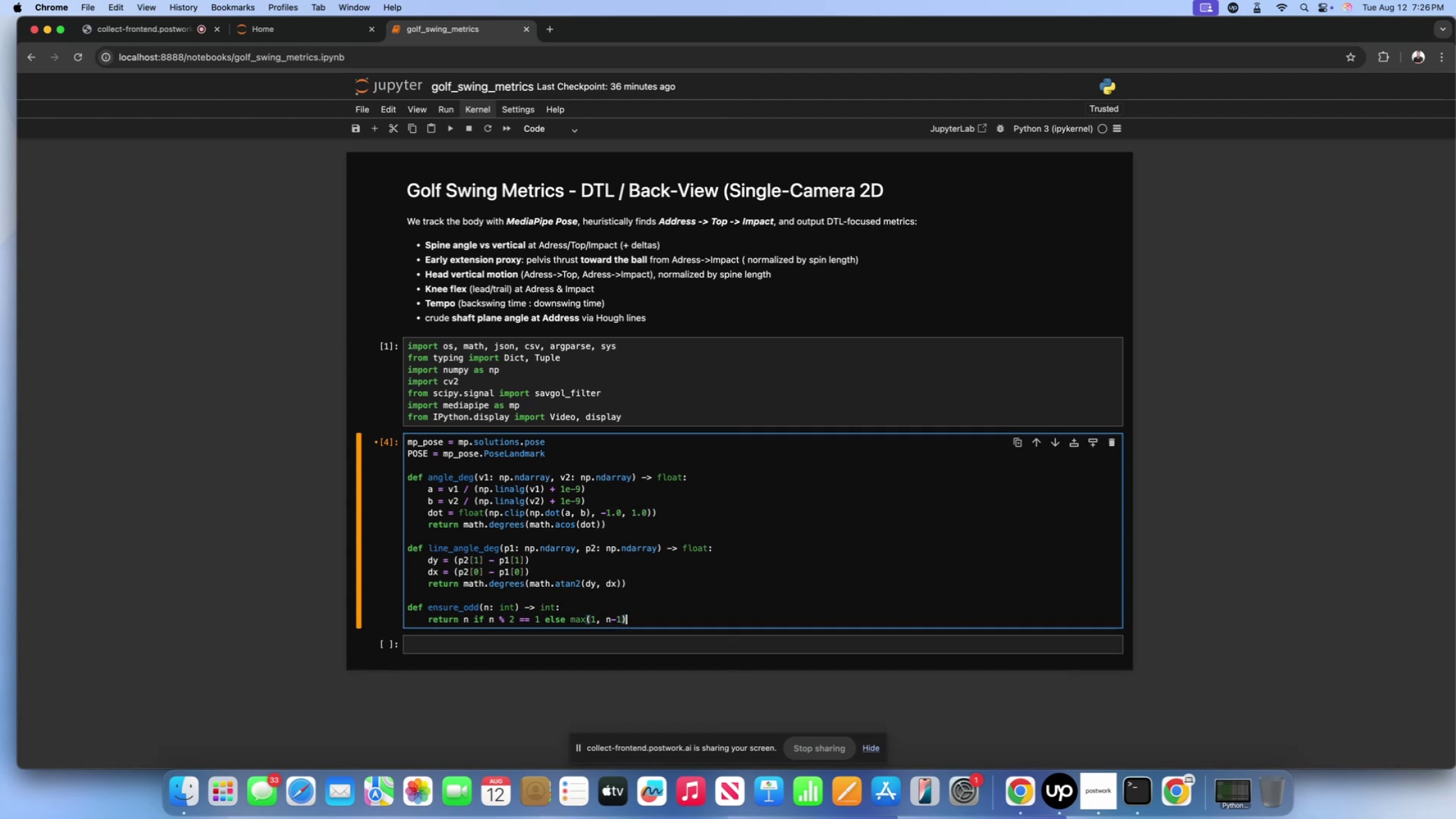 
key(Shift+ShiftLeft)
 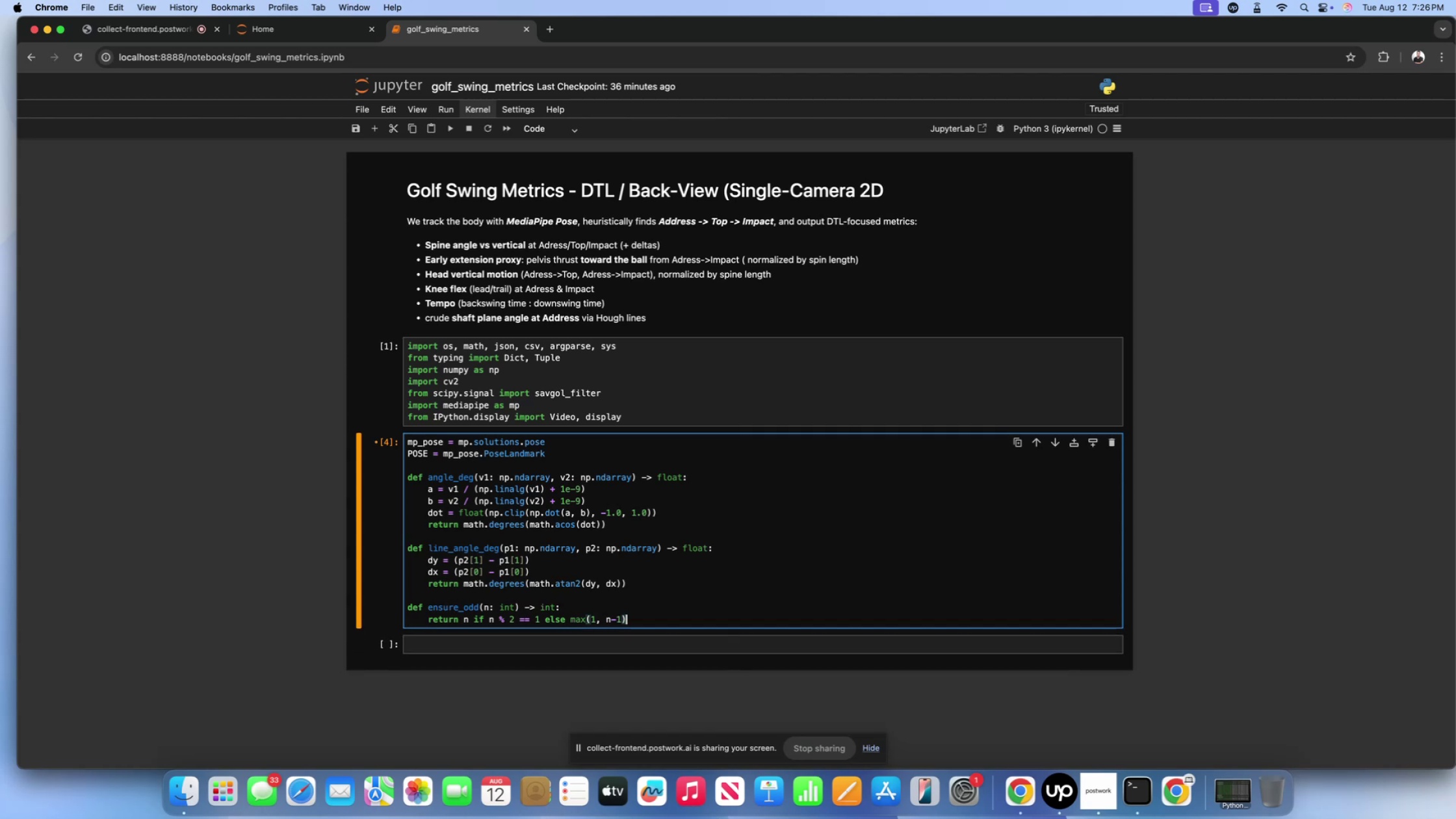 
key(Shift+Enter)
 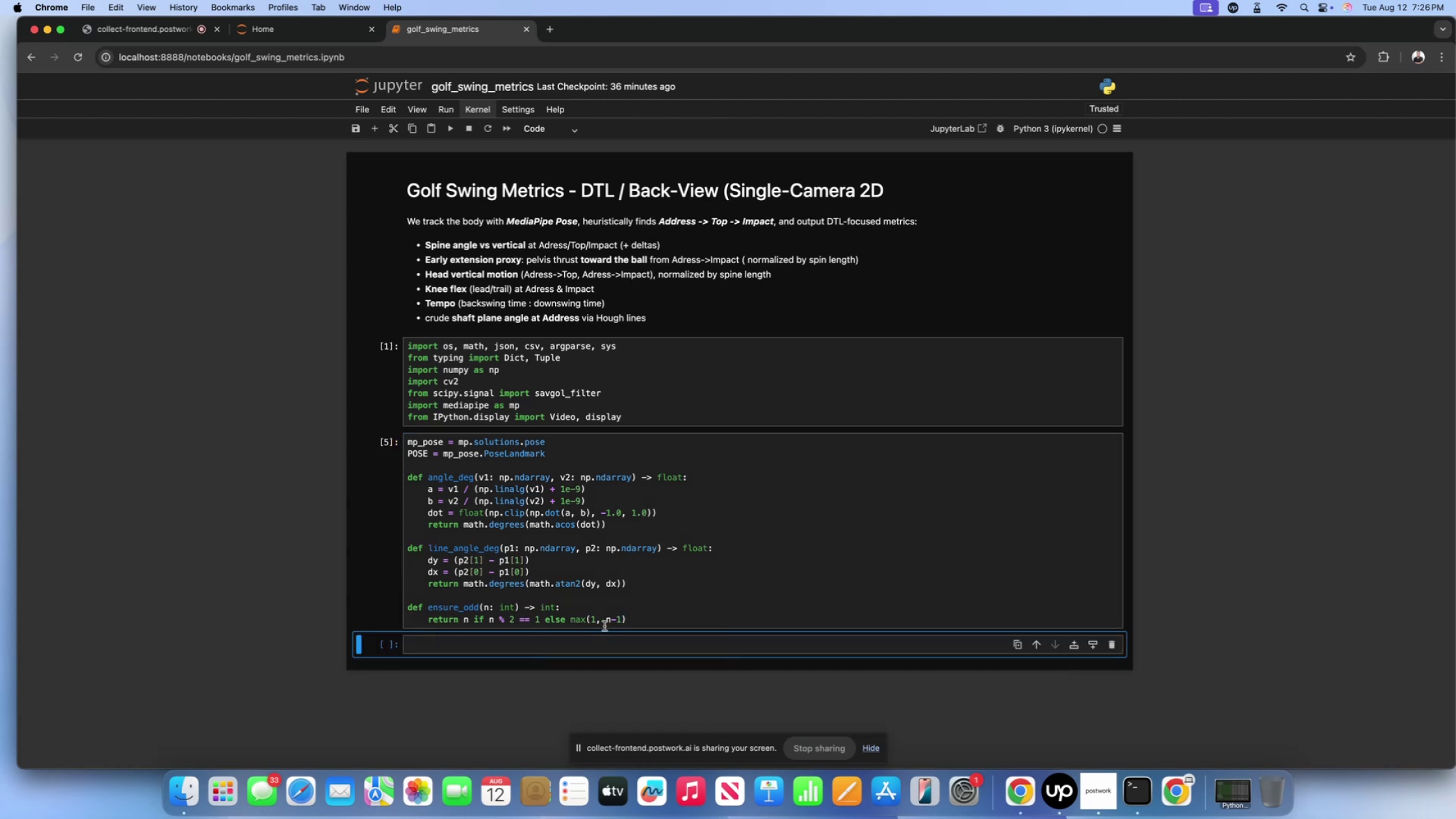 
left_click([628, 616])
 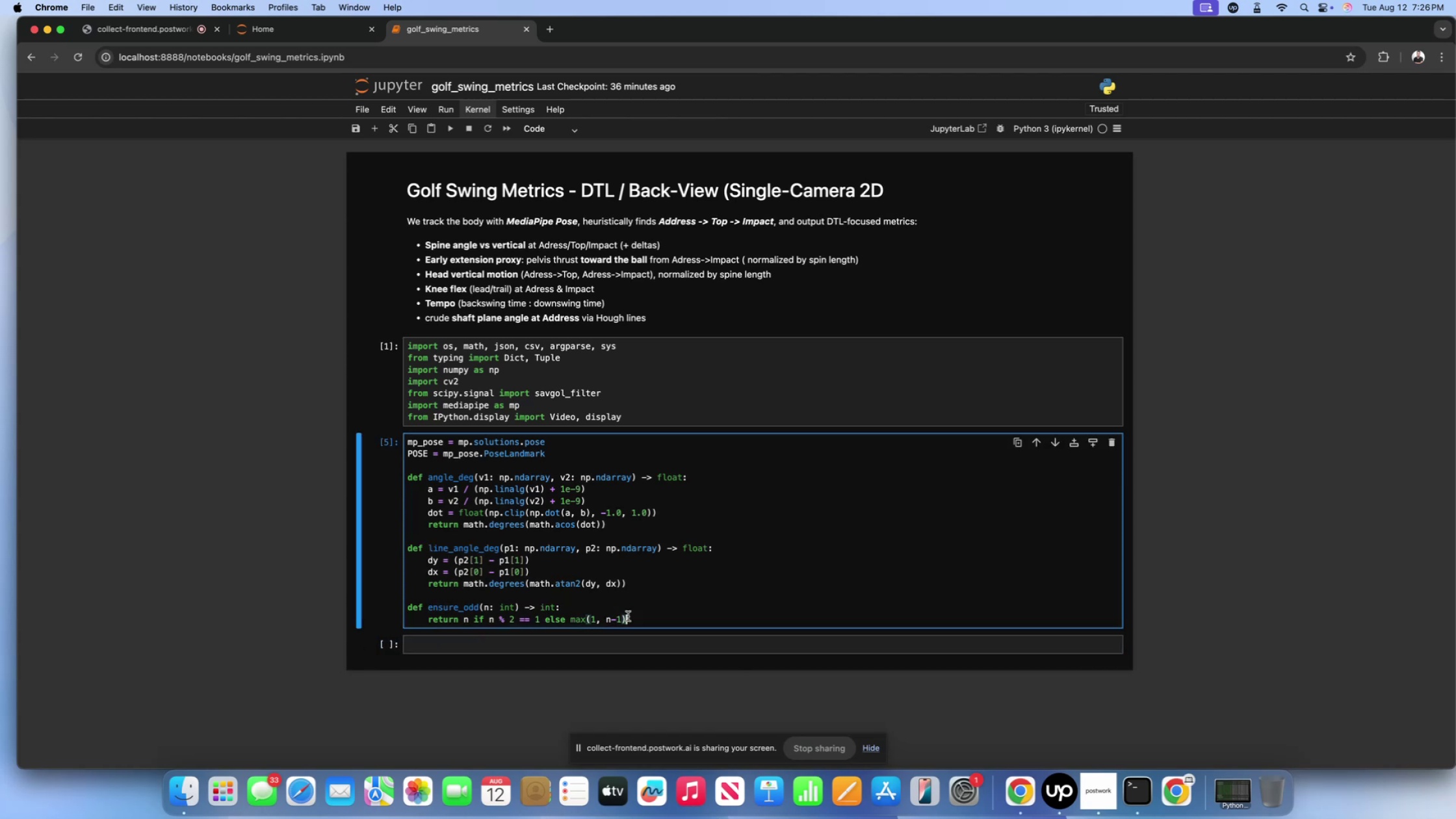 
key(Enter)
 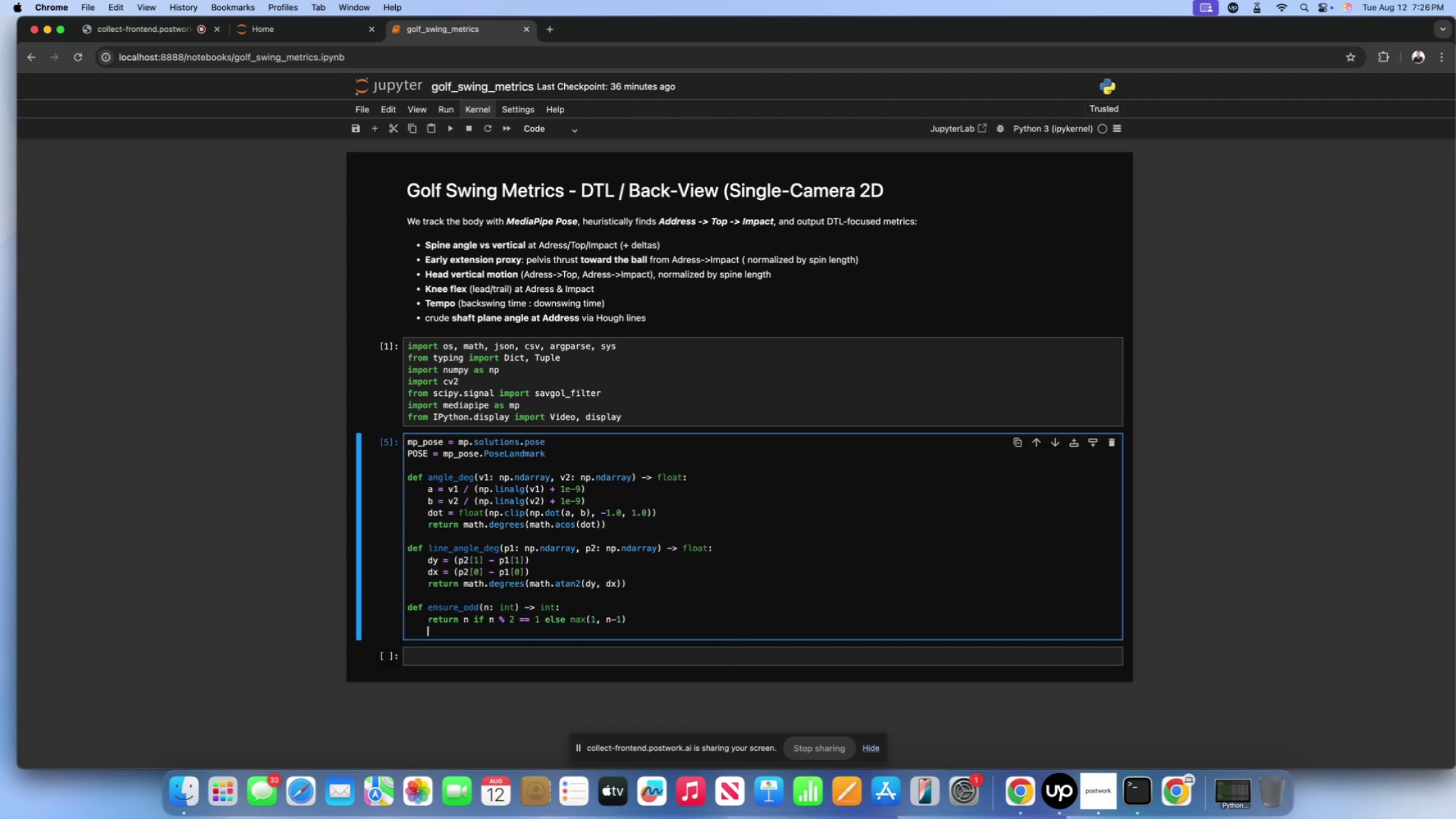 
key(Enter)
 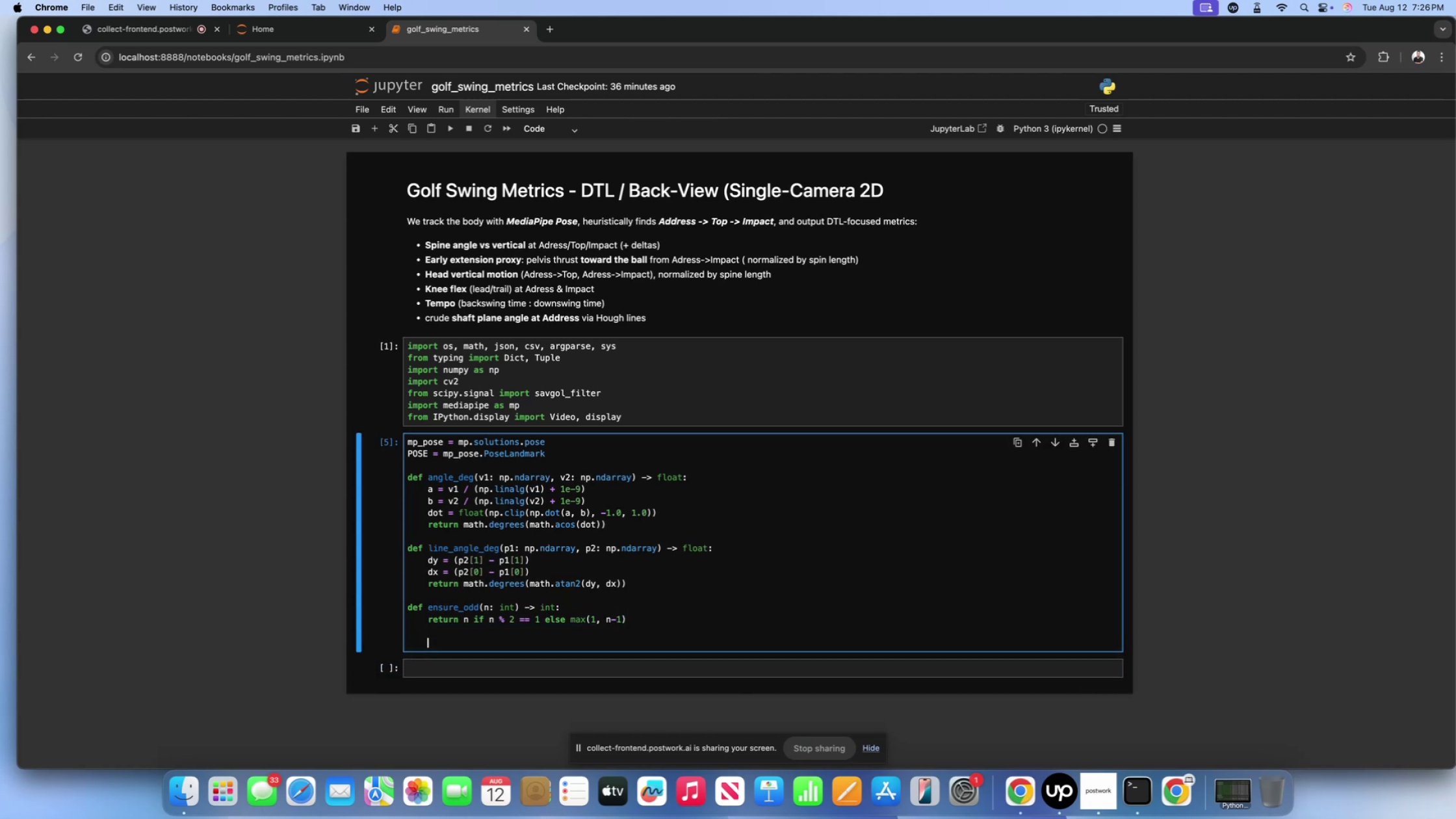 
key(Backspace)
 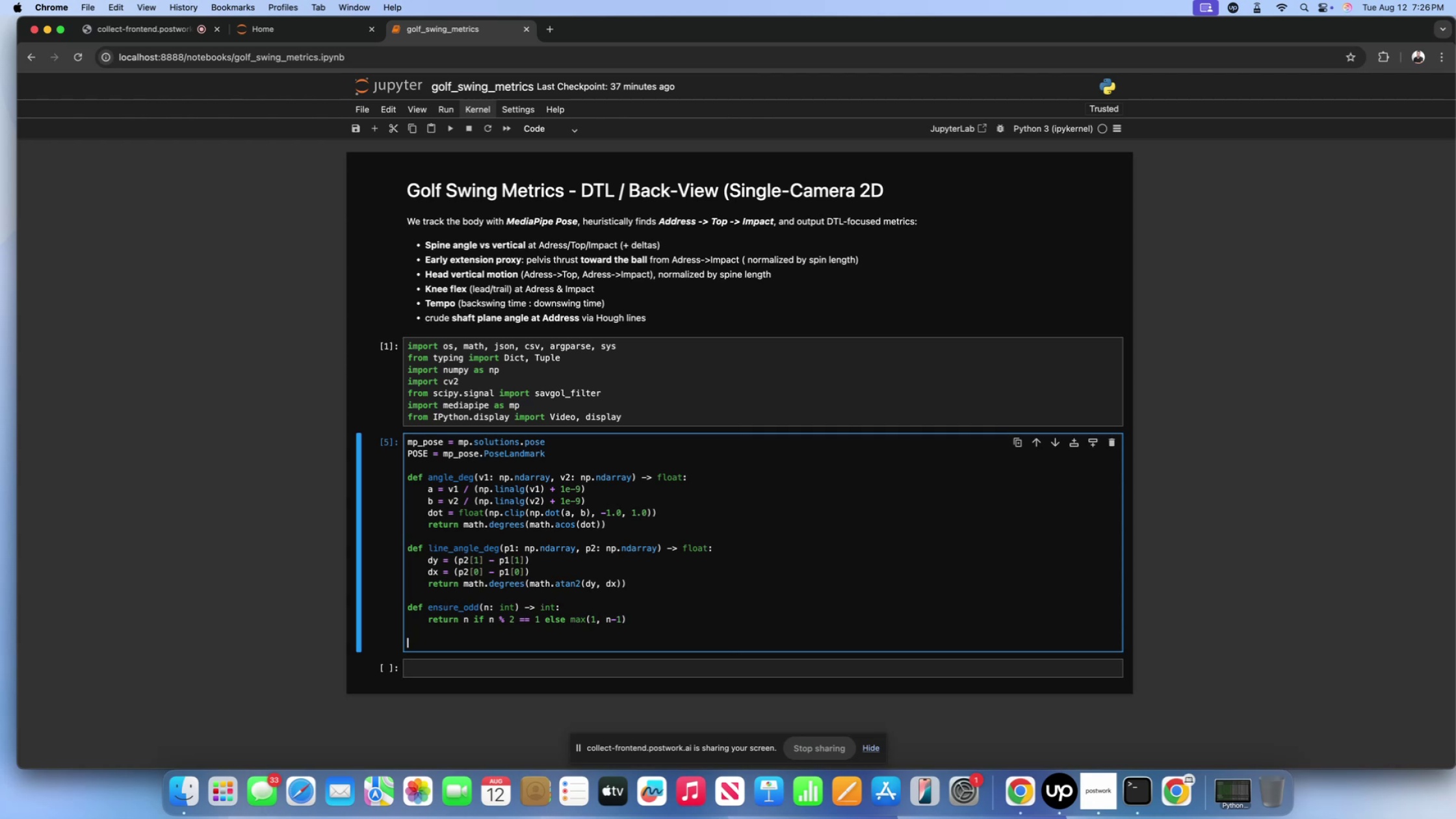 
wait(34.3)
 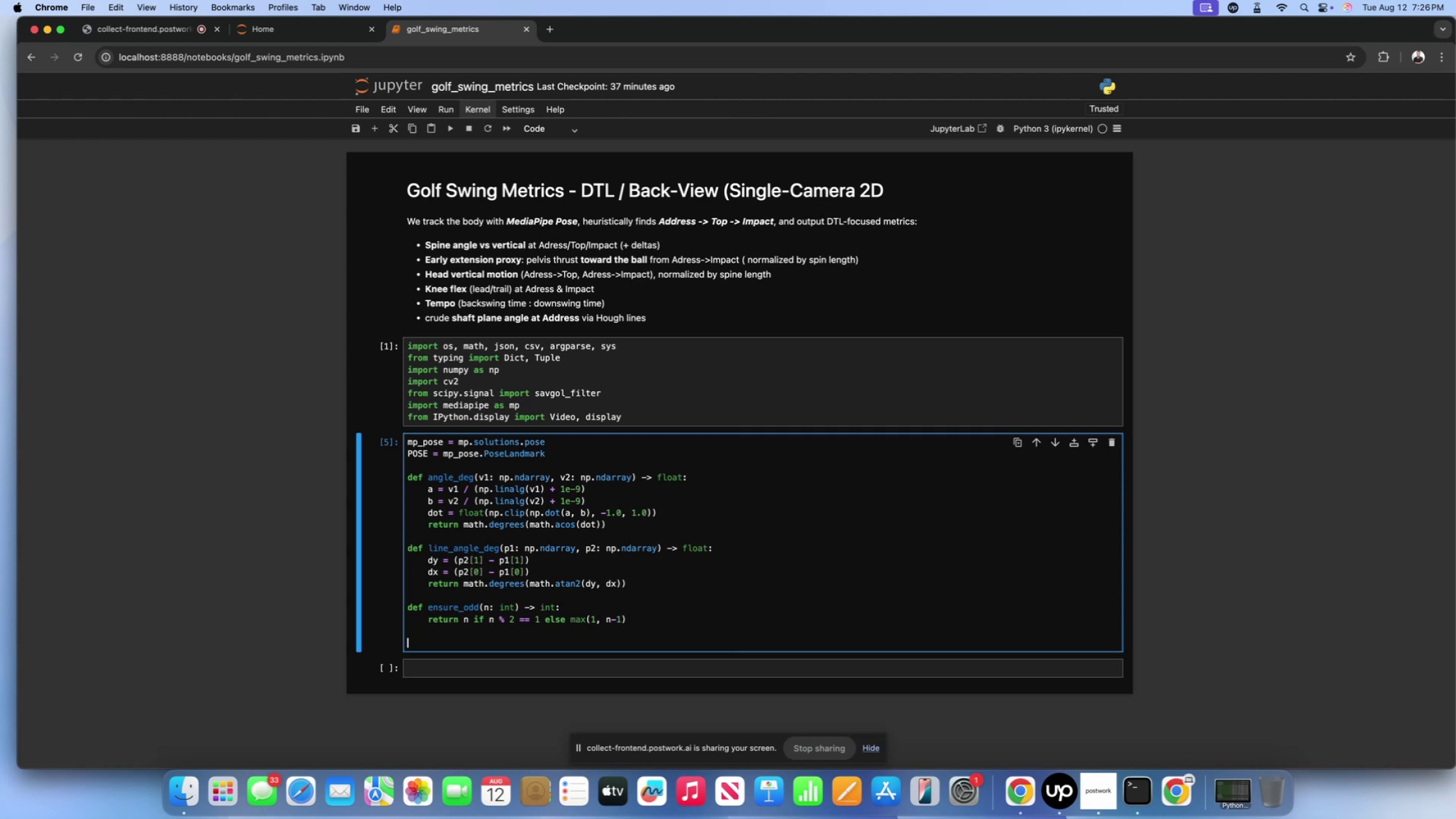 
type(def smooth_series():)
 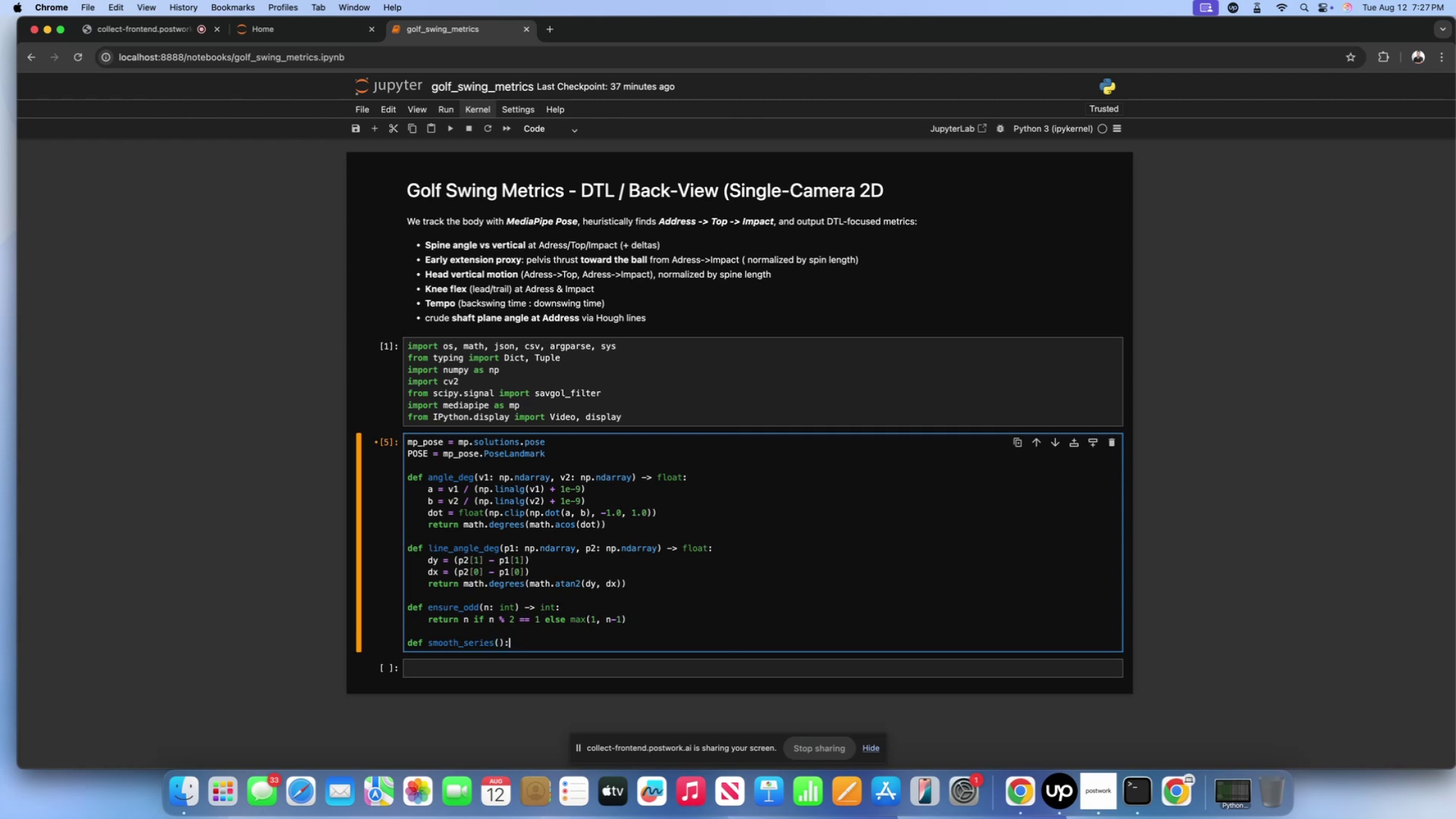 
key(ArrowLeft)
 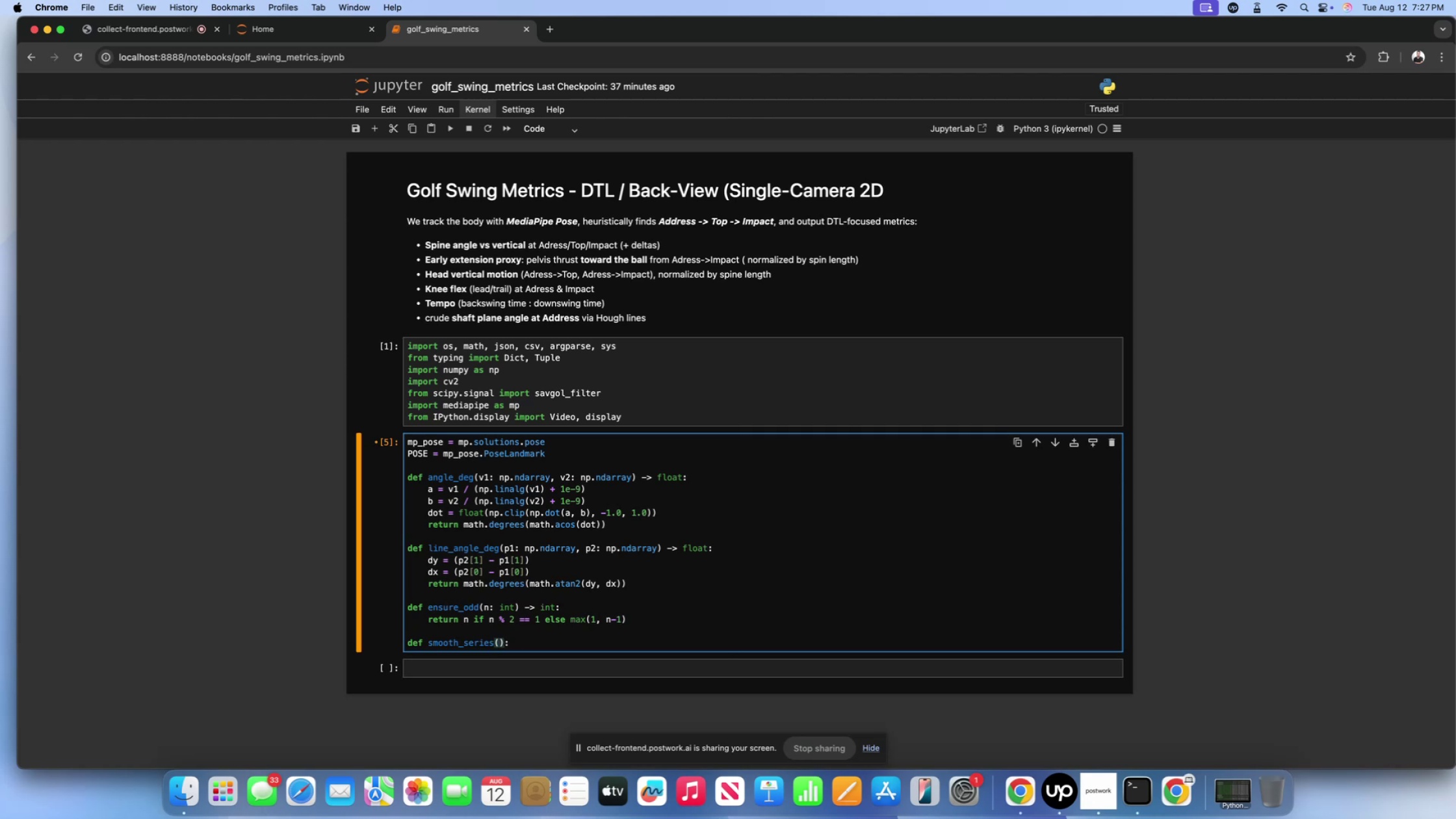 
key(ArrowRight)
 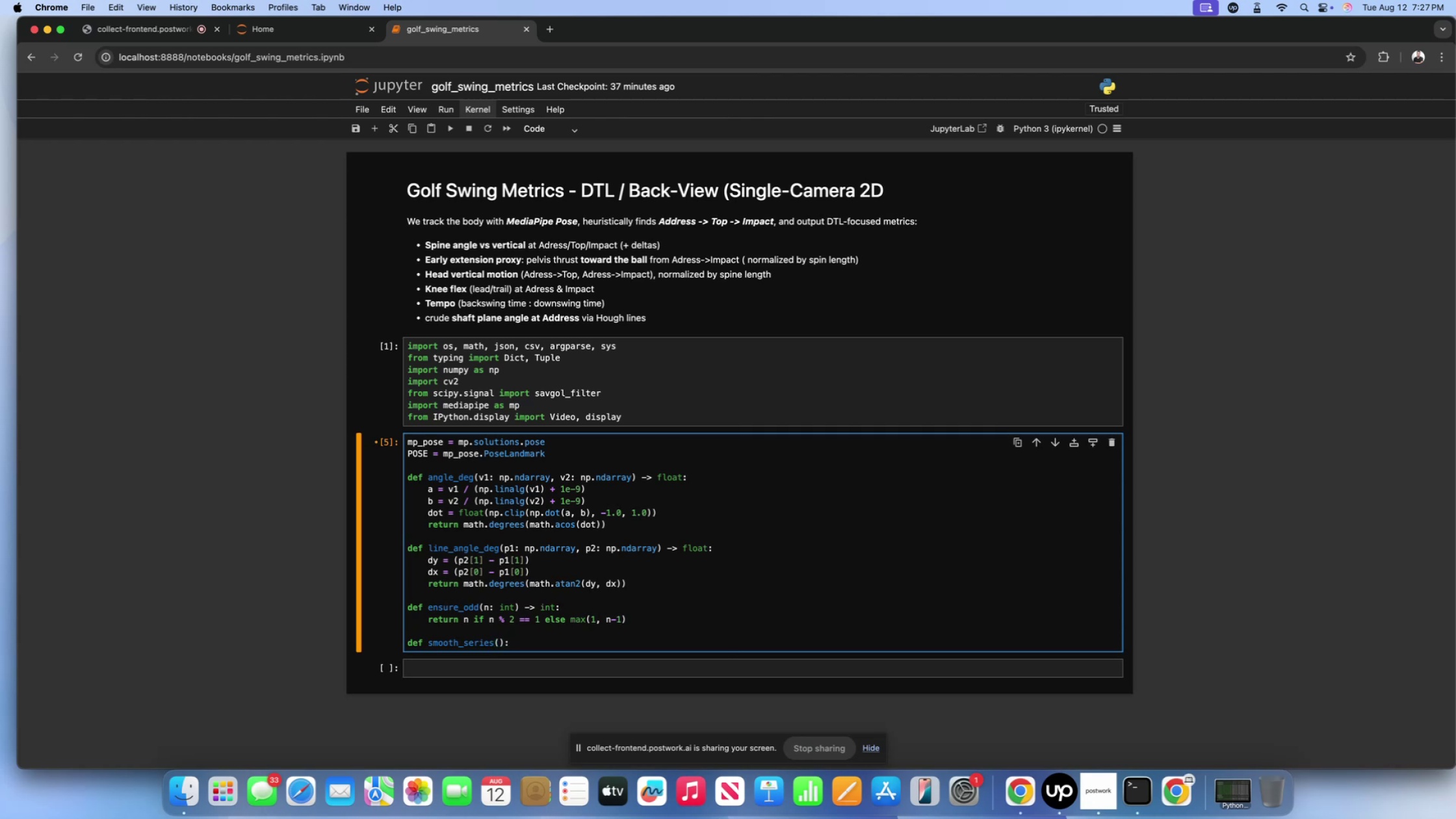 
key(ArrowLeft)
 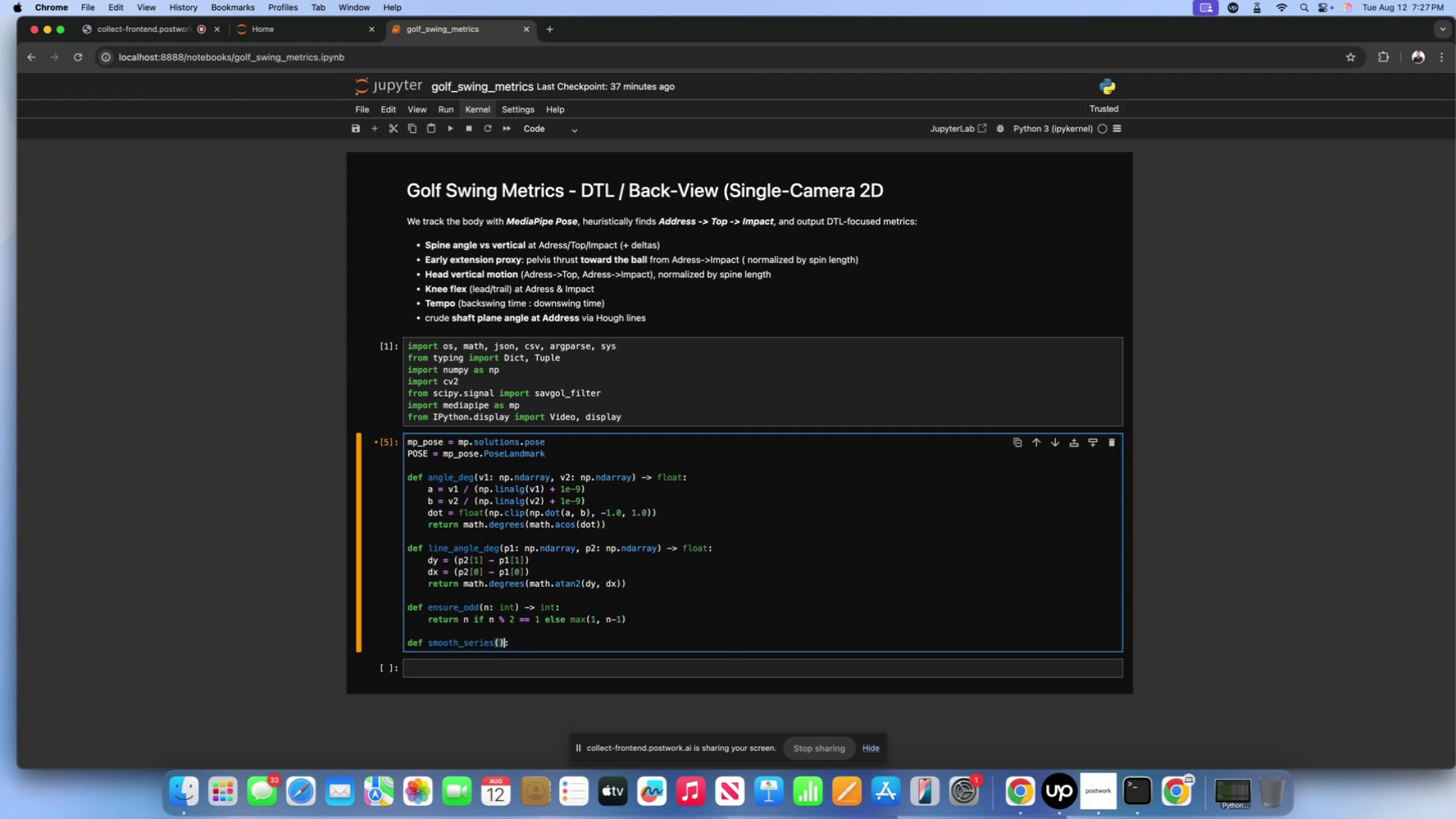 
type( -> np.ndarray)
 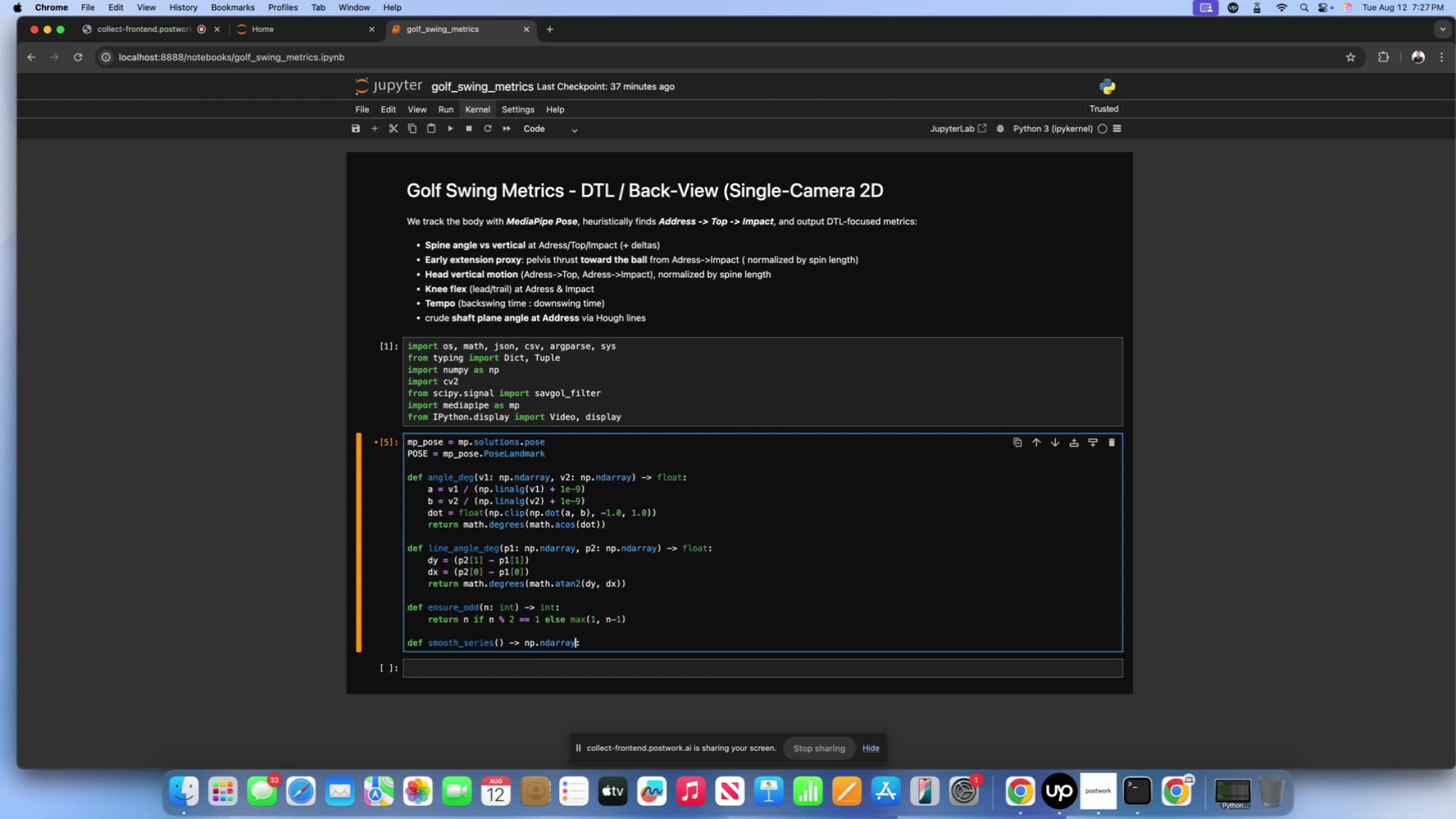 
key(ArrowLeft)
 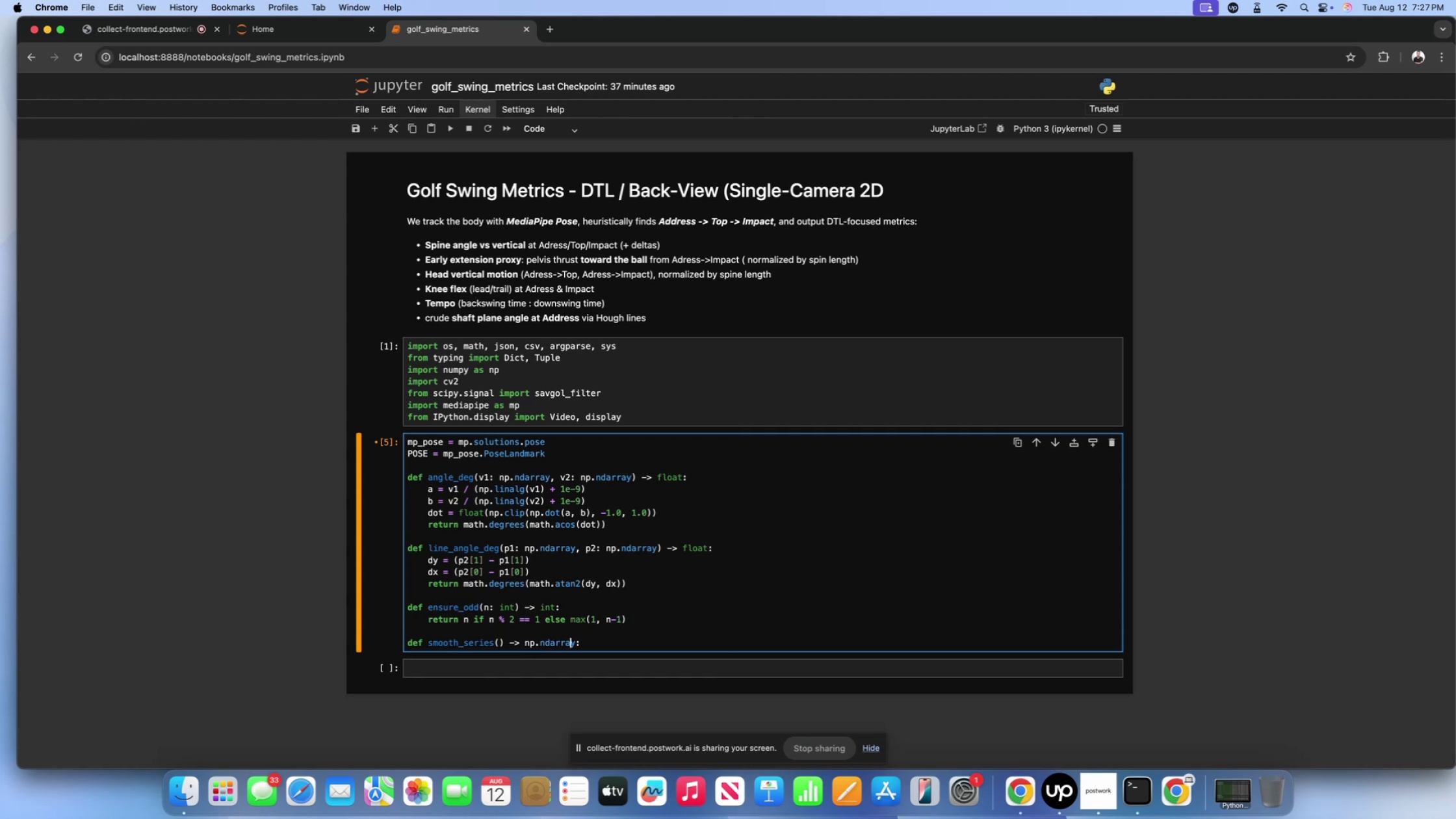 
key(ArrowLeft)
 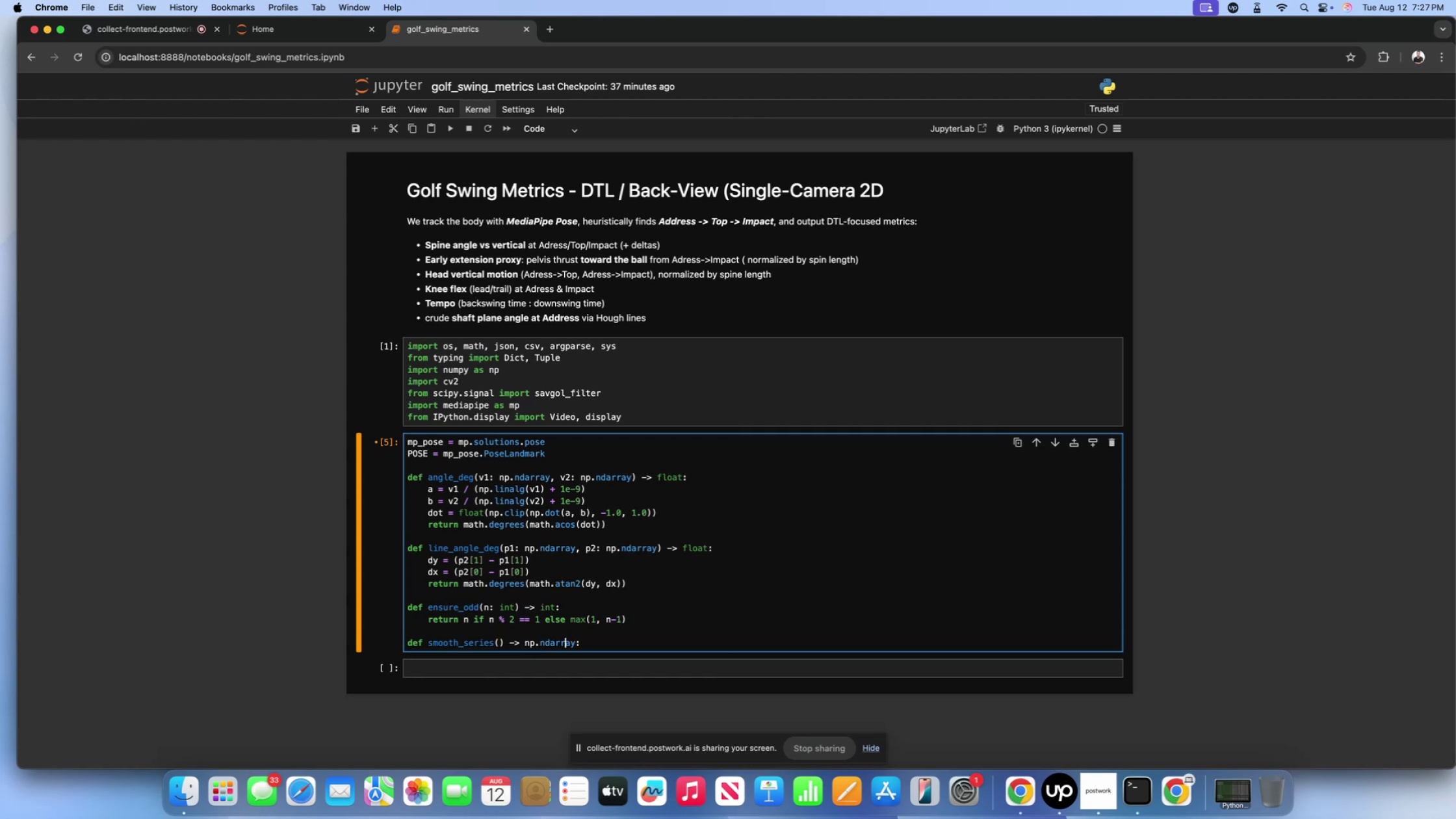 
key(ArrowLeft)
 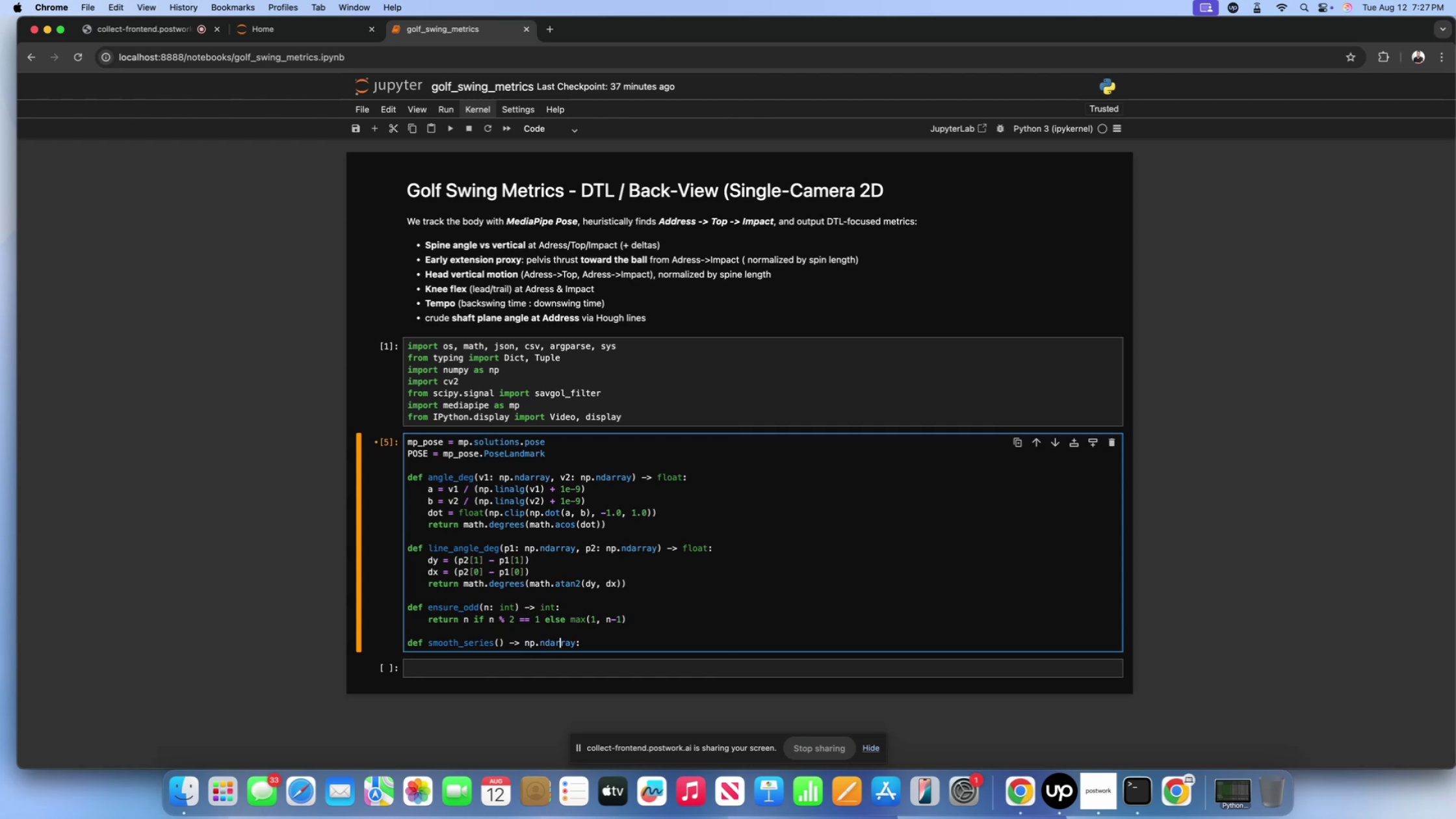 
key(ArrowLeft)
 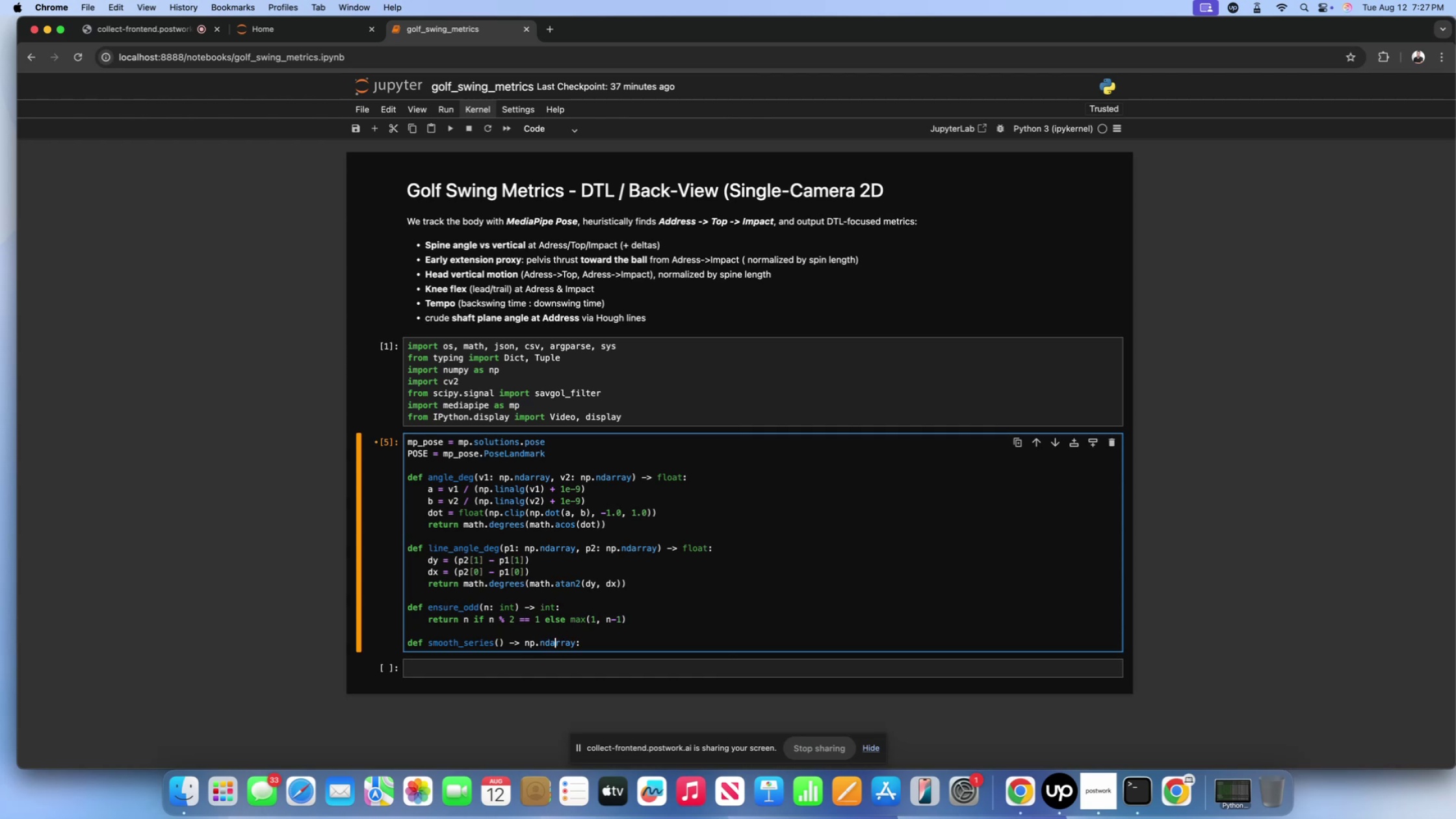 
key(ArrowLeft)
 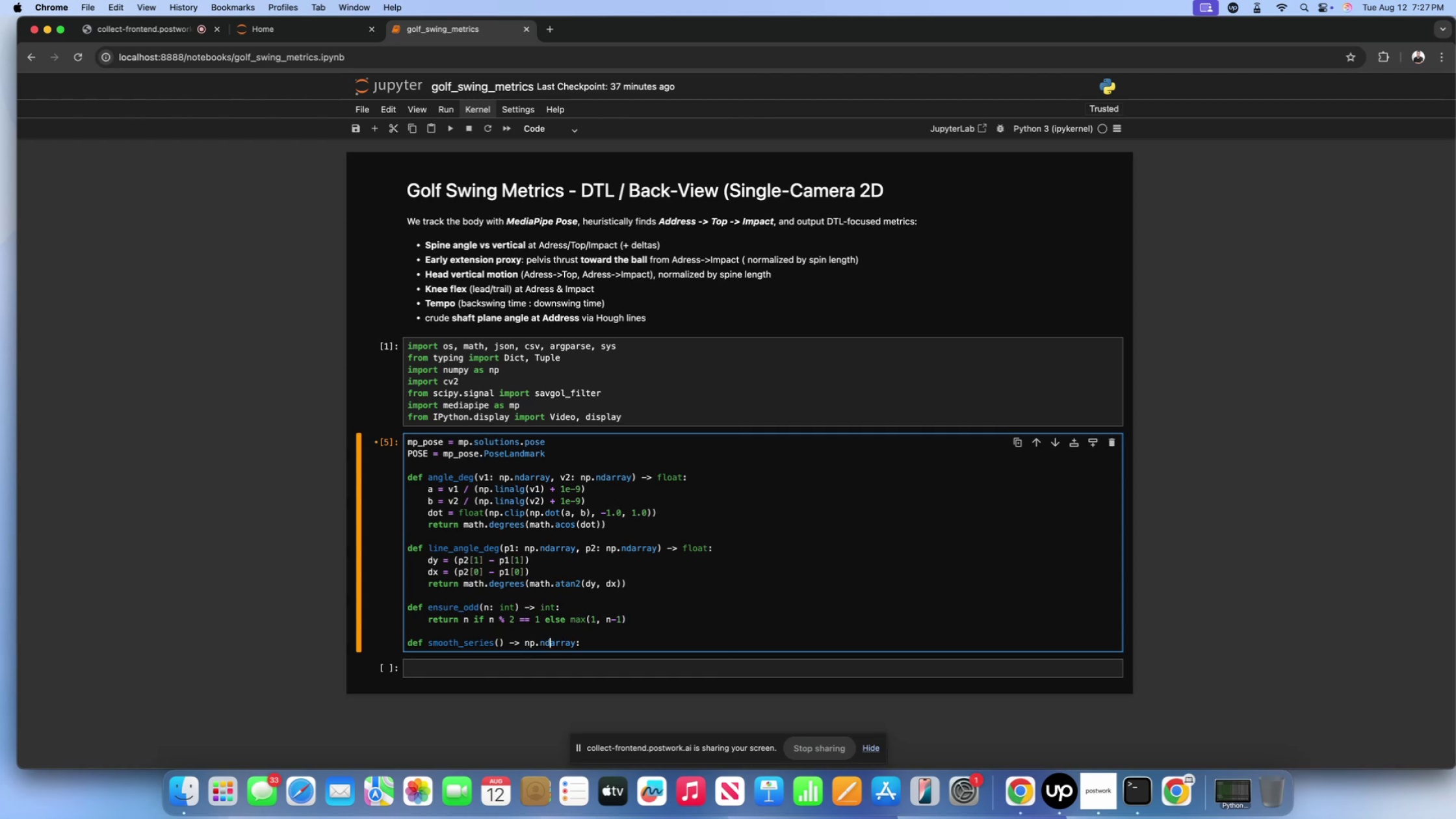 
key(ArrowLeft)
 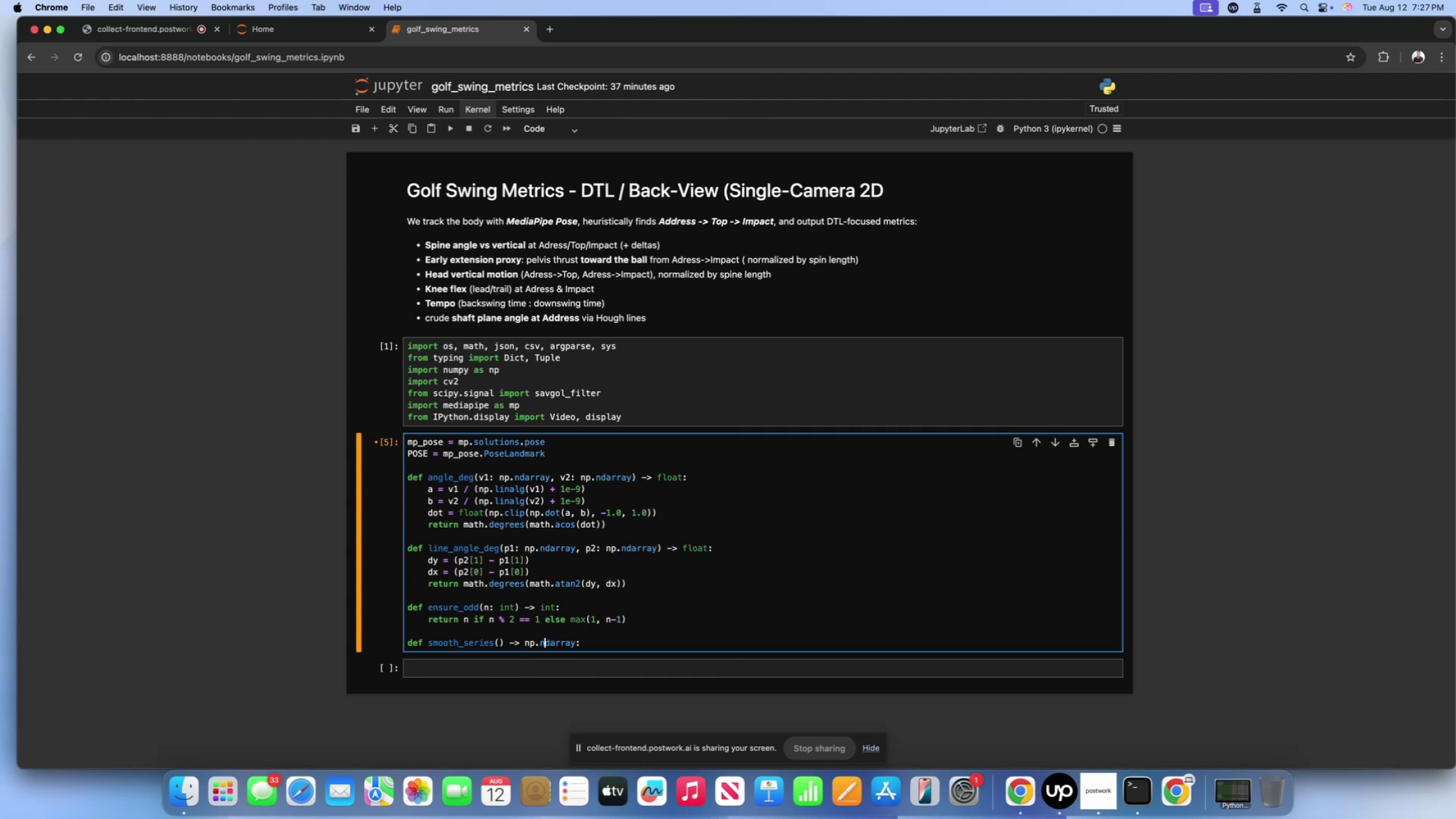 
key(ArrowLeft)
 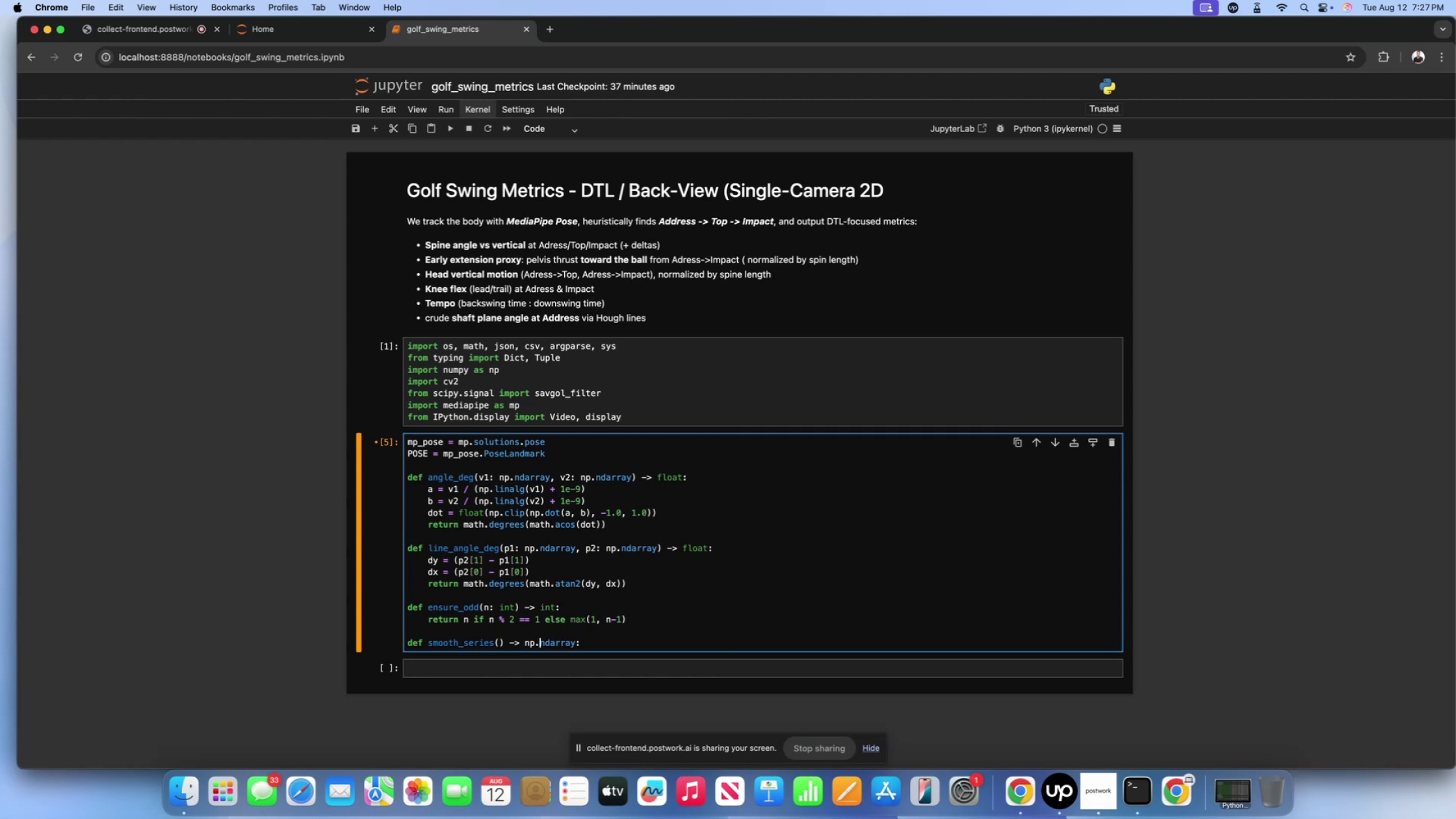 
key(ArrowLeft)
 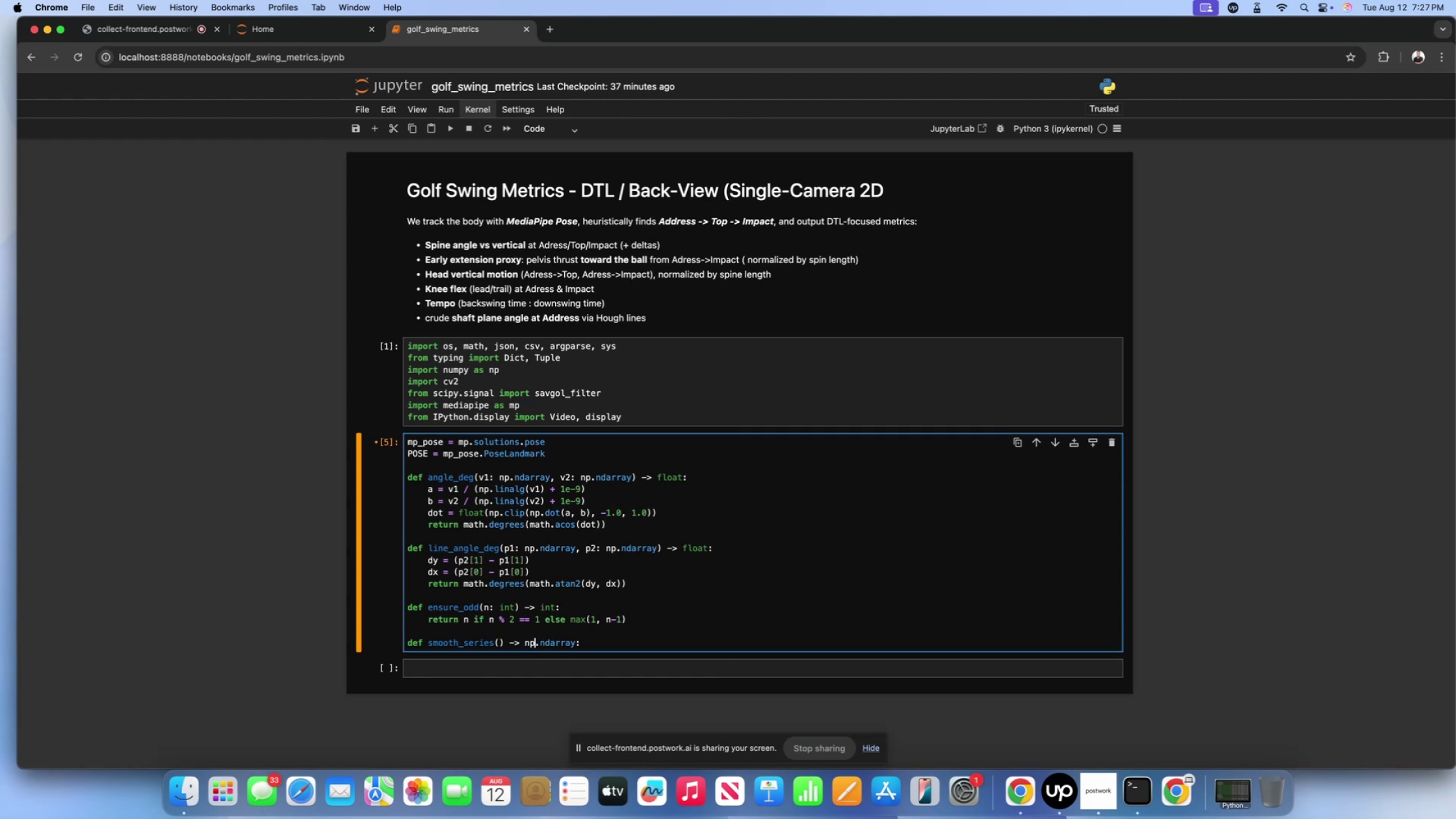 
key(ArrowLeft)
 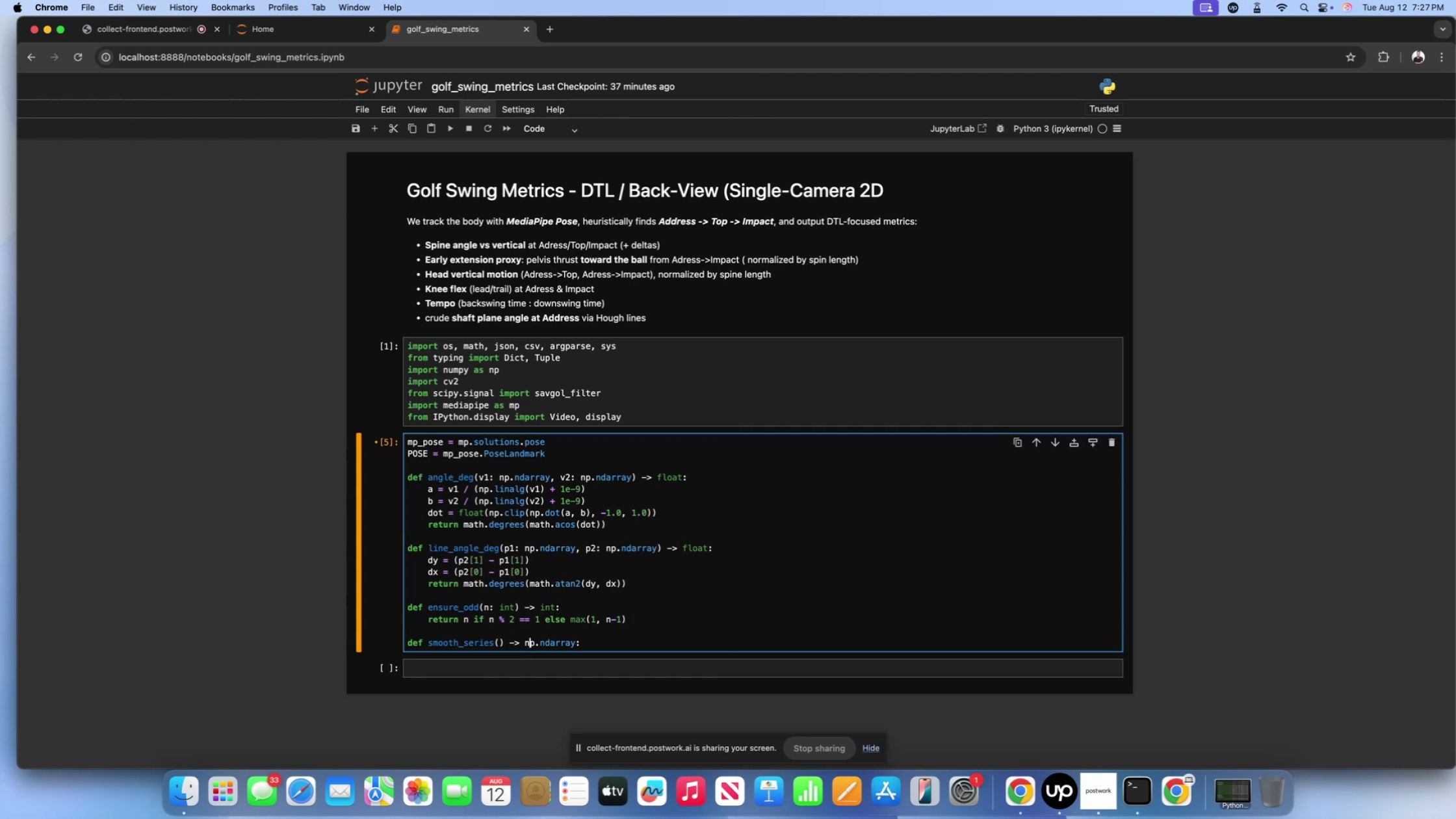 
key(ArrowLeft)
 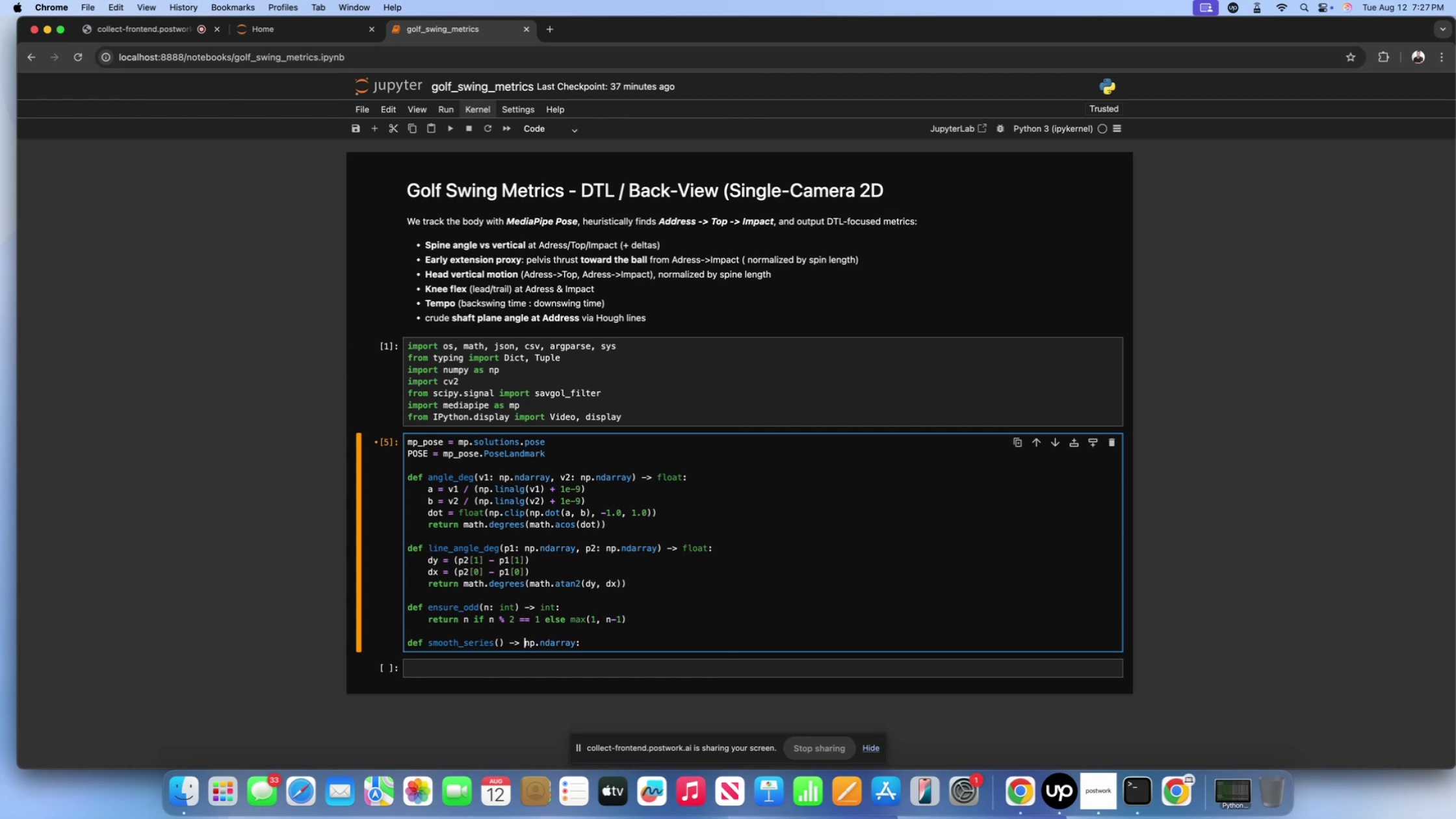 
key(ArrowLeft)
 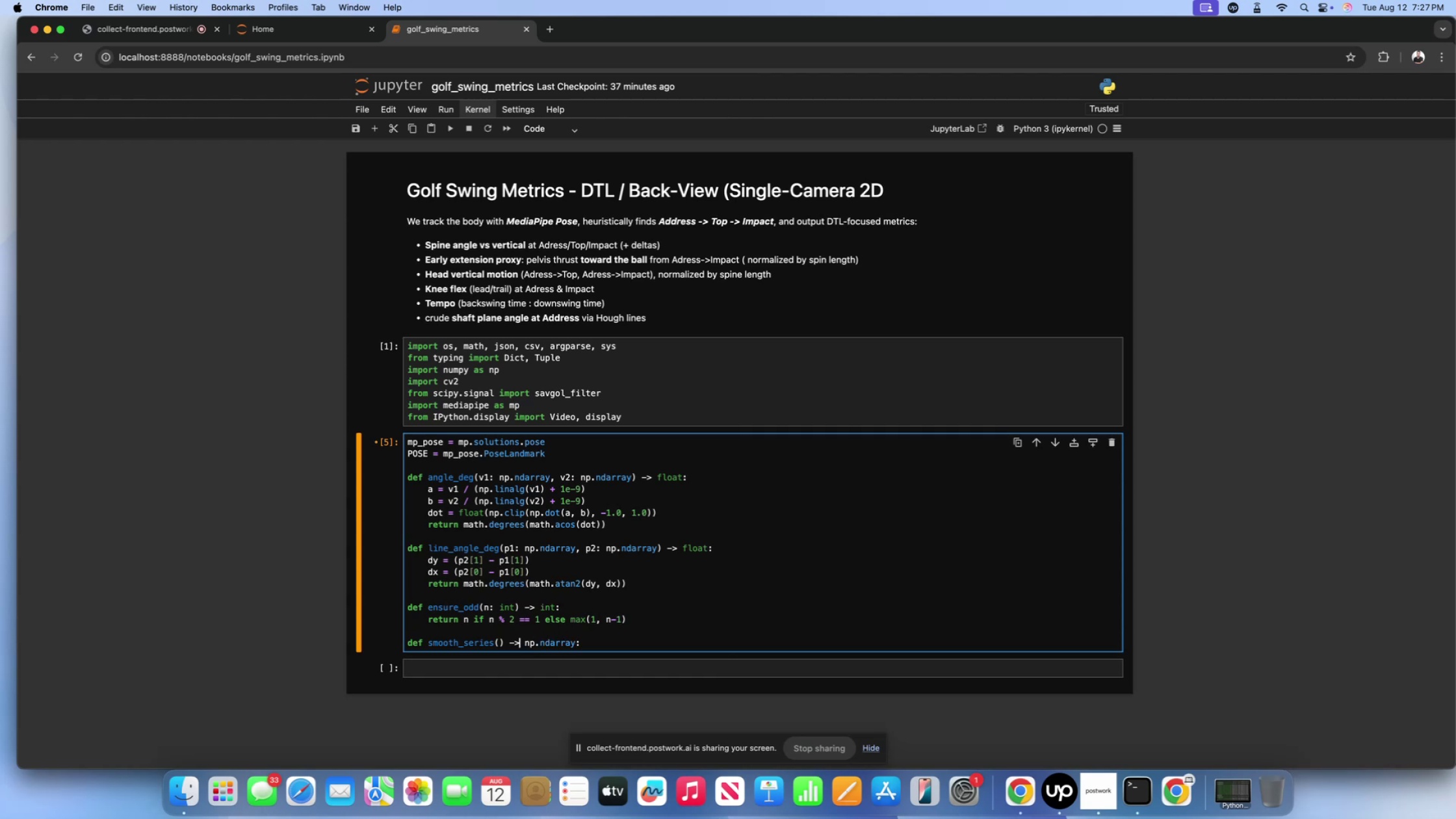 
key(ArrowLeft)
 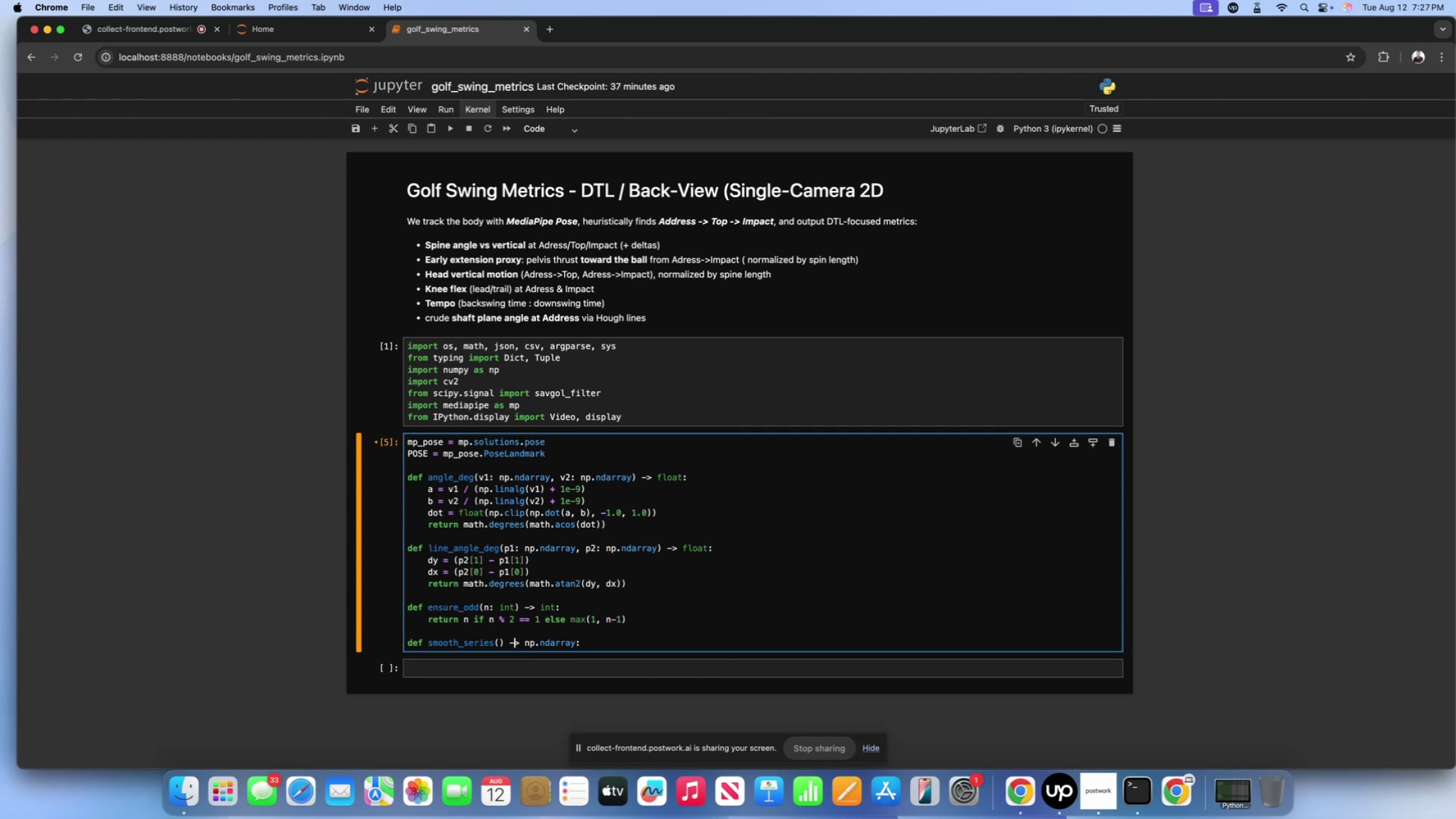 
key(ArrowLeft)
 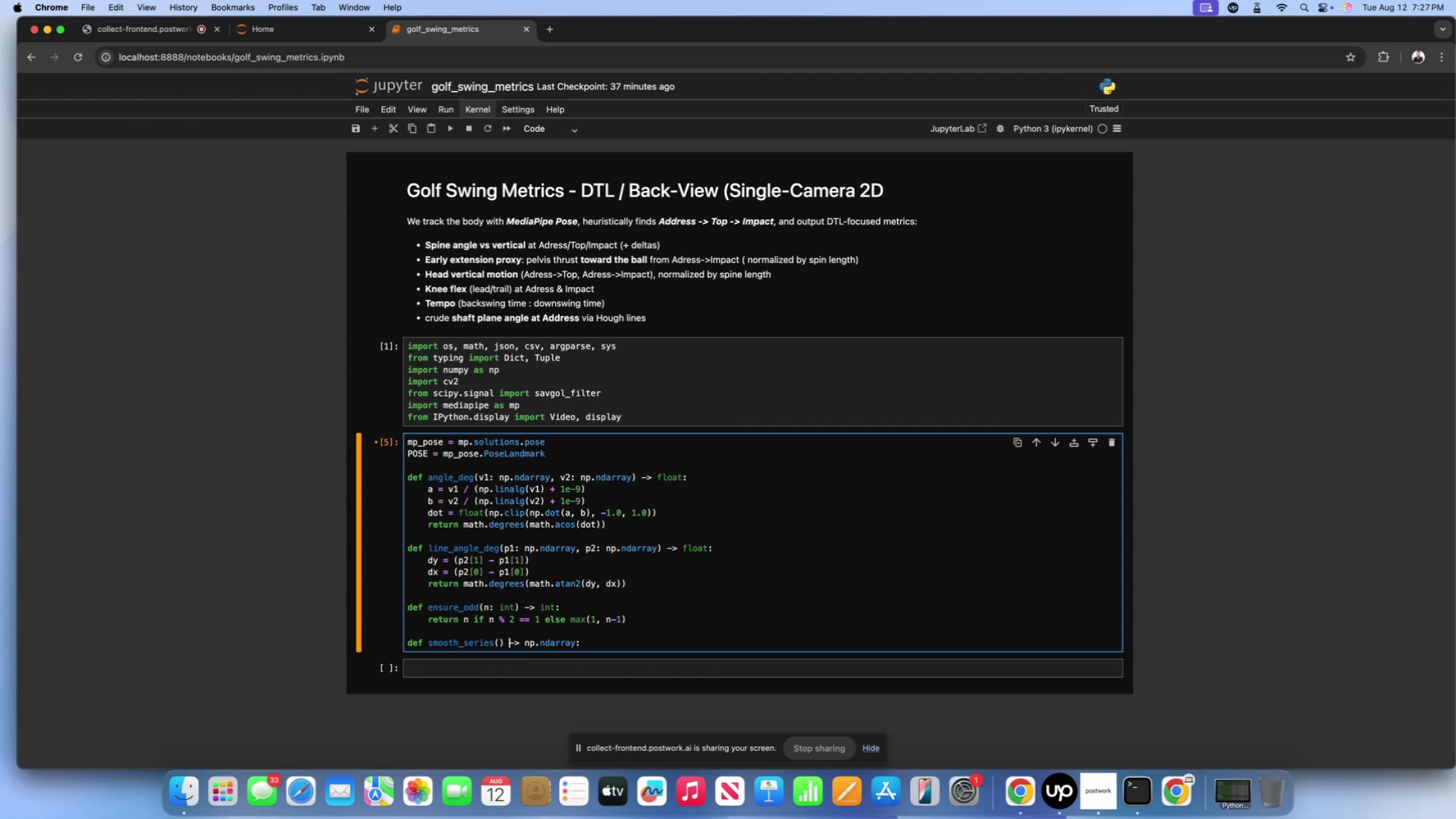 
key(ArrowLeft)
 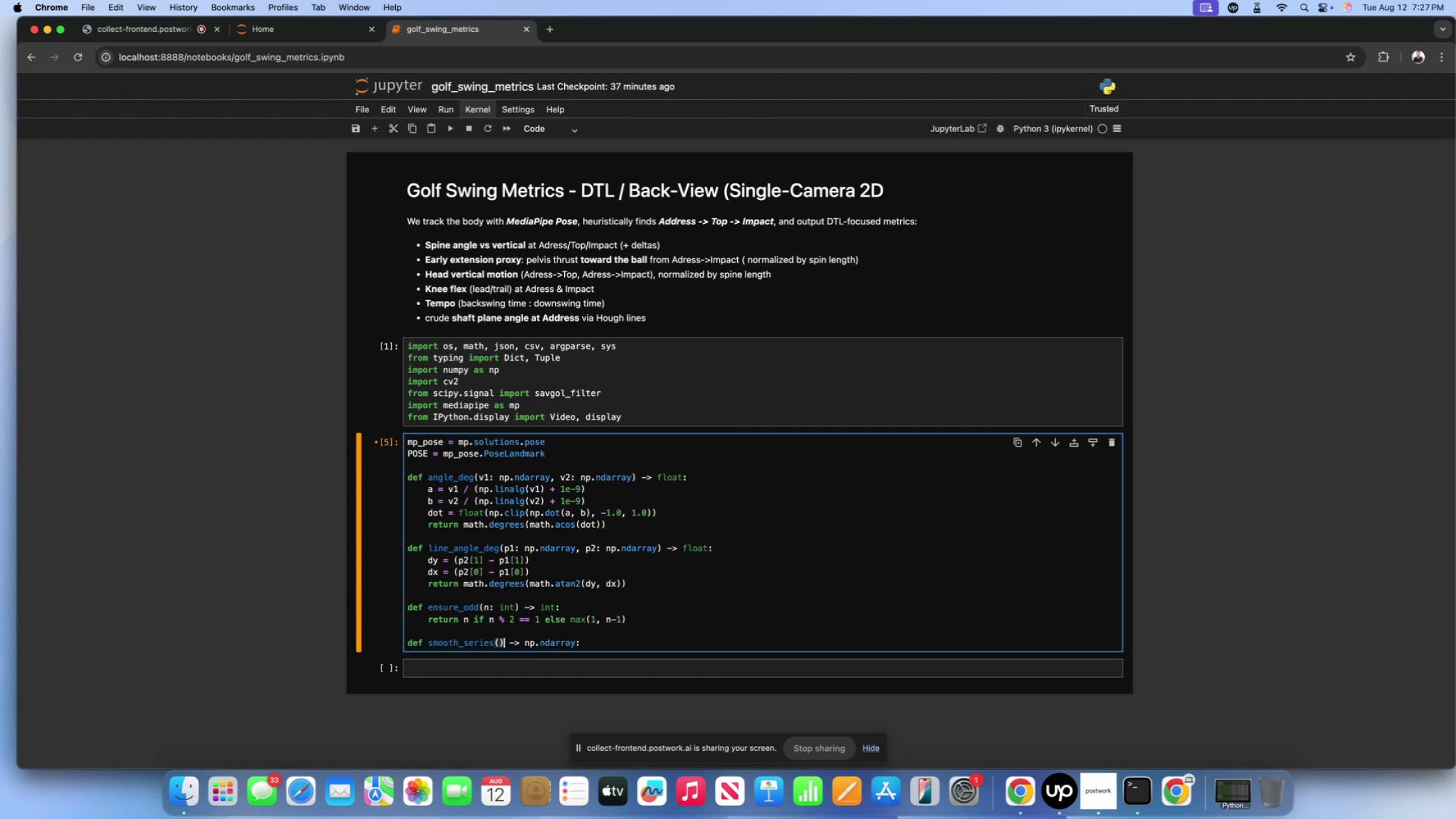 
key(ArrowLeft)
 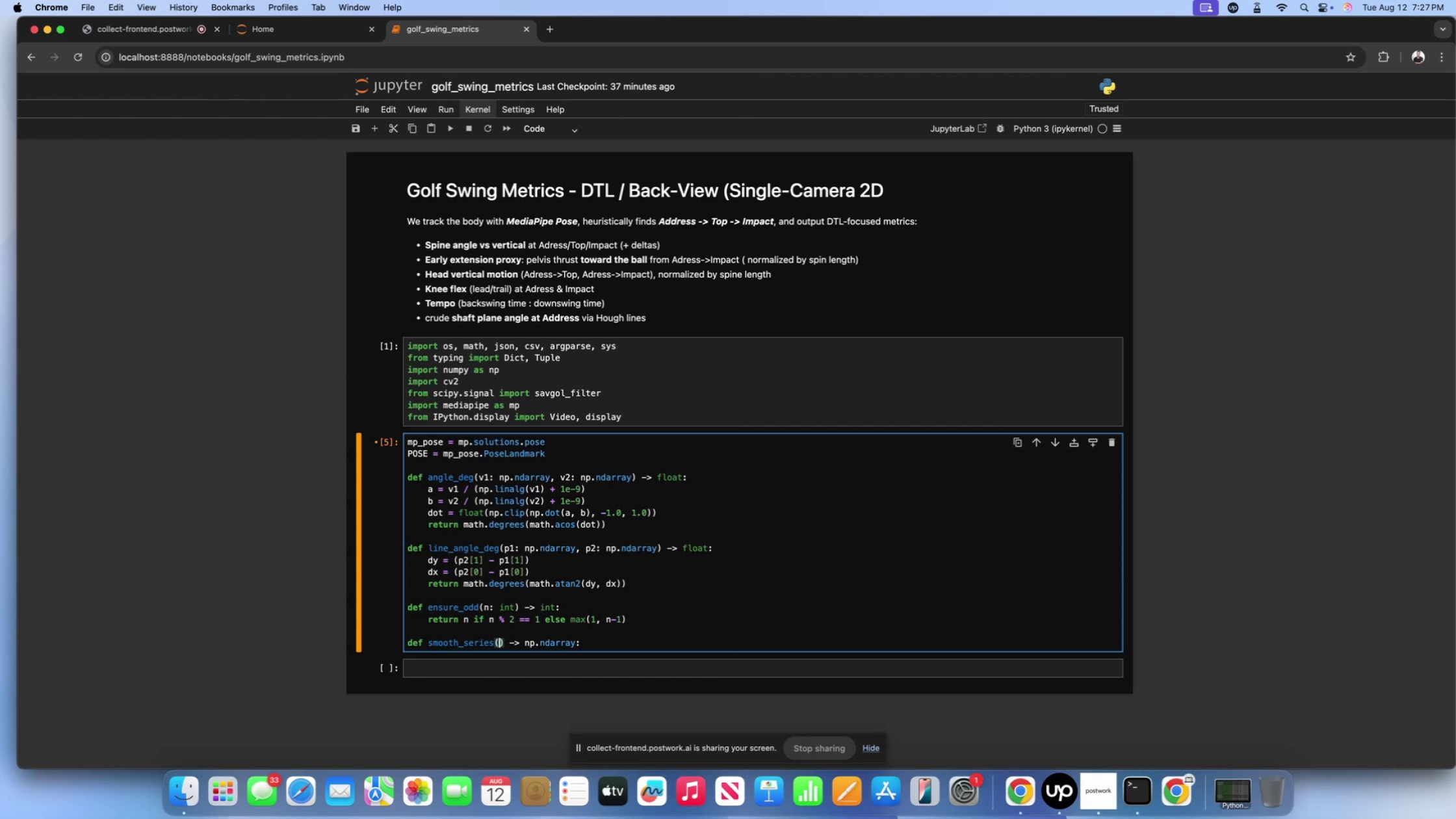 
type(arr: np.ndarrauy)
key(Backspace)
key(Backspace)
type(y, max_window)
 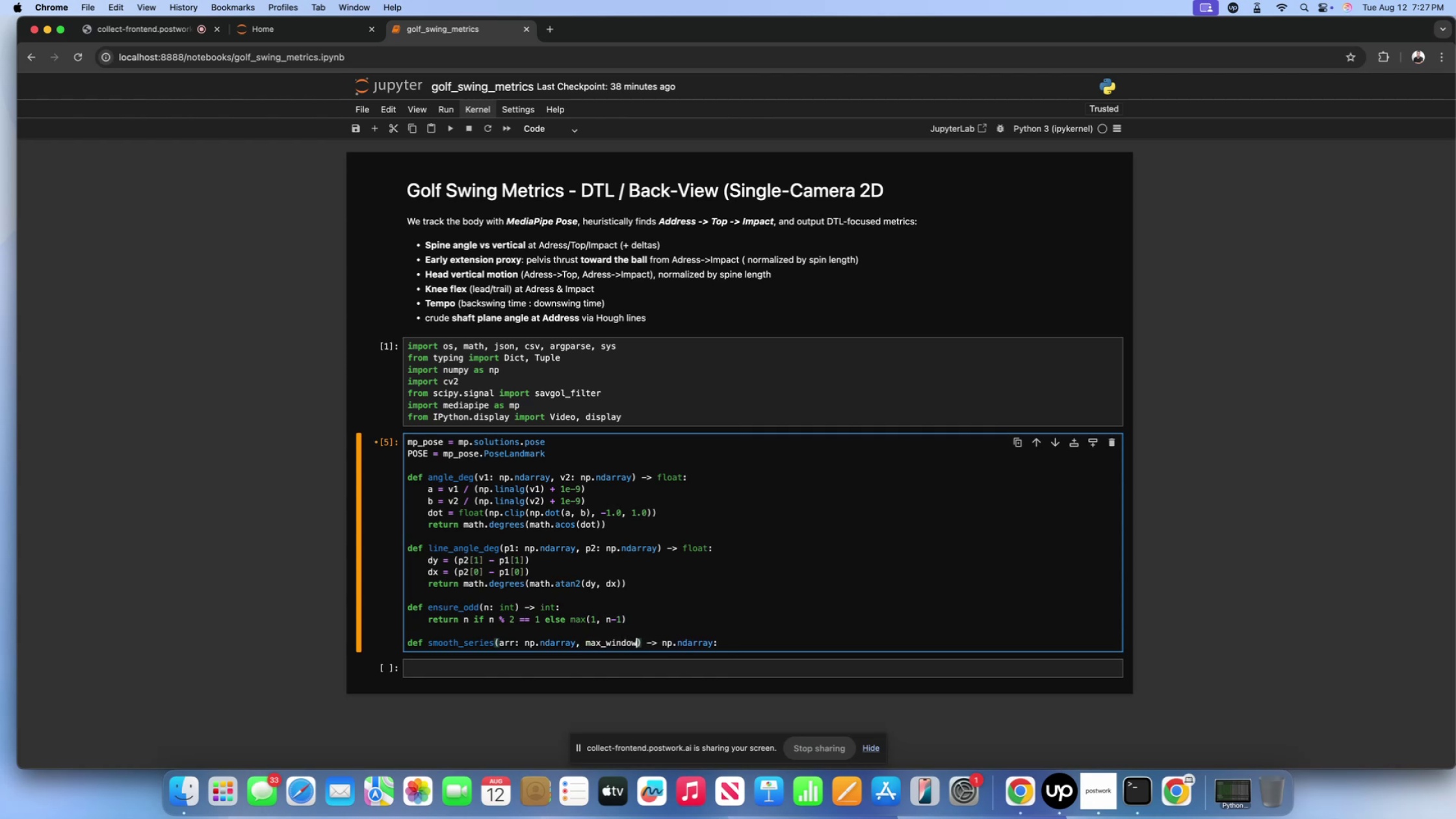 
type(: int = 3, frac: float = 0,2)
key(Backspace)
key(Backspace)
type(.2)
 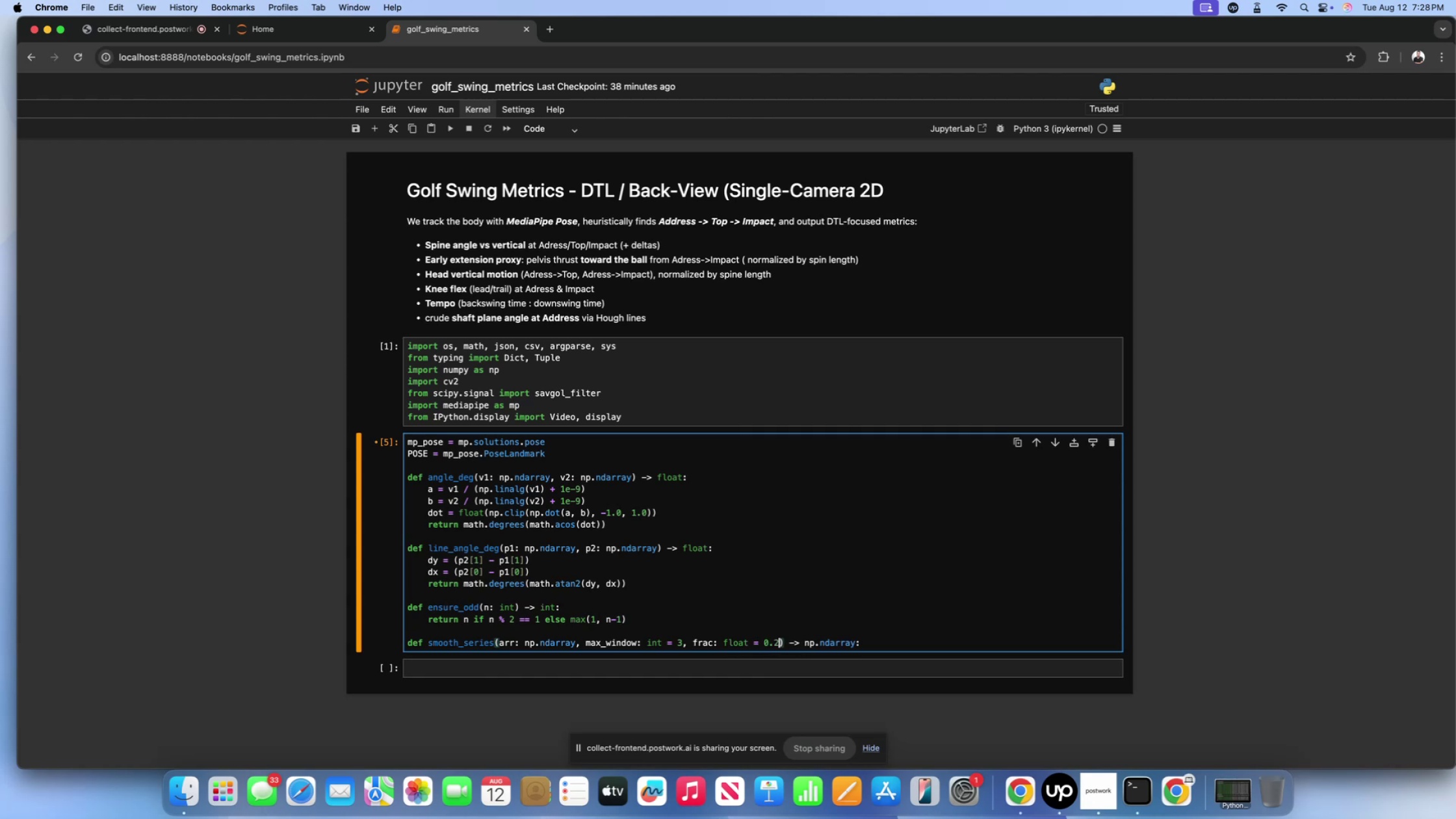 
type(, poly: int =2)
key(Backspace)
type( =2)
key(Backspace)
key(Backspace)
key(Backspace)
type( 2)
 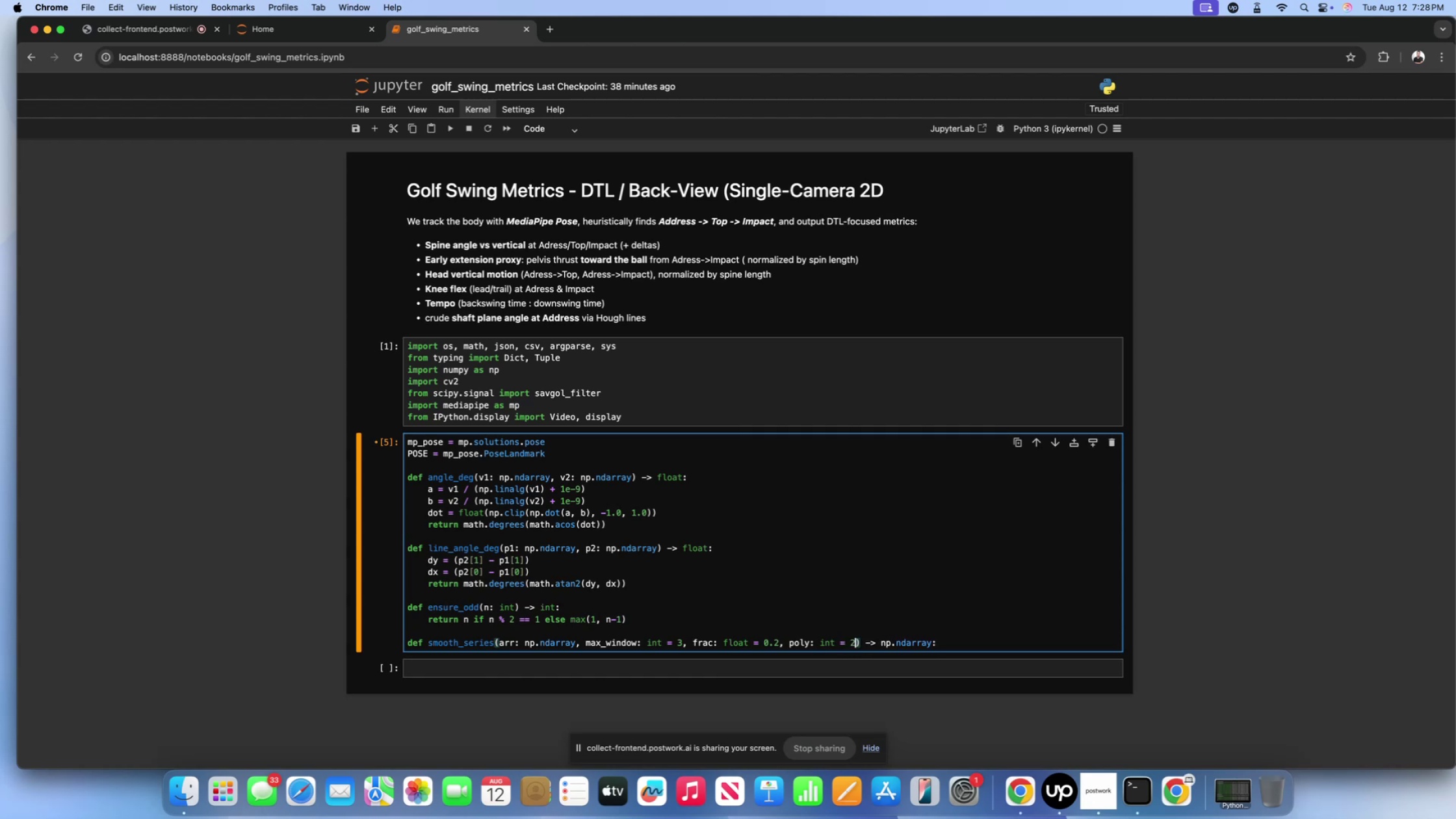 
double_click([601, 628])
 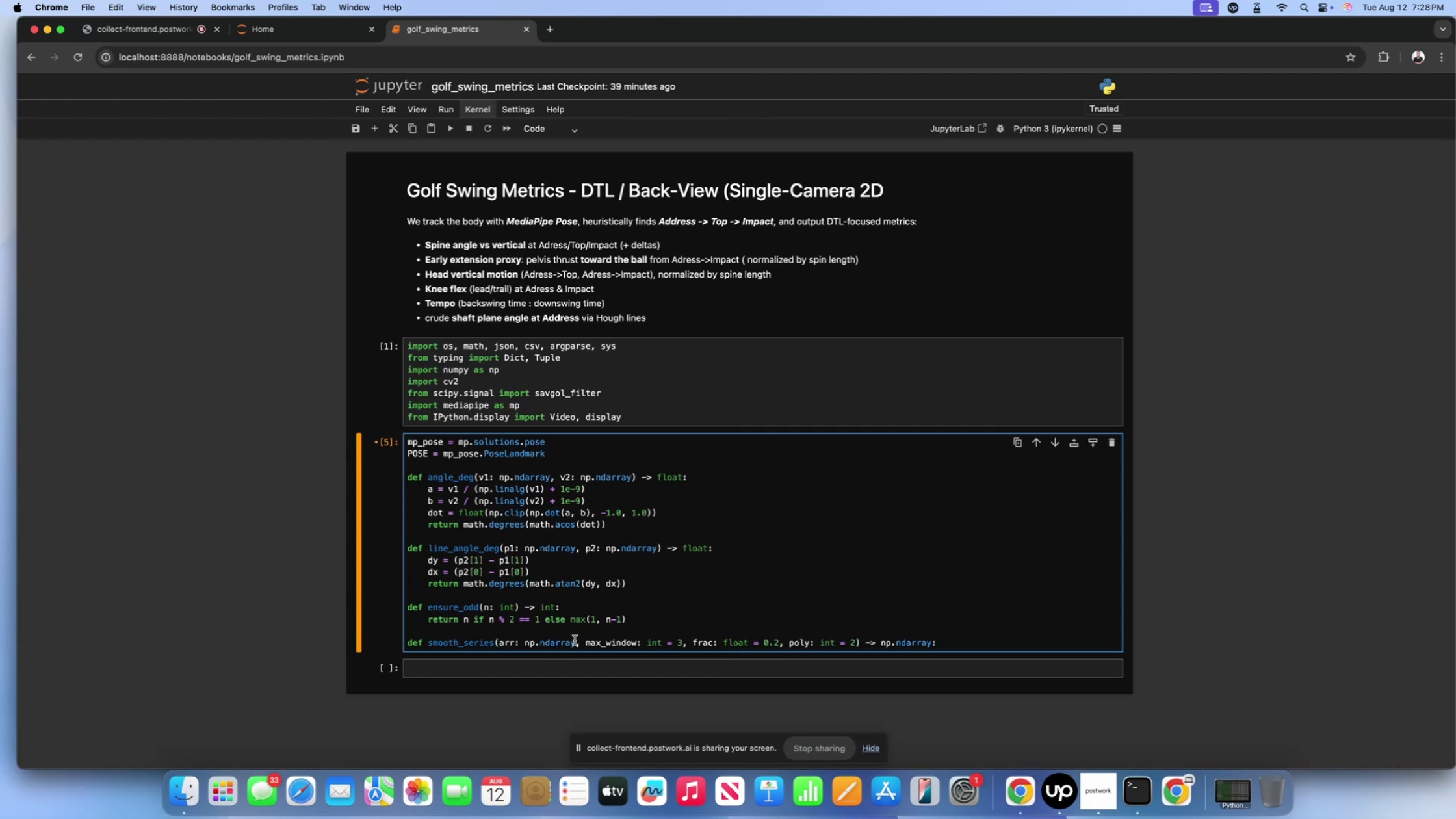 
left_click_drag(start_coordinate=[575, 640], to_coordinate=[502, 645])
 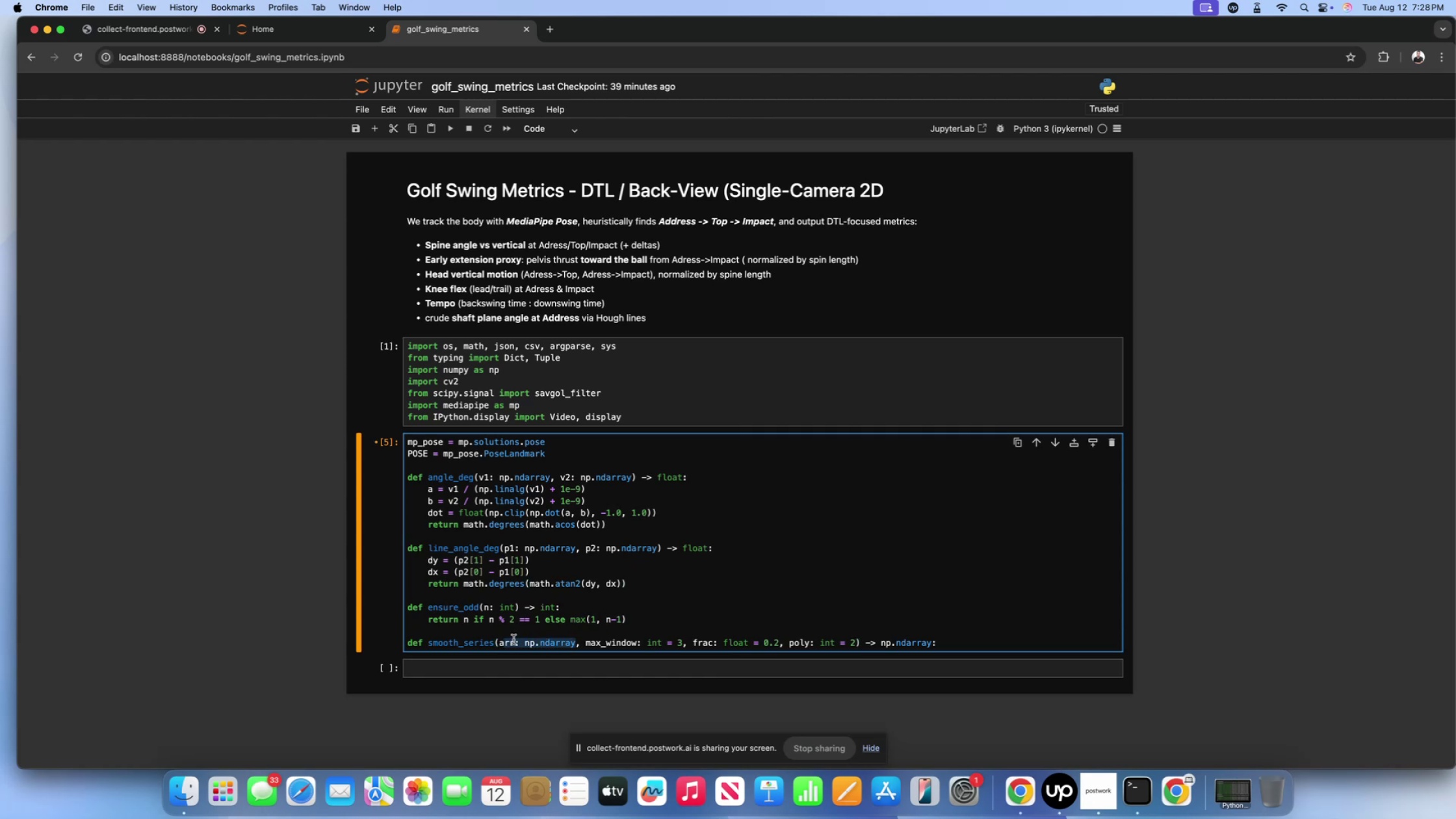 
left_click([514, 640])
 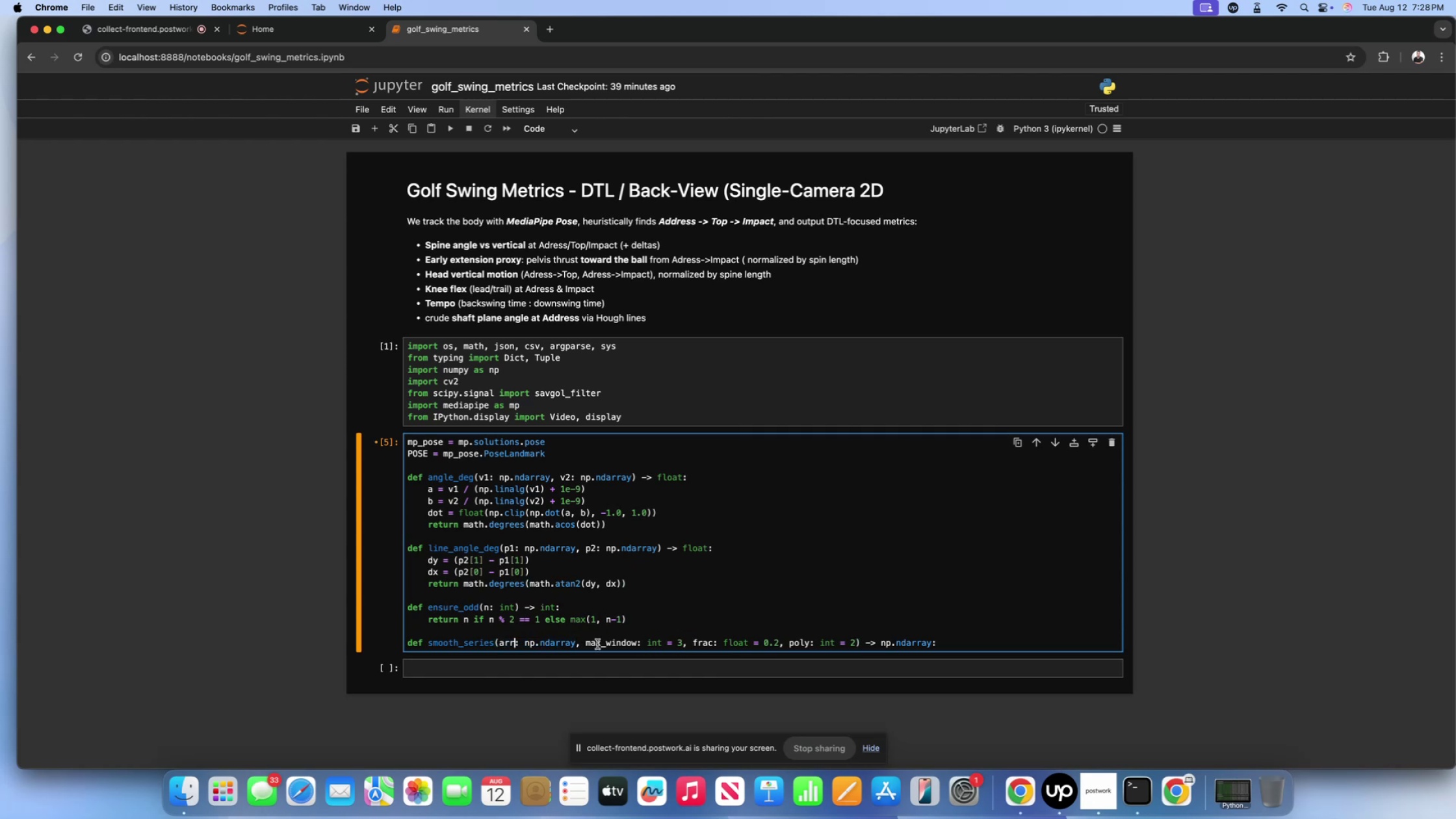 
left_click_drag(start_coordinate=[588, 644], to_coordinate=[648, 642])
 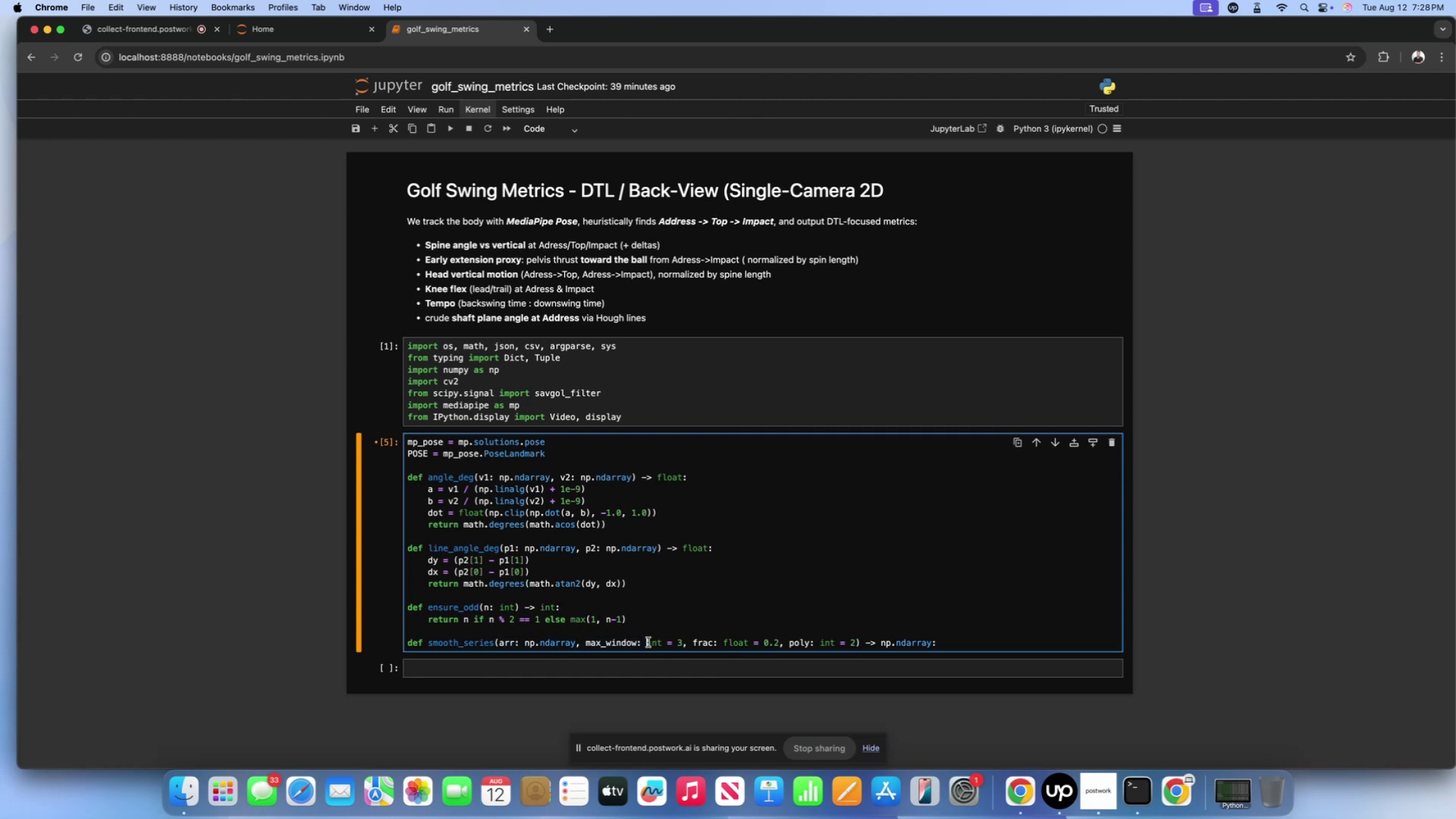 
left_click([648, 642])
 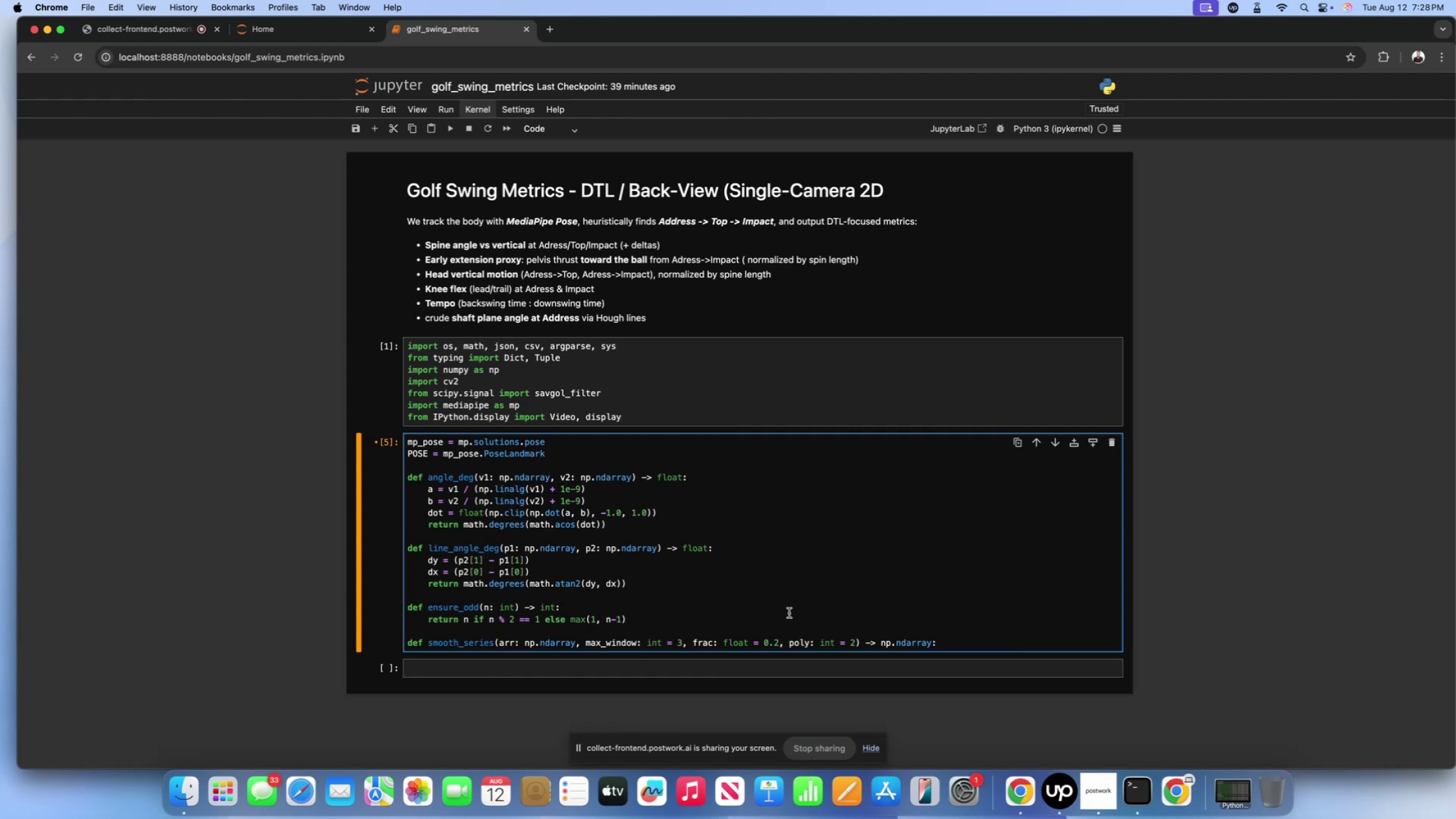 
wait(15.32)
 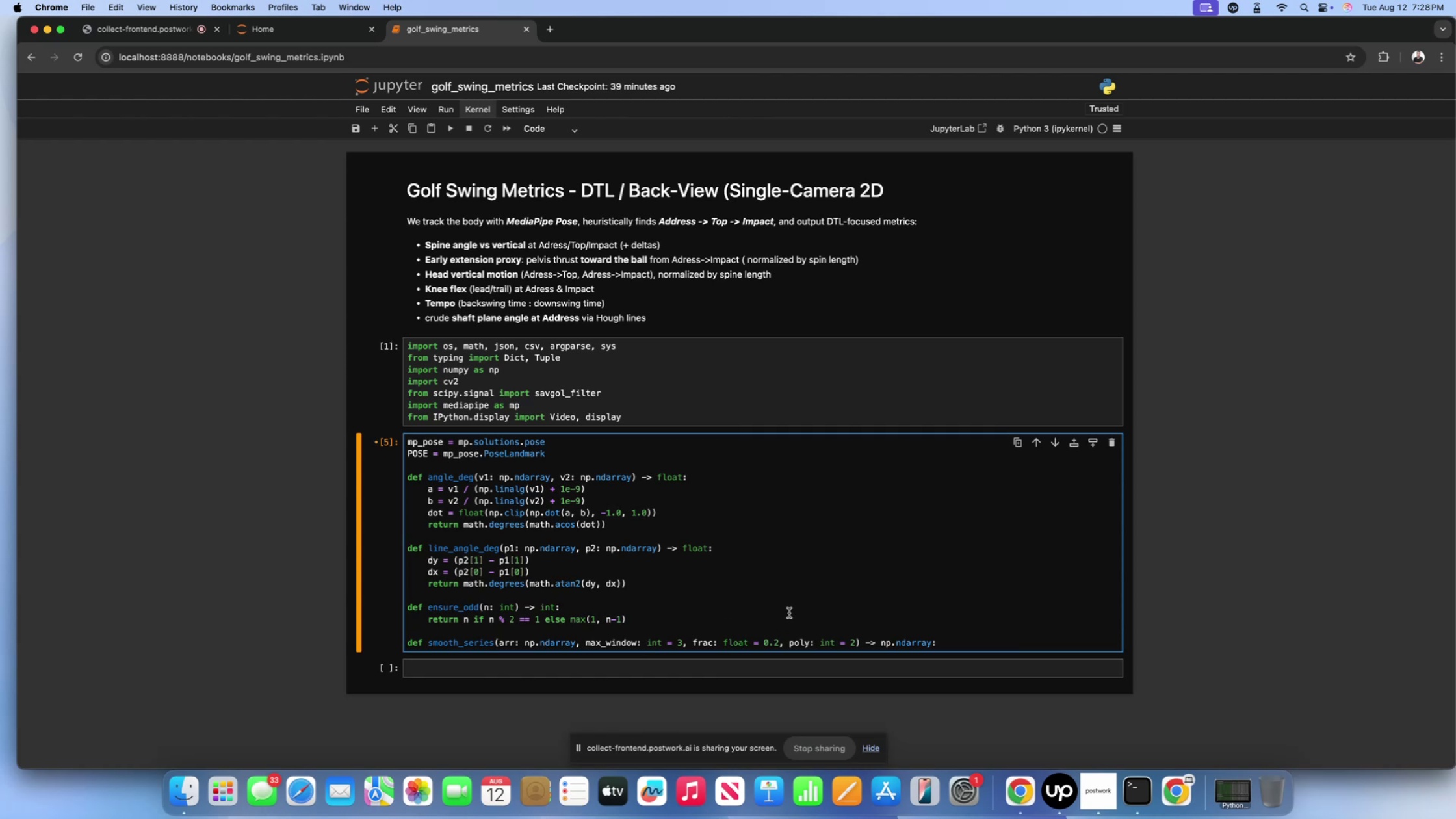 
left_click([1126, 781])
 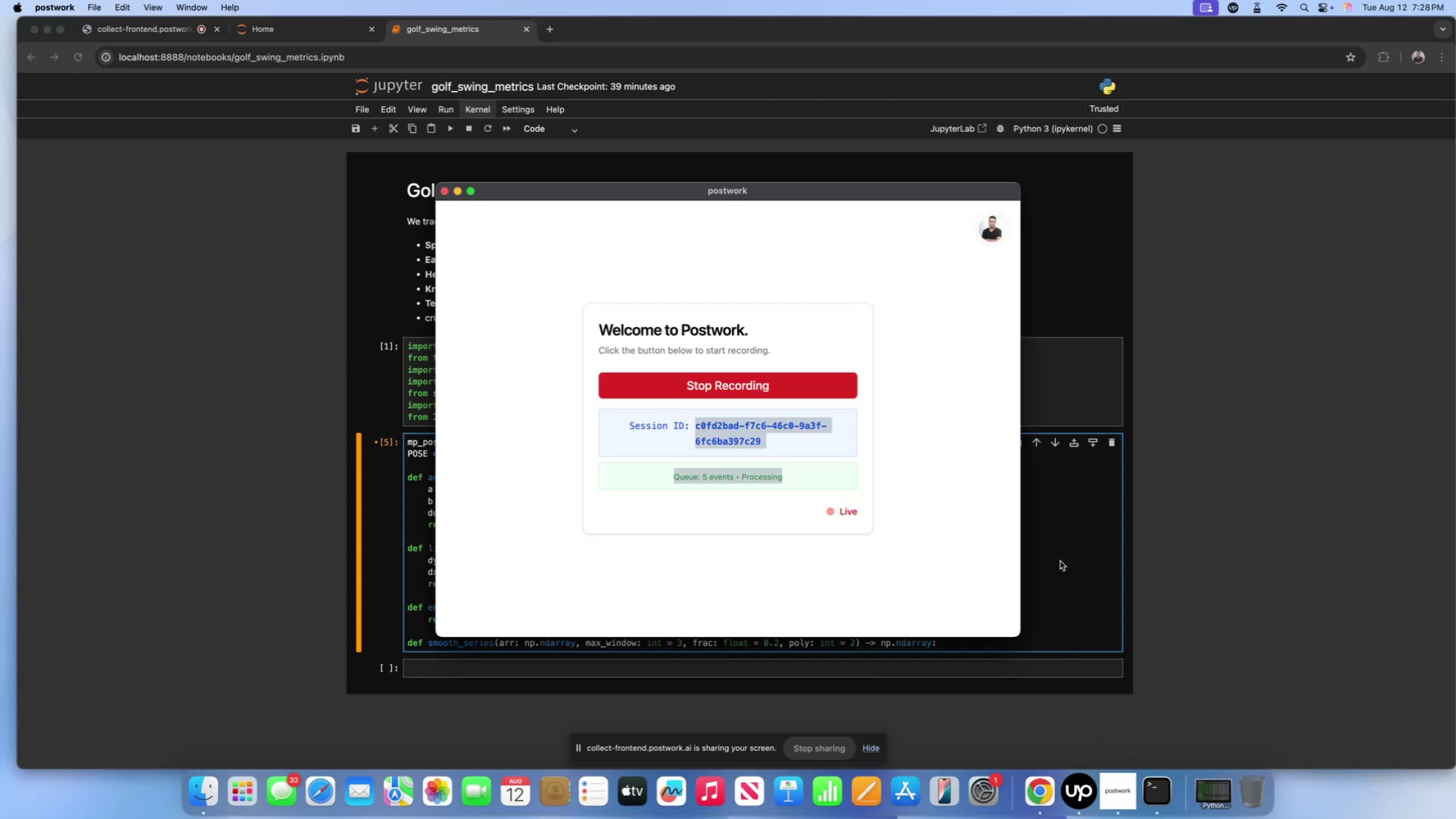 
left_click([1060, 561])
 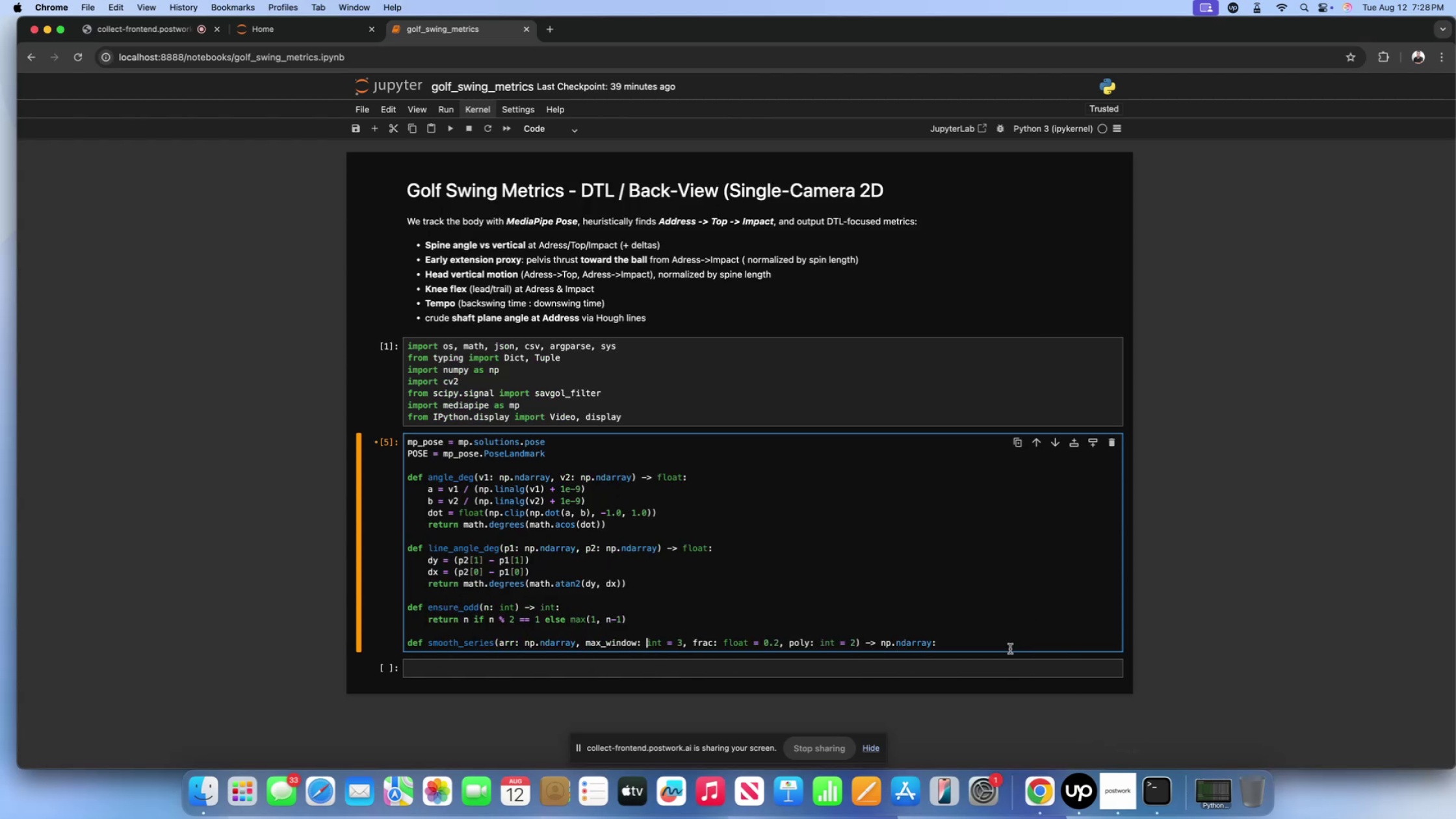 
left_click([1009, 649])
 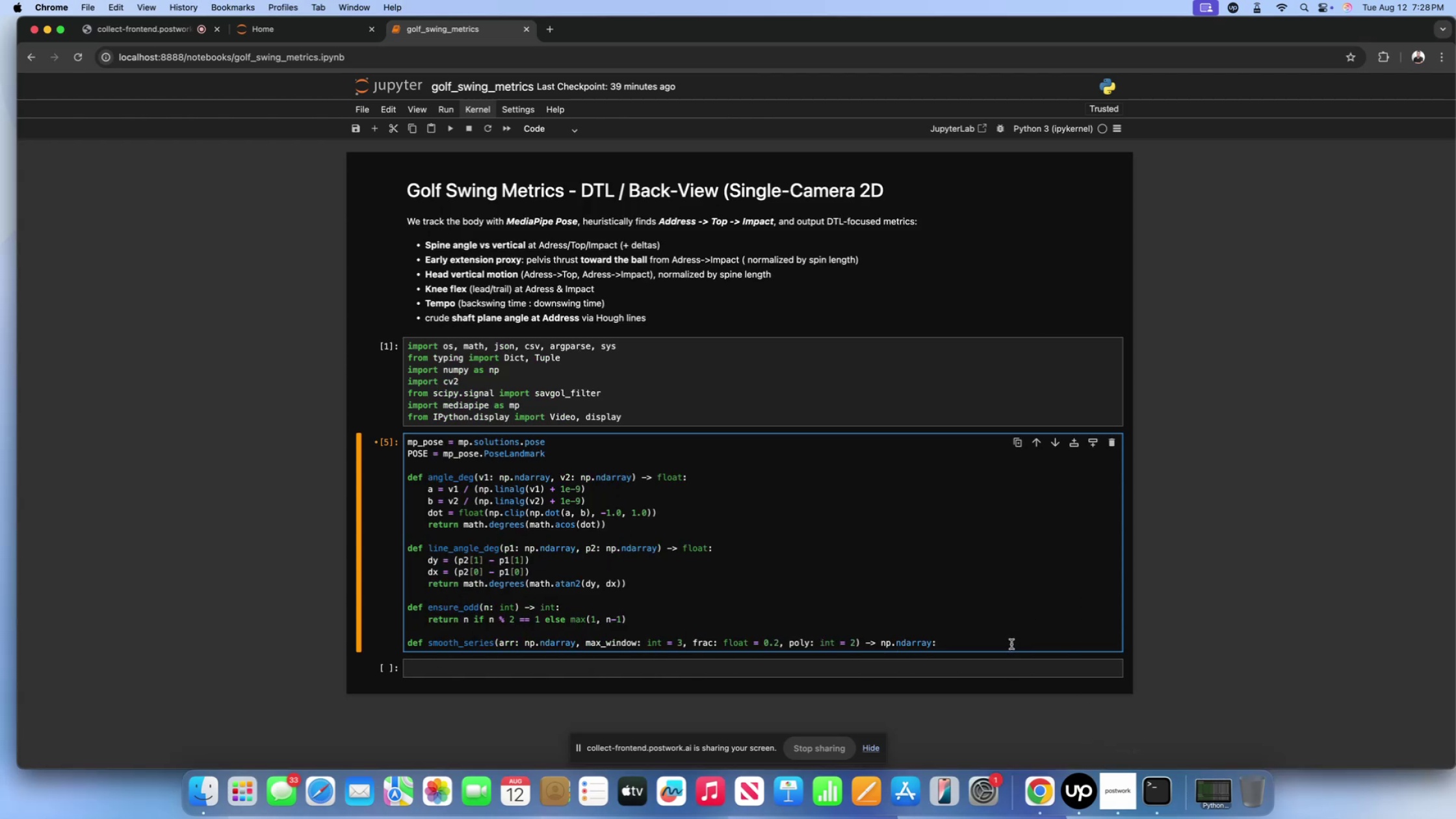 
key(Enter)
 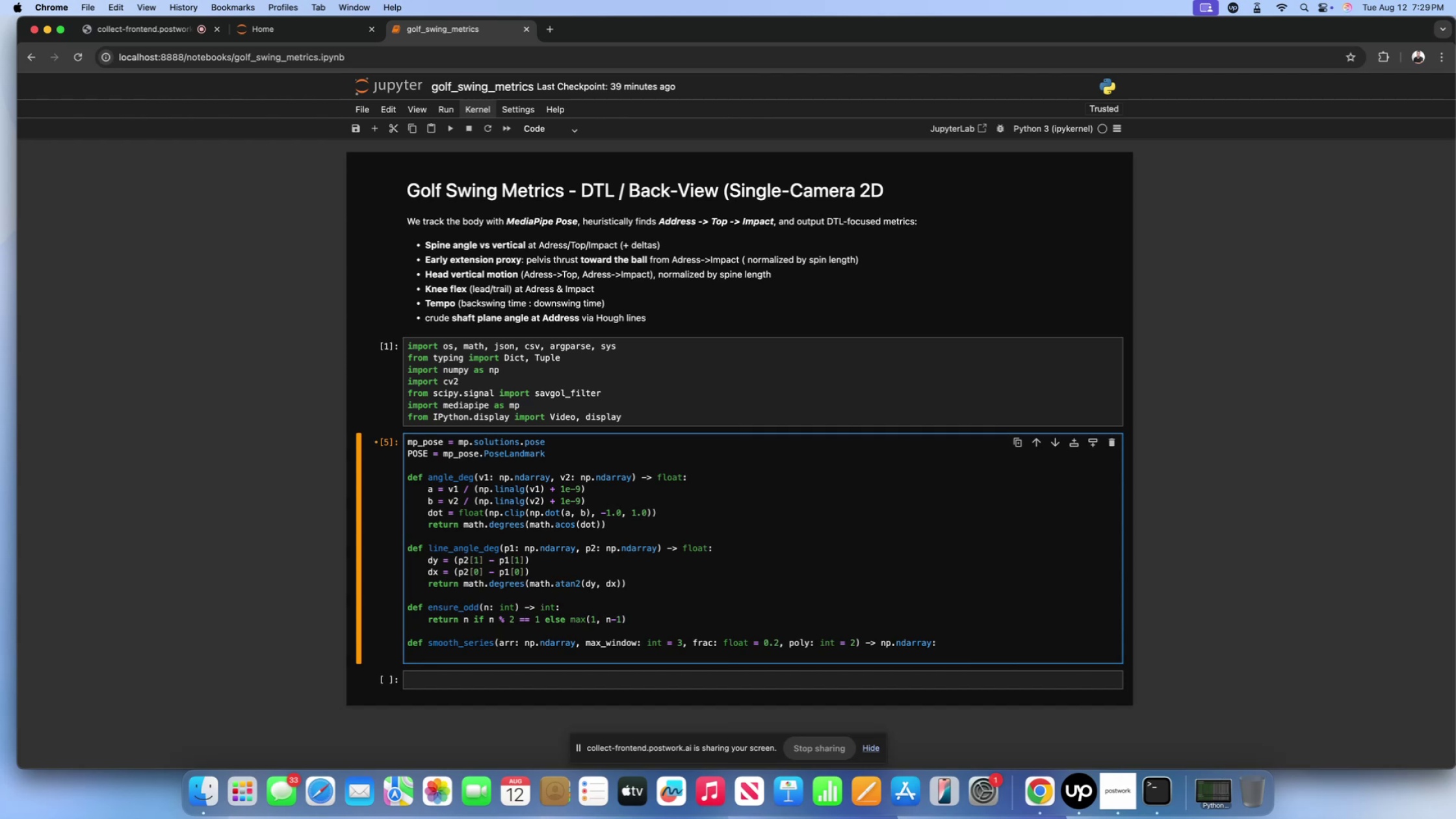 
wait(19.14)
 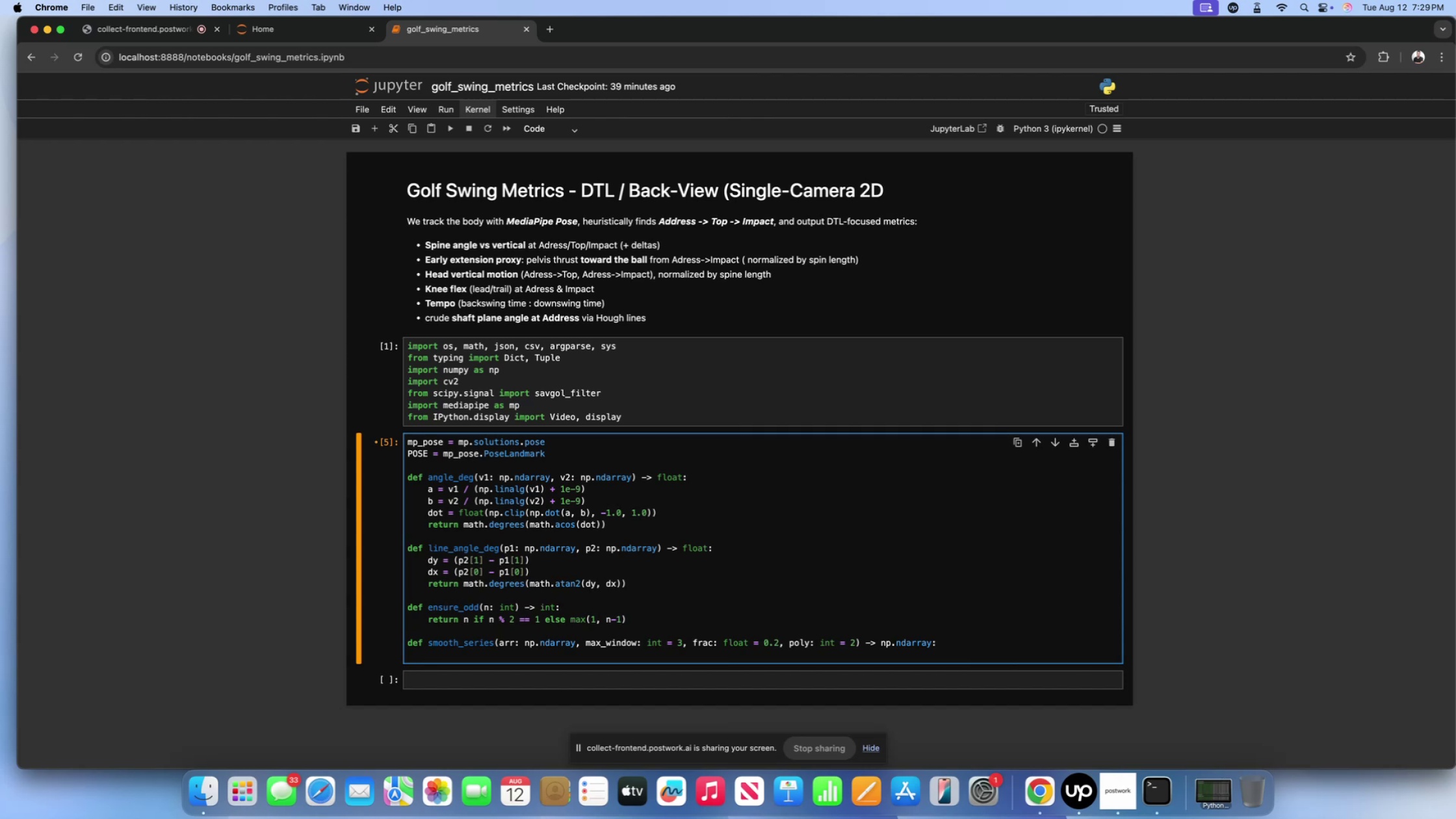 
type(# choose)
 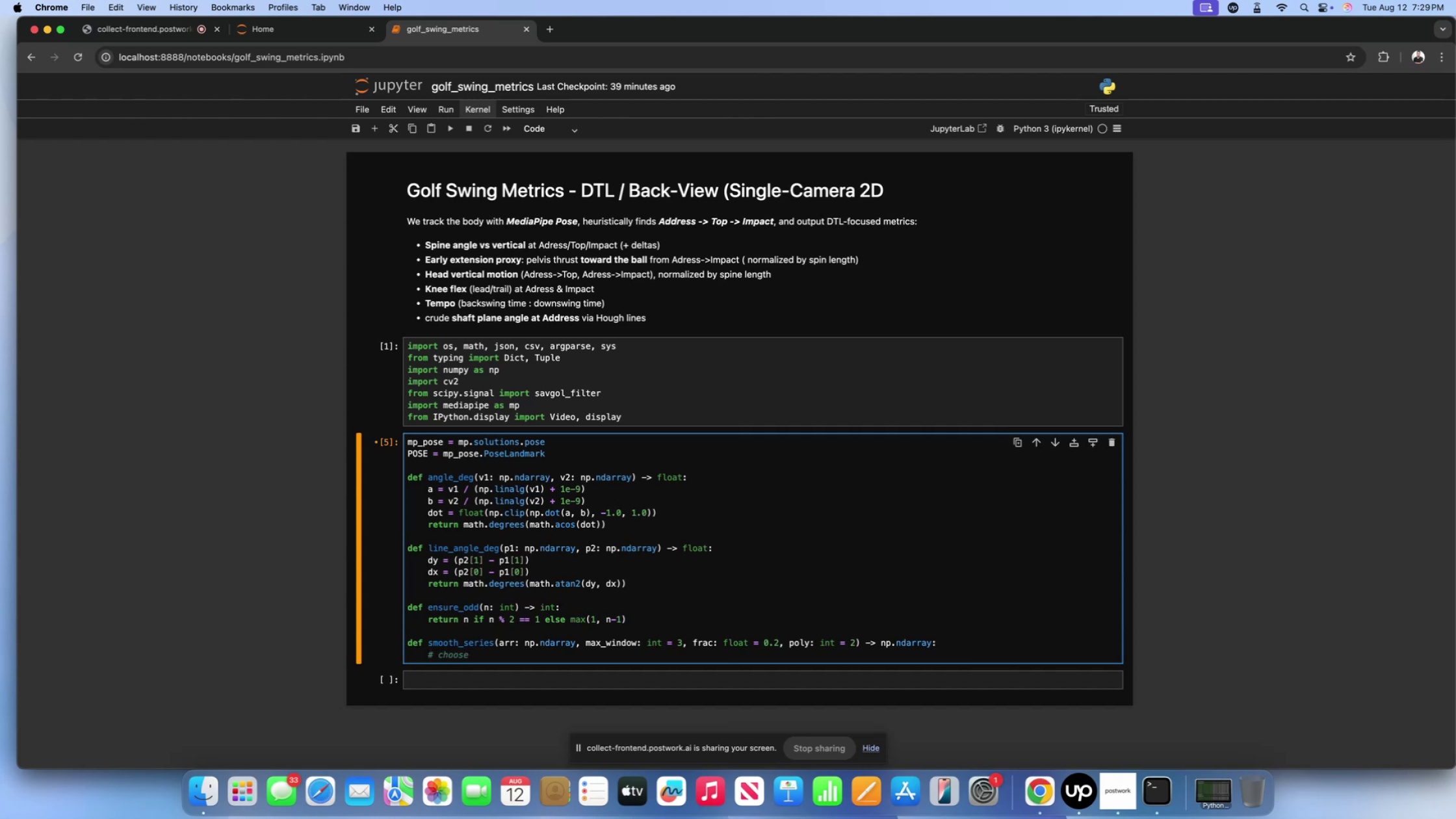 
wait(9.41)
 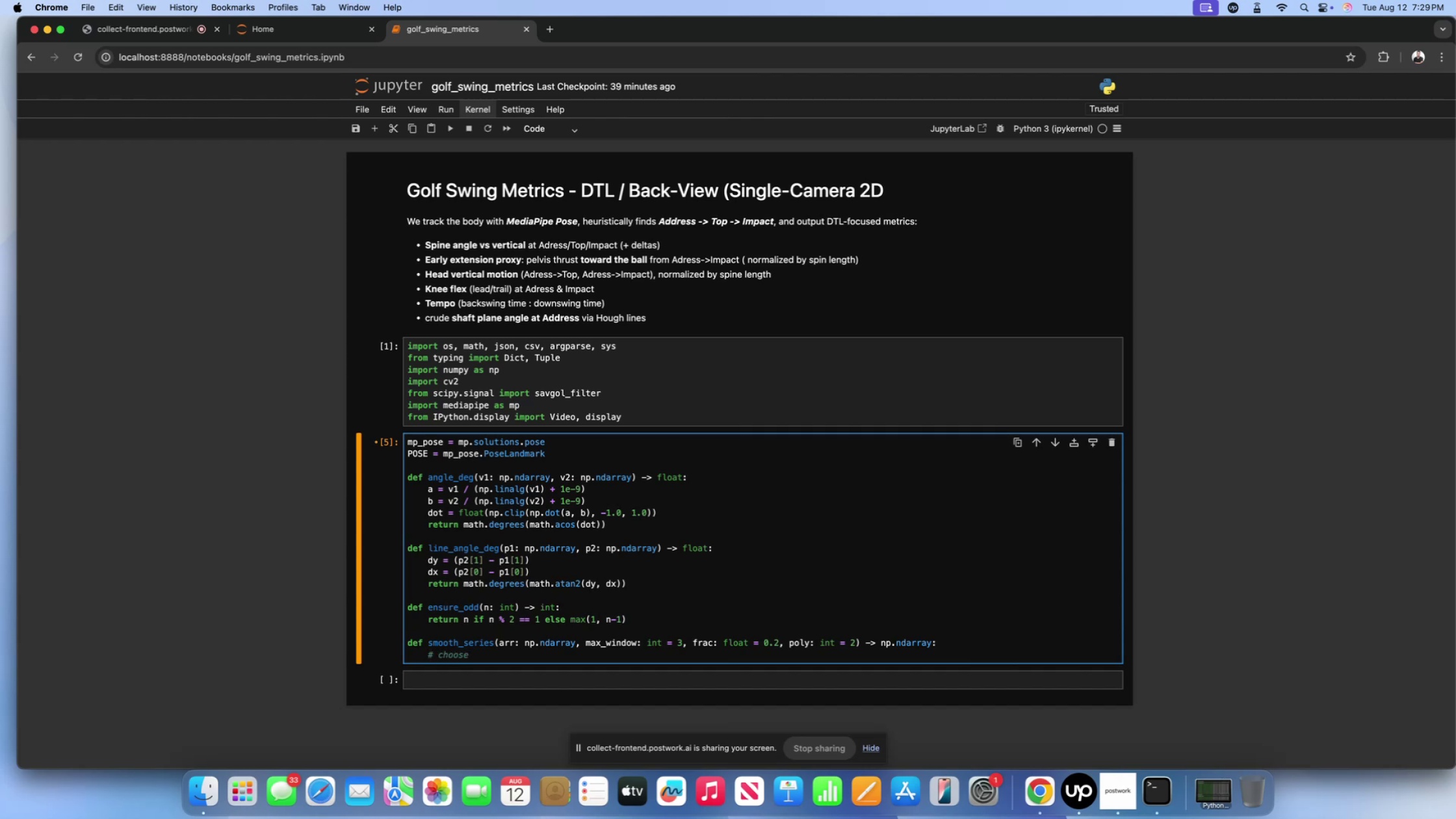 
type( an odd window lenghth)
key(Backspace)
key(Backspace)
key(Backspace)
key(Backspace)
type(gth relative to sequence length)
 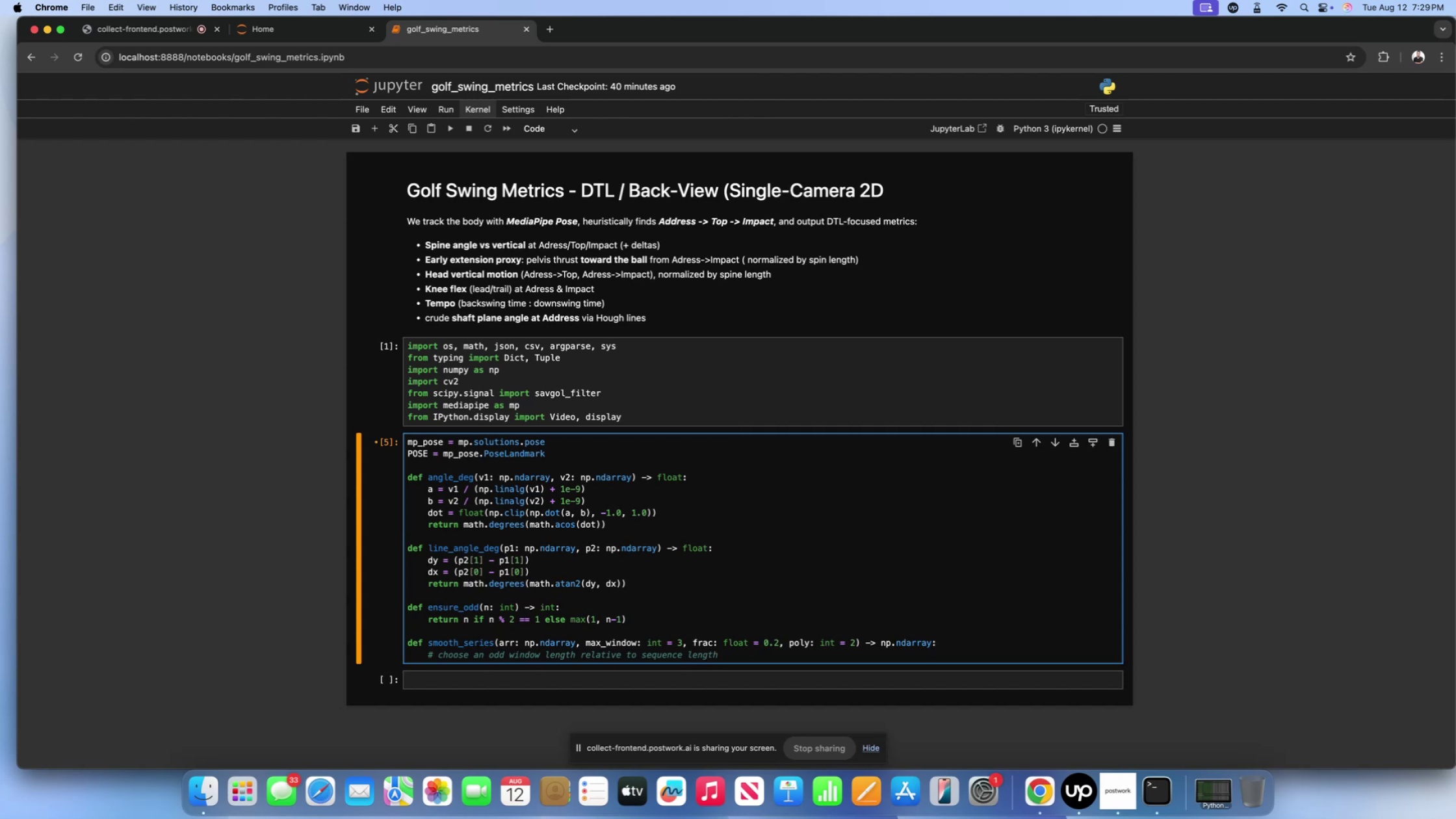 
key(Enter)
 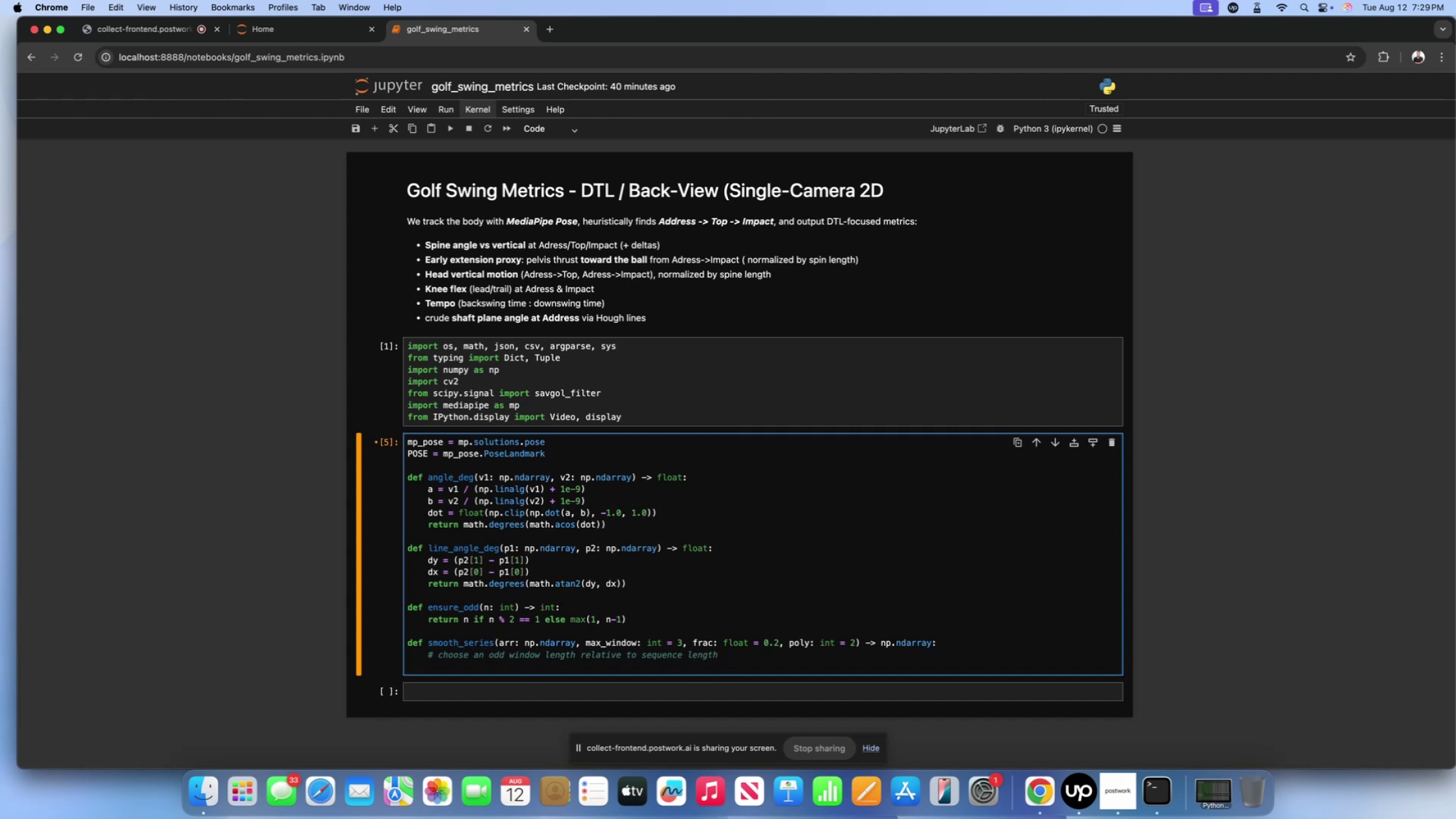 
type(n = len())
 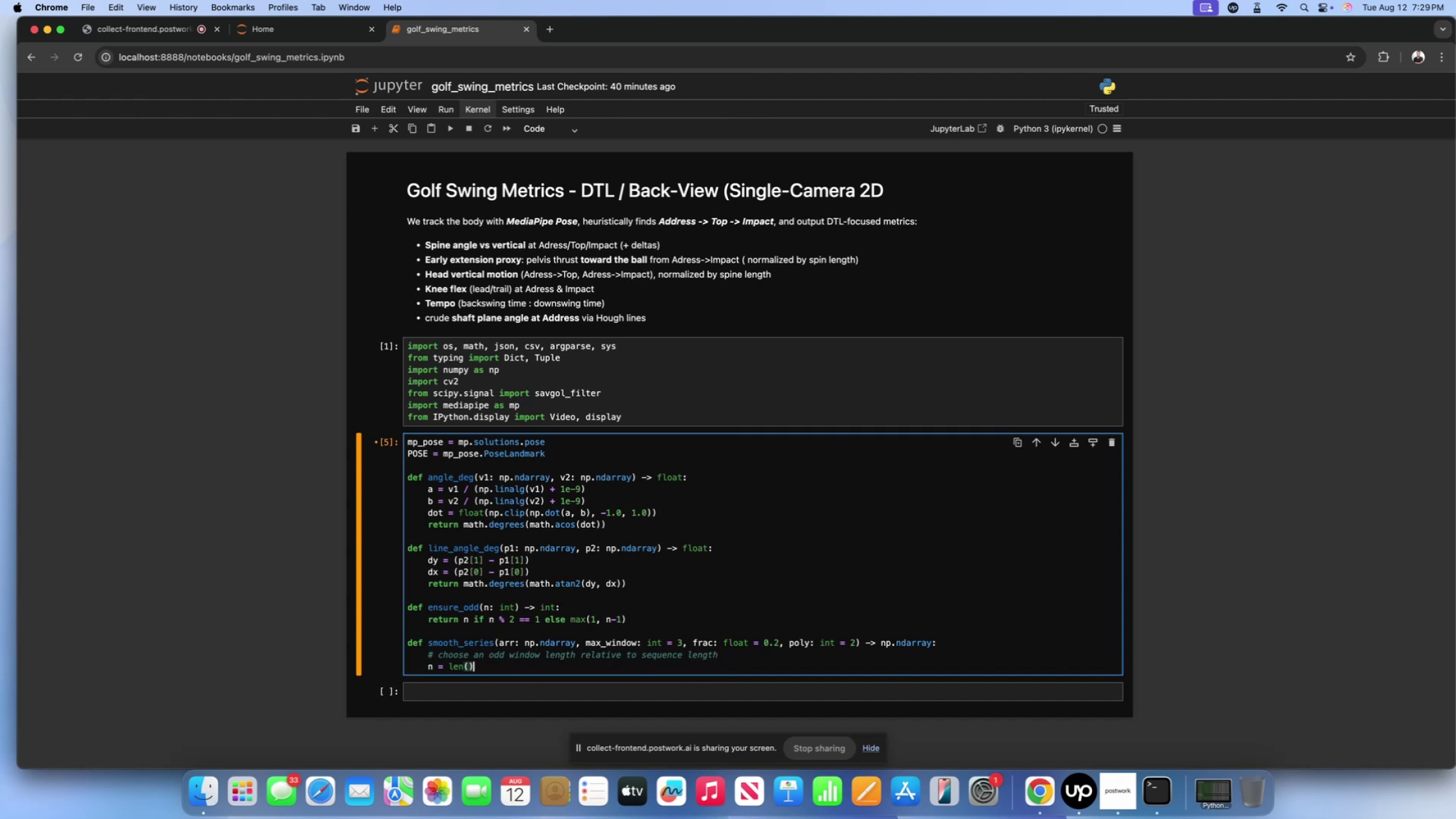 
key(ArrowLeft)
 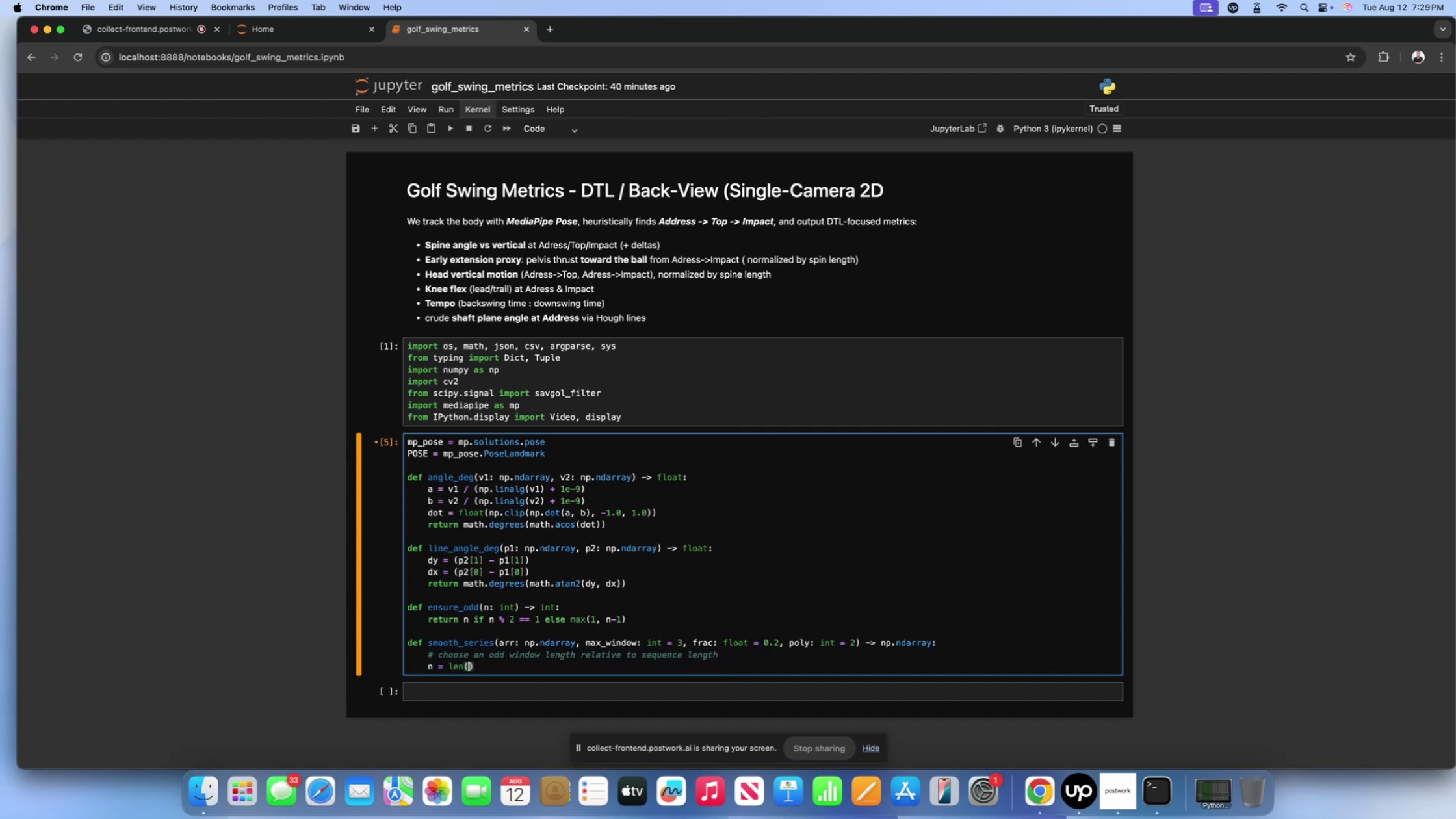 
type(arr)
 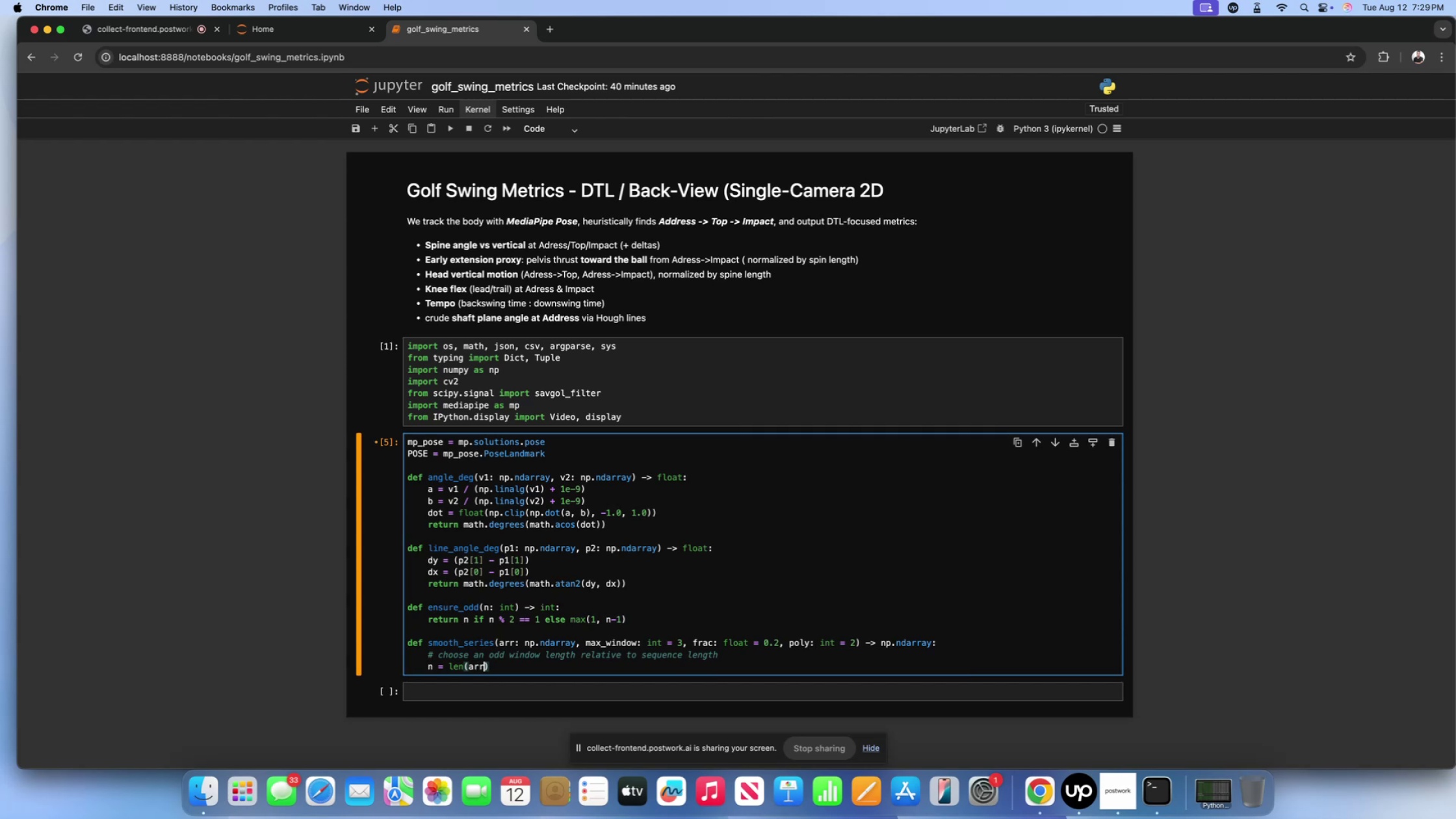 
key(ArrowRight)
 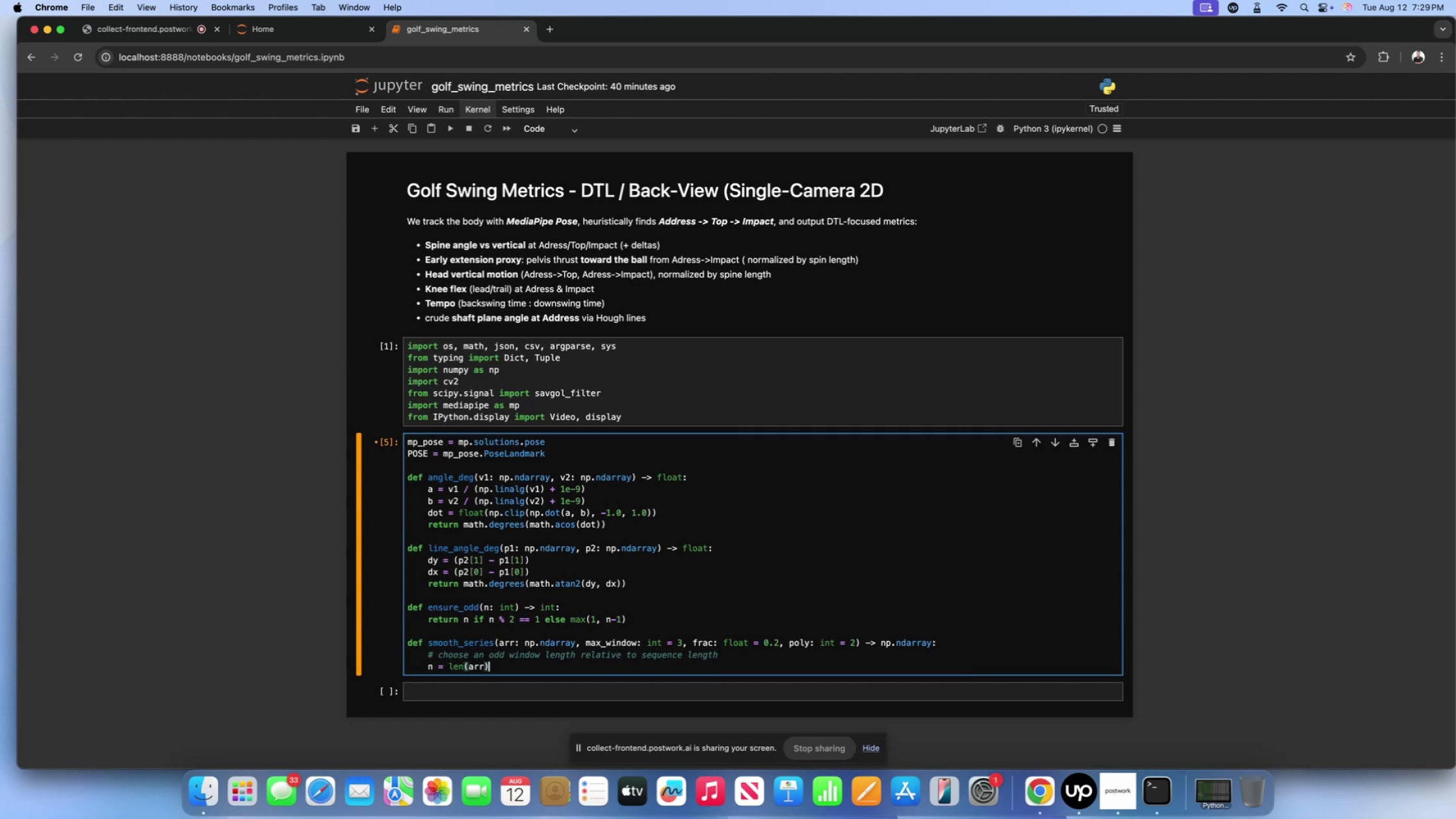 
key(Enter)
 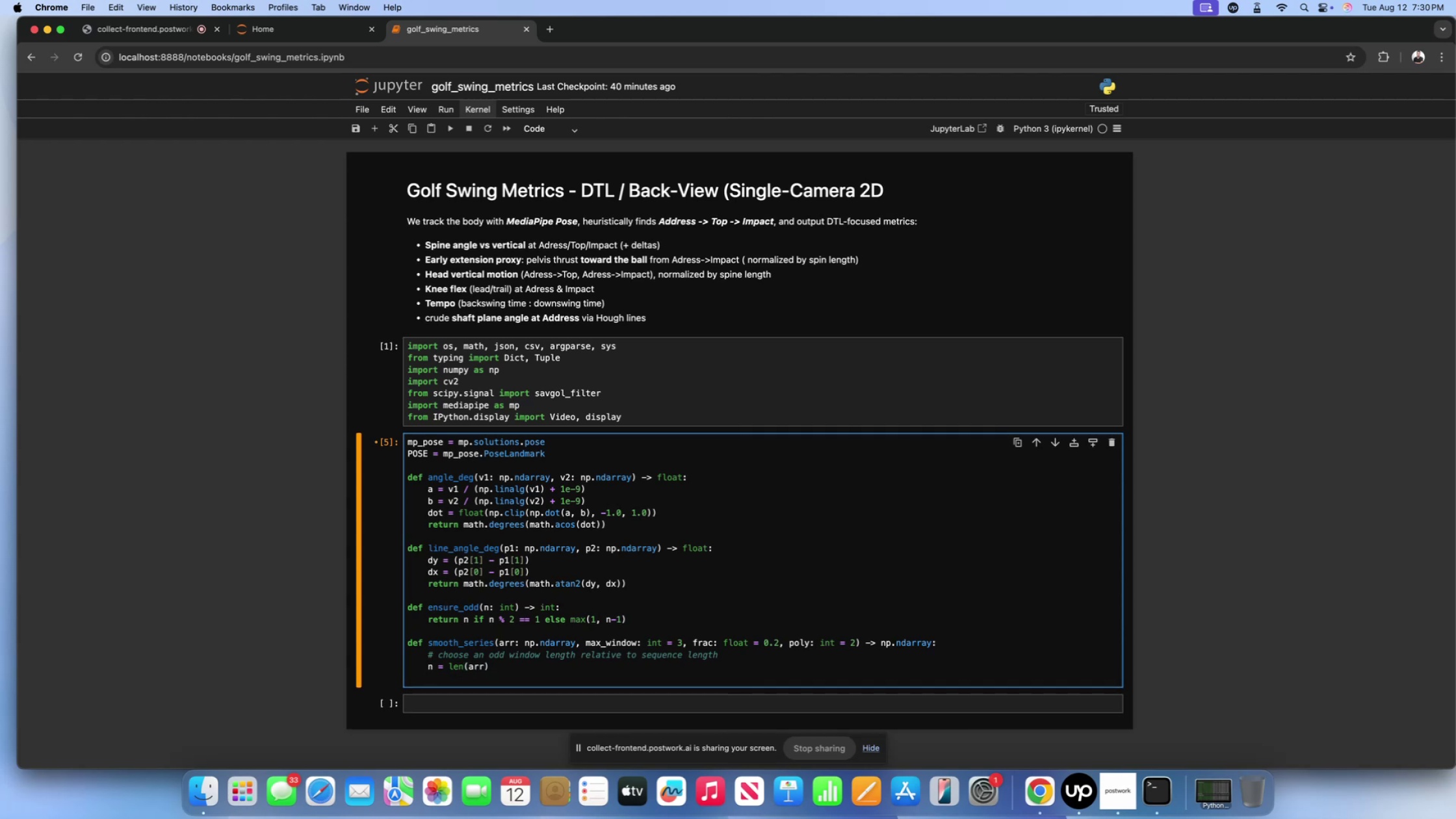 
type(if n < 5:)
 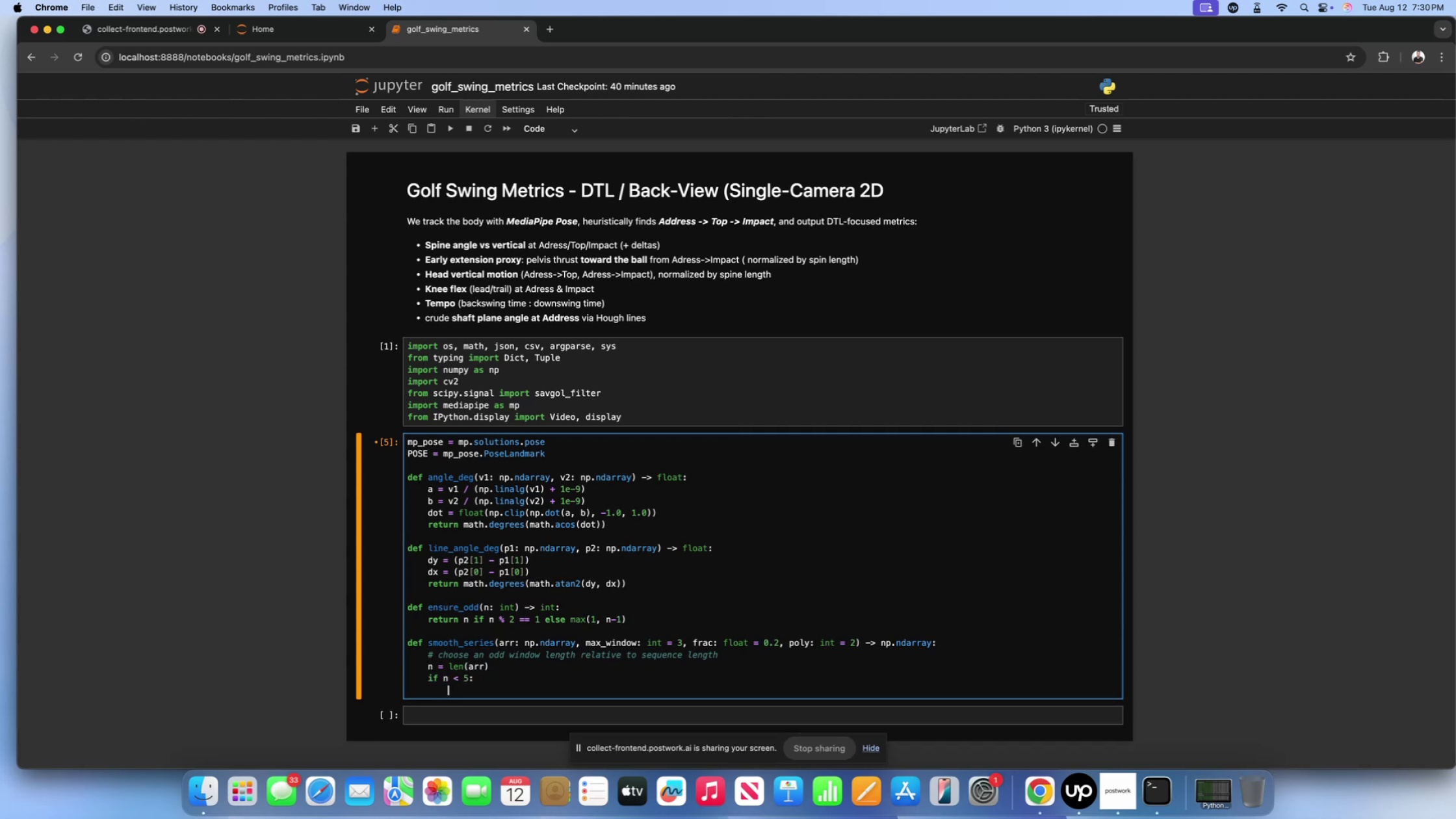 
 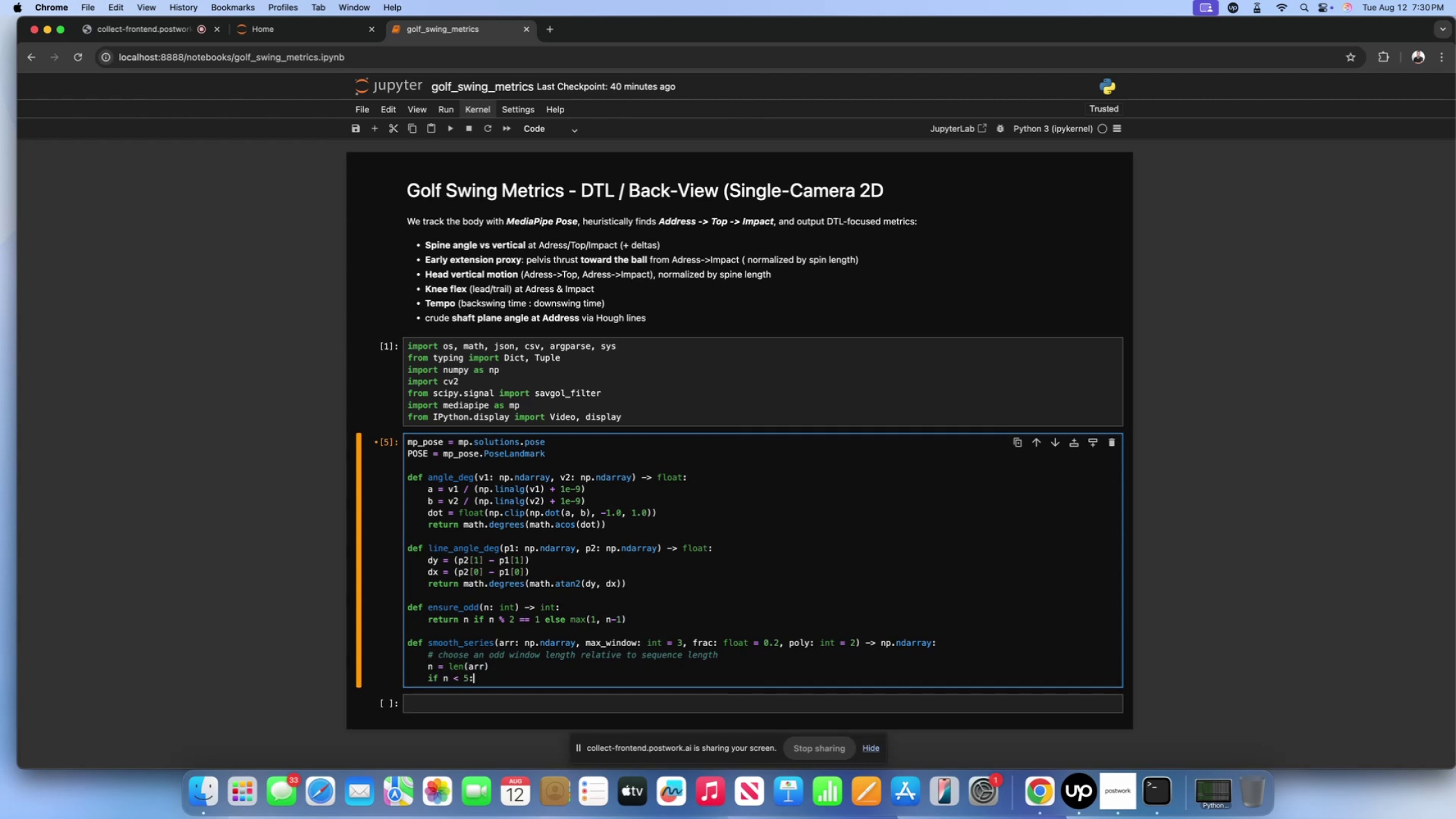 
key(Enter)
 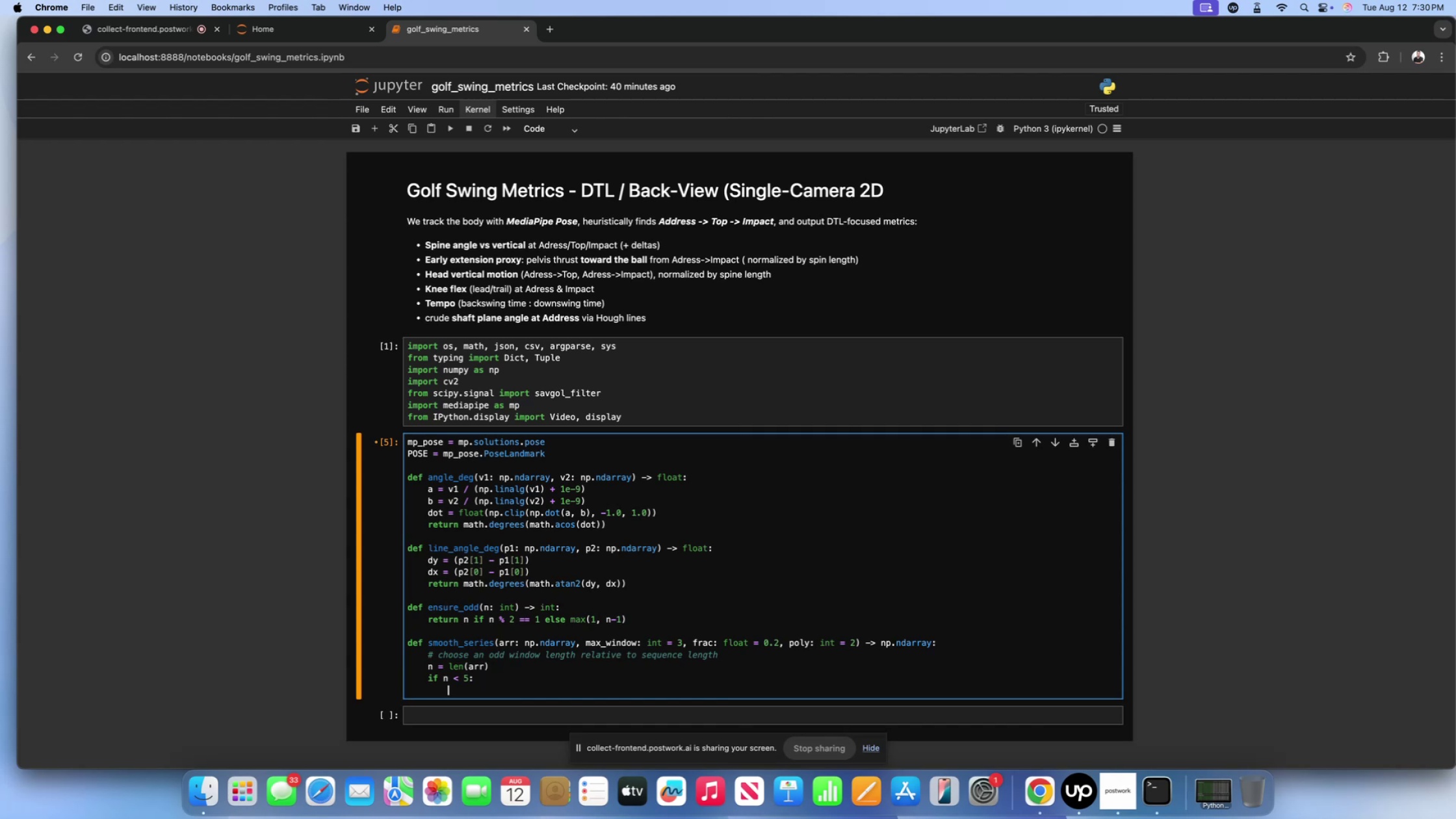 
type(return arr)
 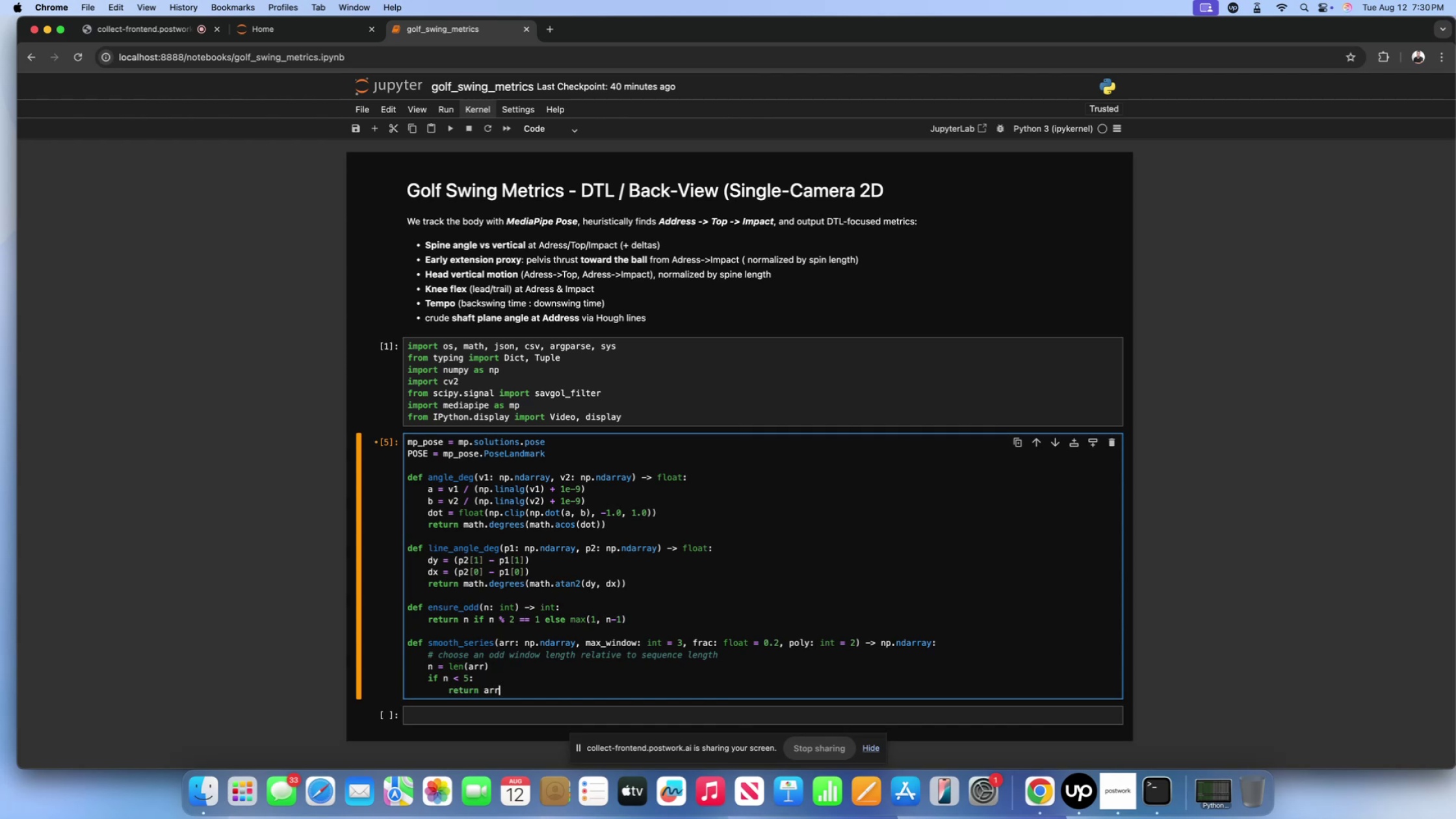 
key(Enter)
 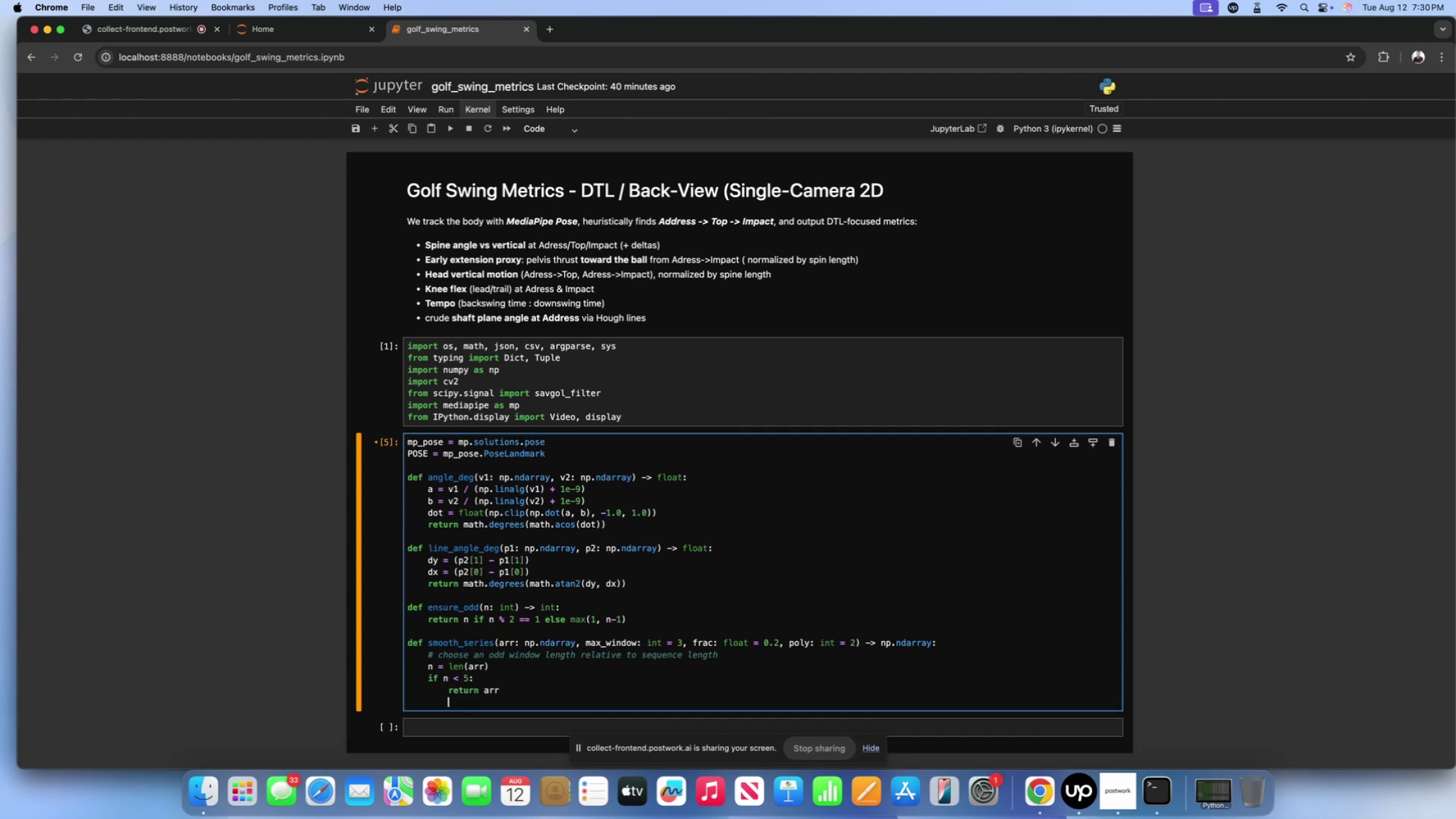 
key(Backspace)
type(w = ensure)
 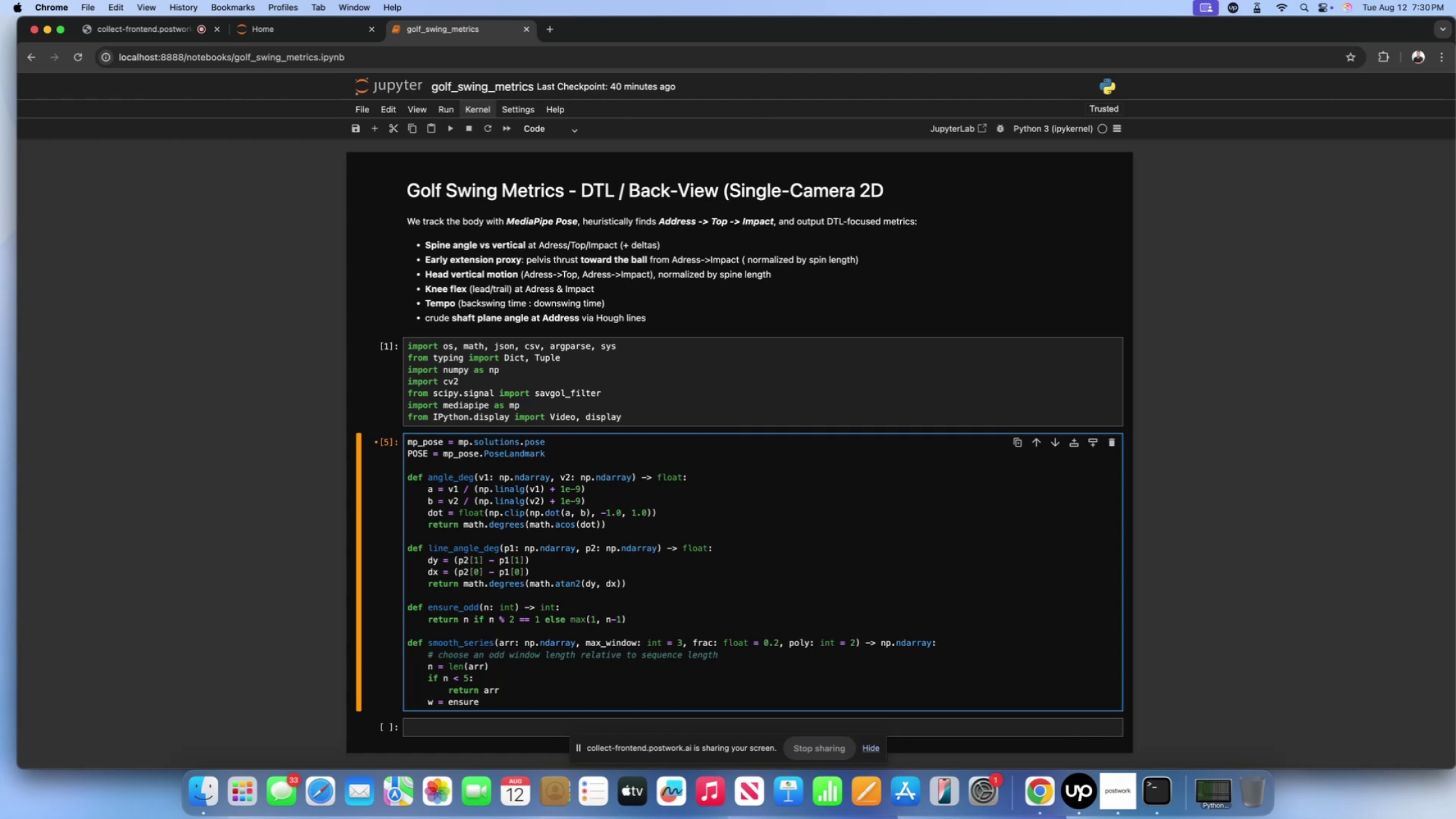 
type(_odd())
 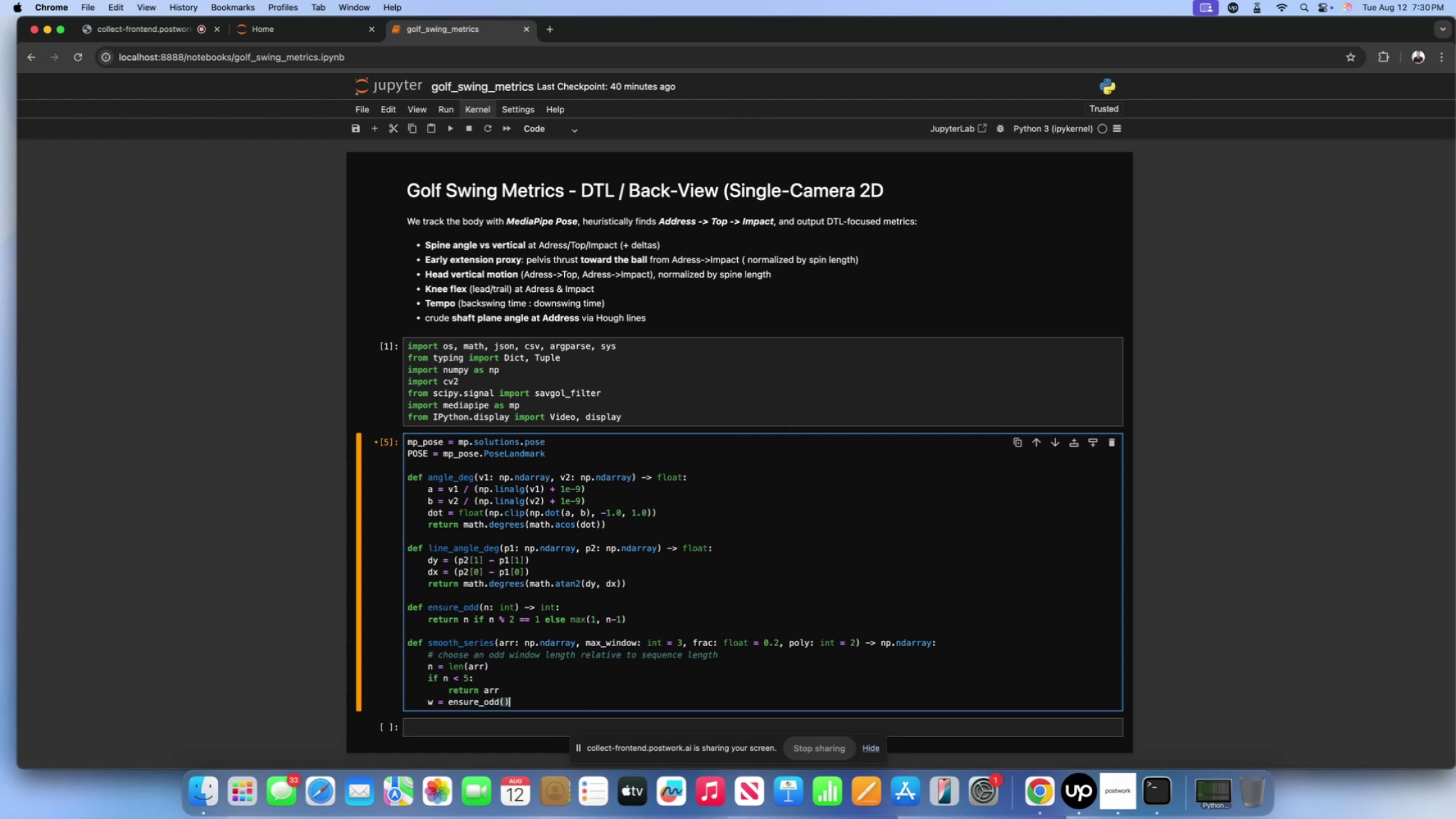 
key(ArrowLeft)
 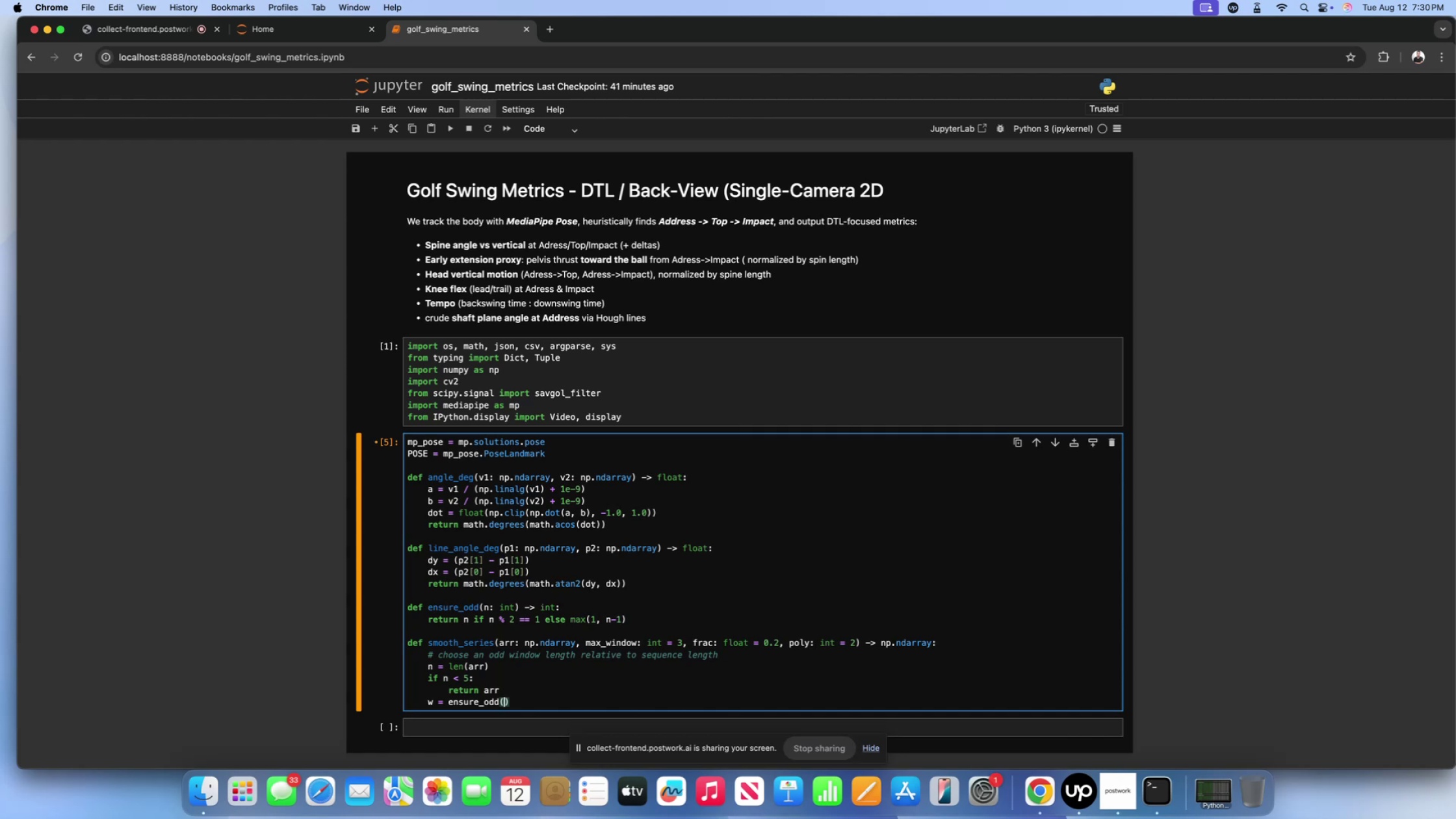 
wait(13.55)
 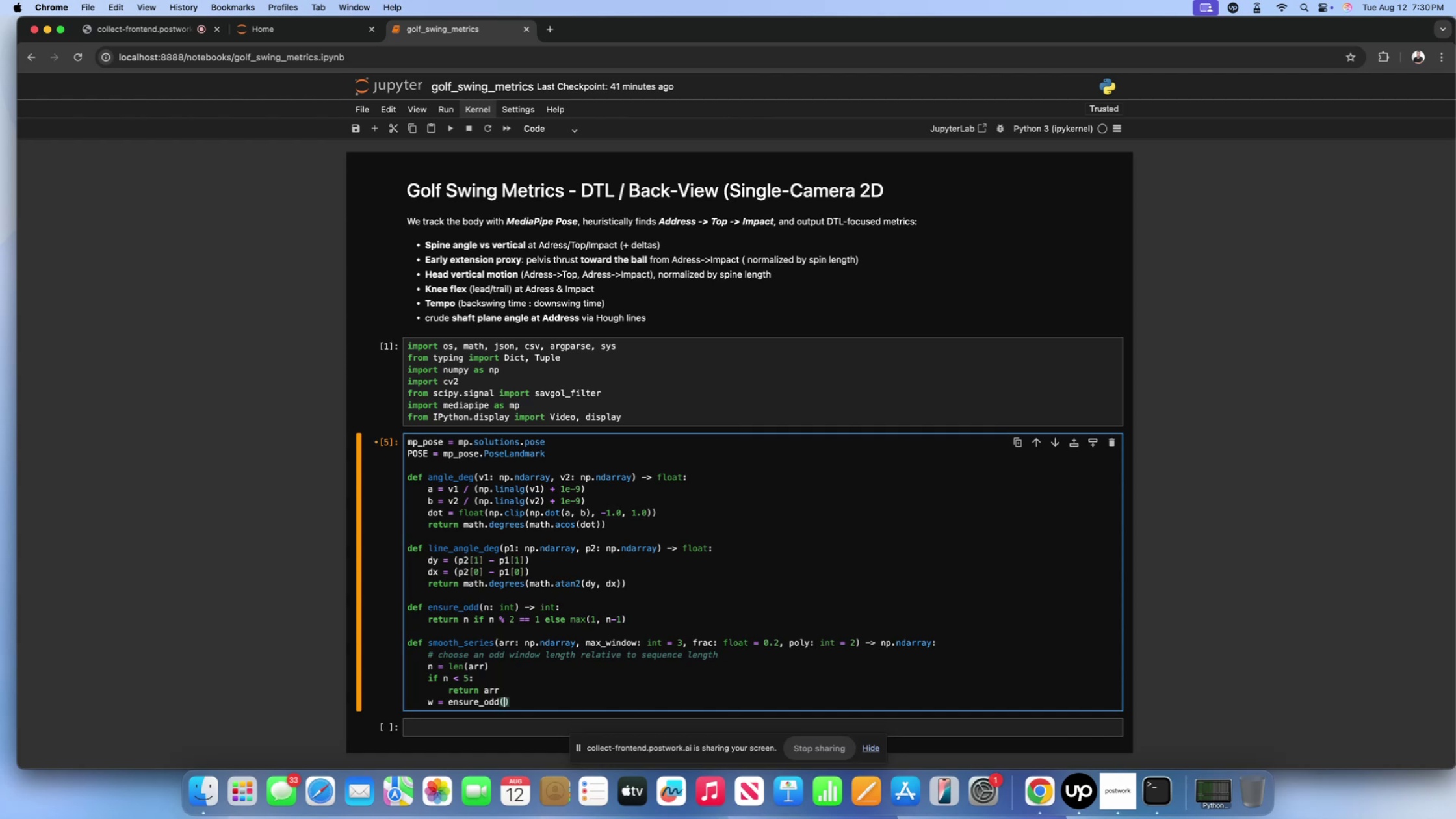 
key(N)
 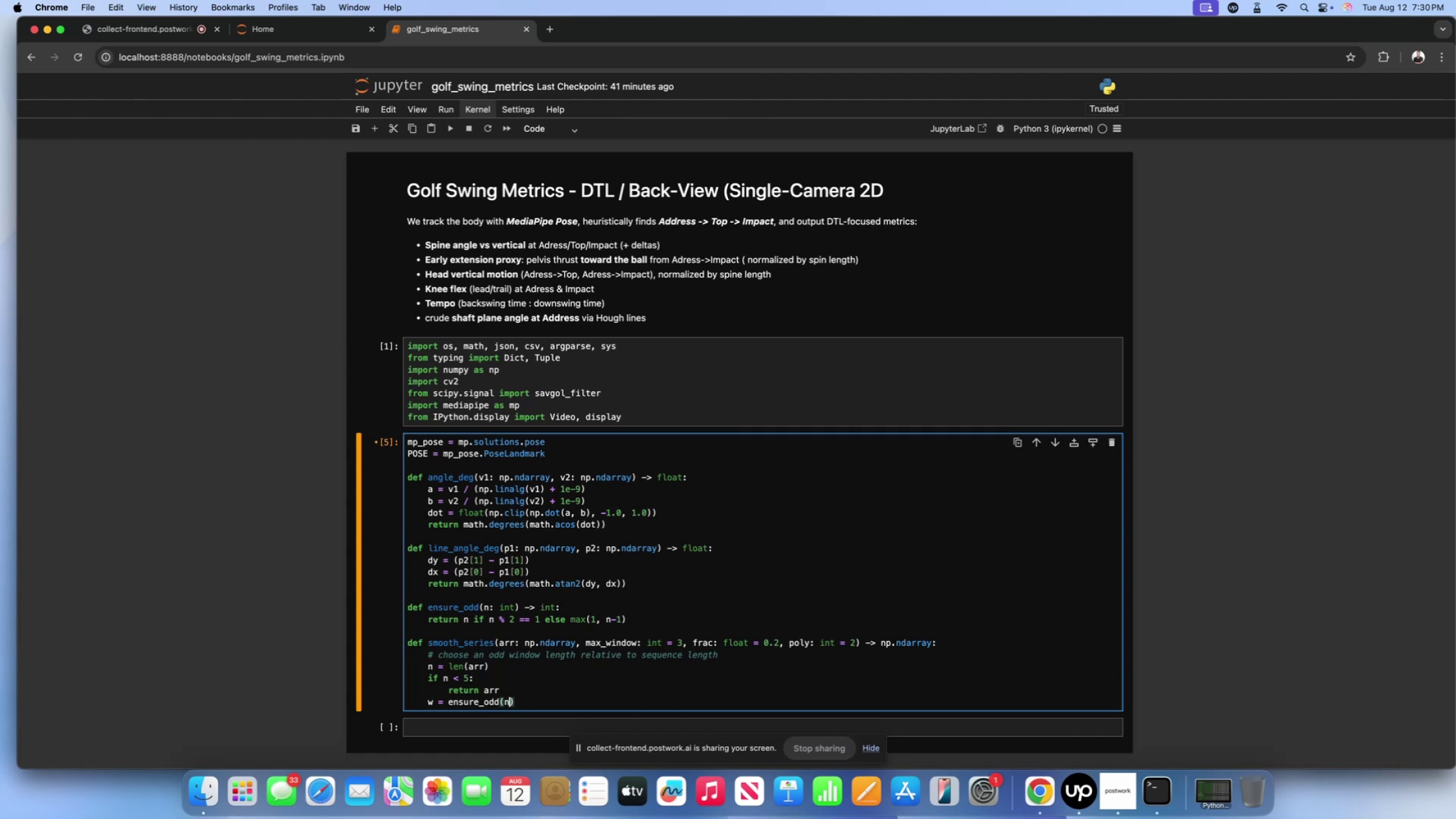 
key(Minus)
 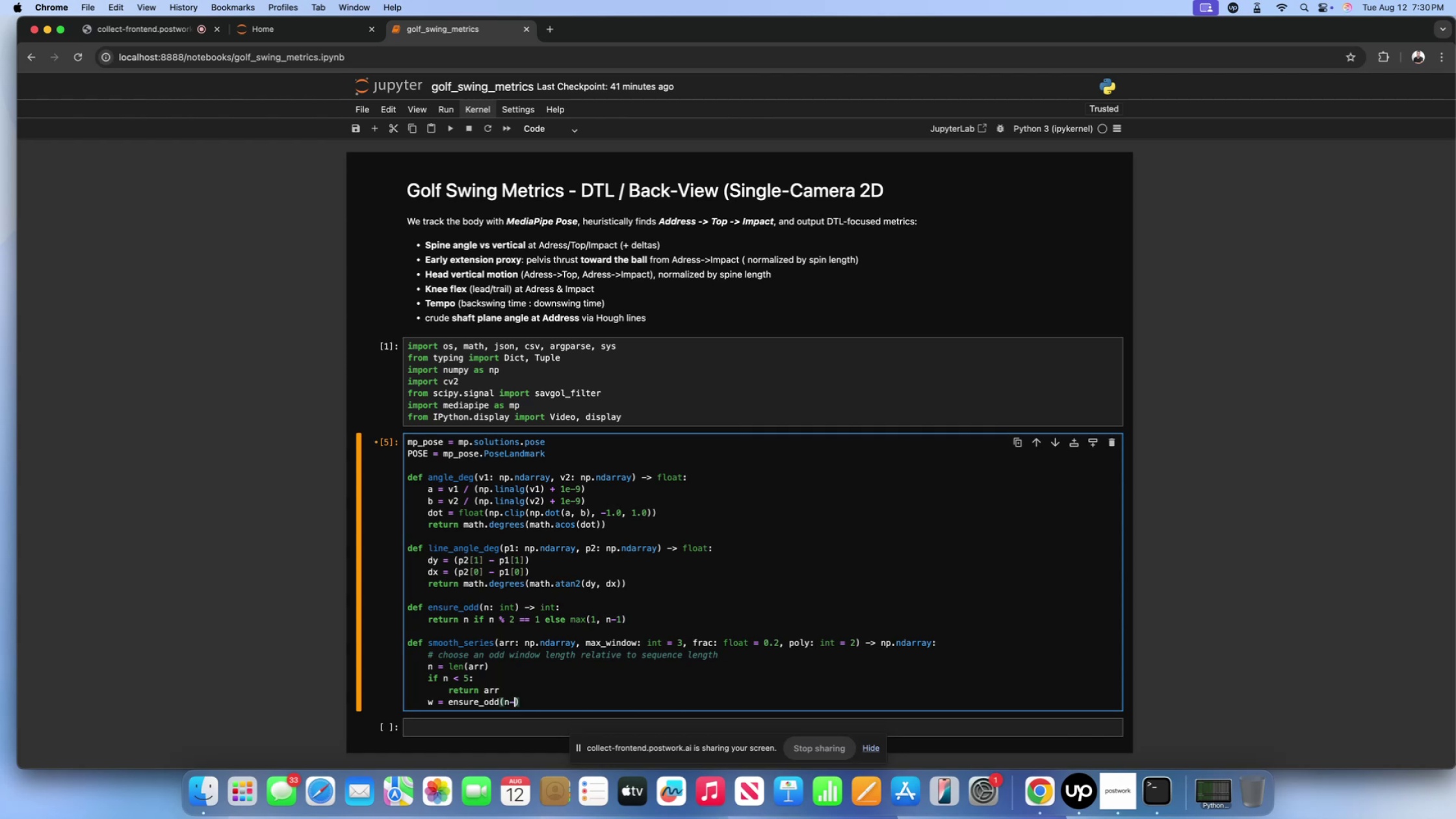 
key(1)
 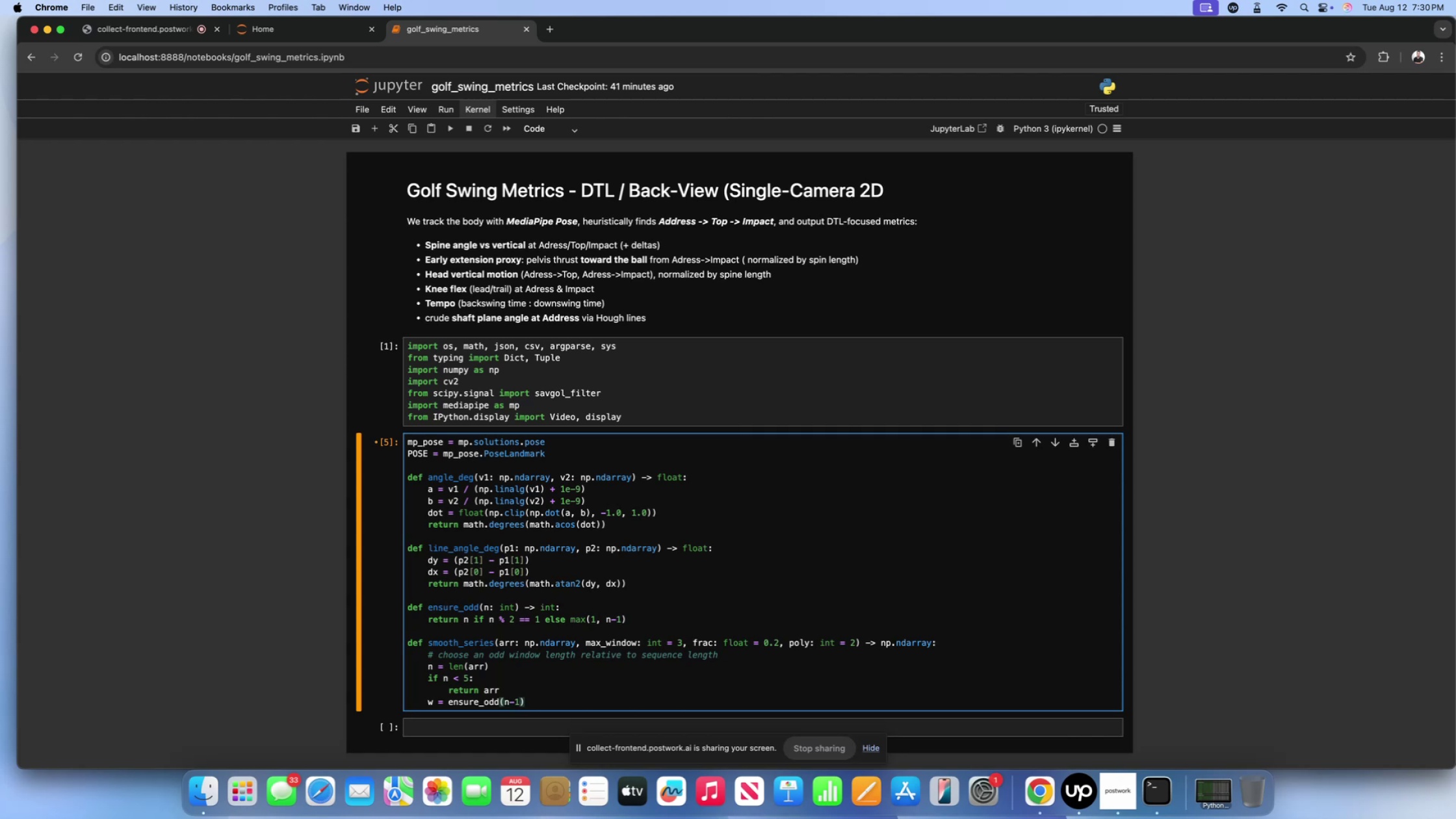 
key(Backspace)
 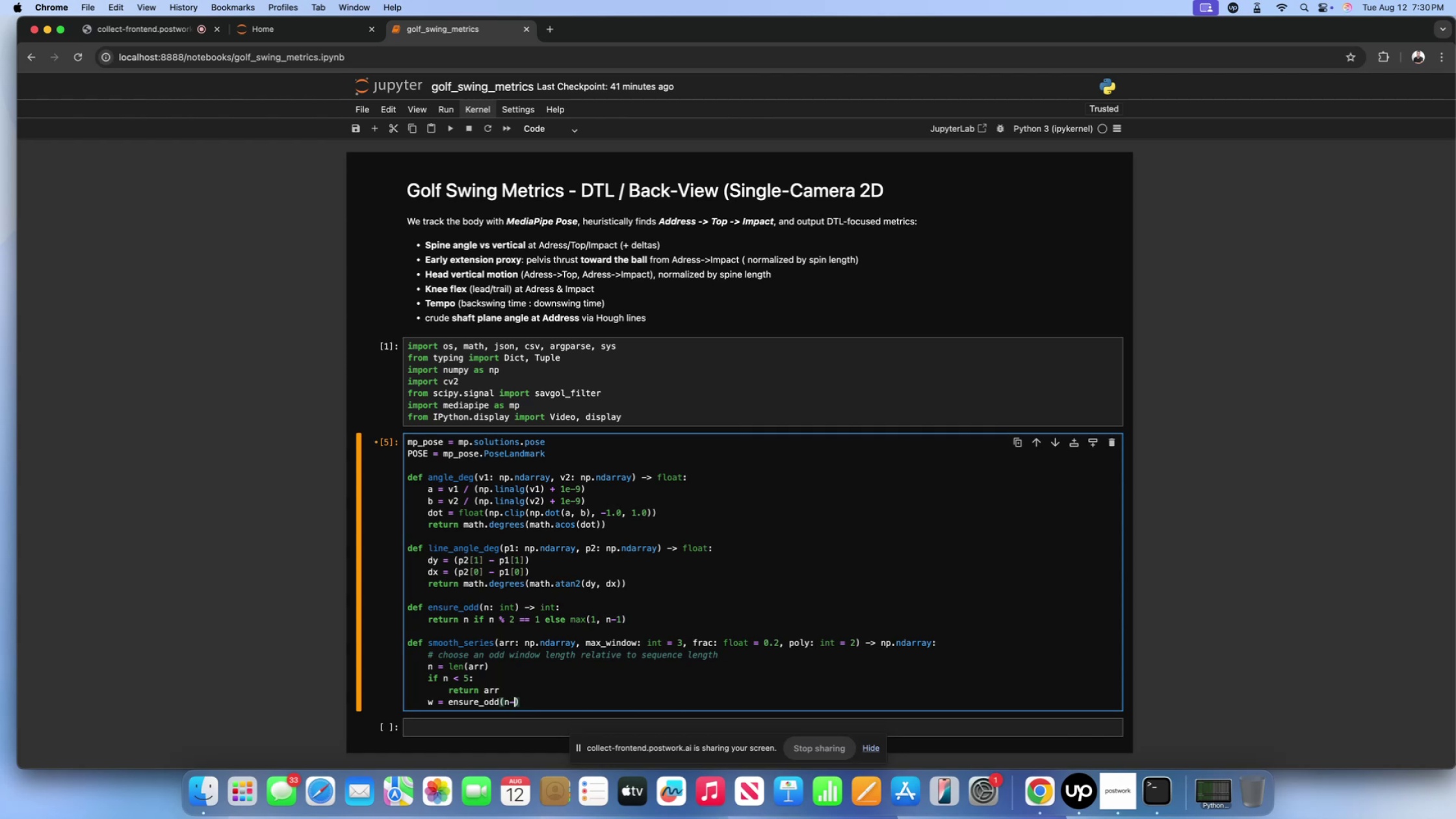 
key(Backspace)
 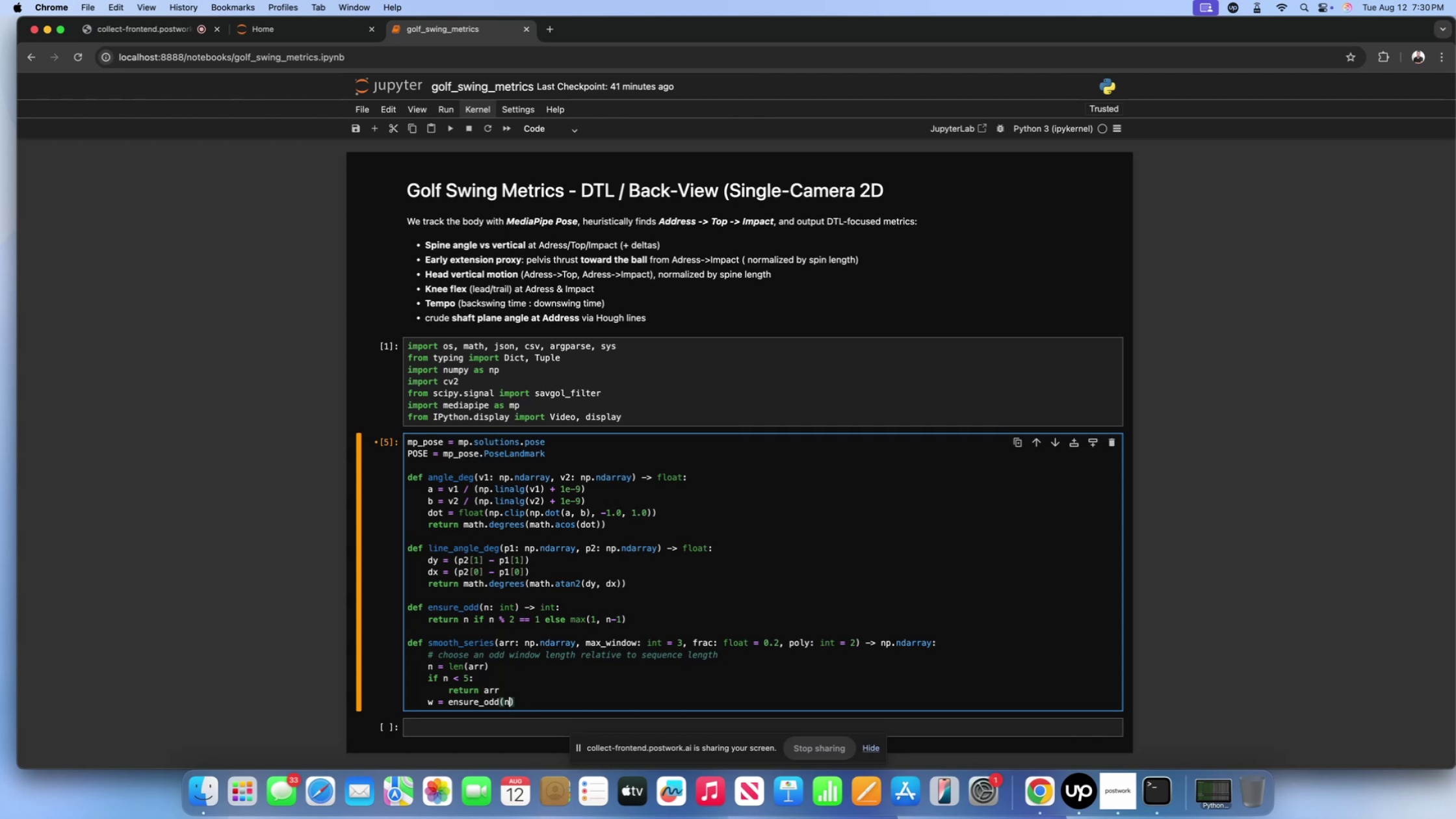 
key(Backspace)
 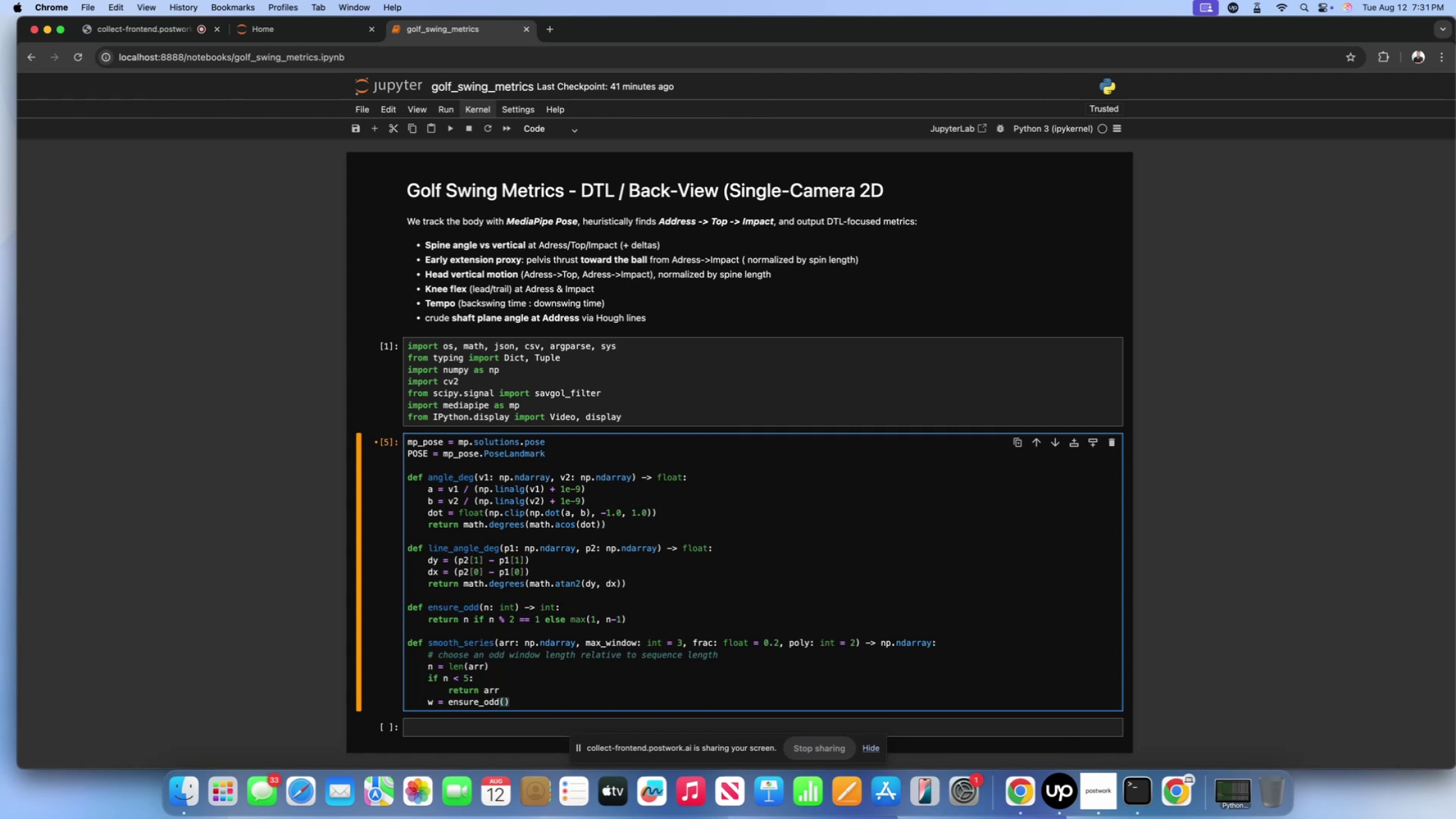 
wait(43.32)
 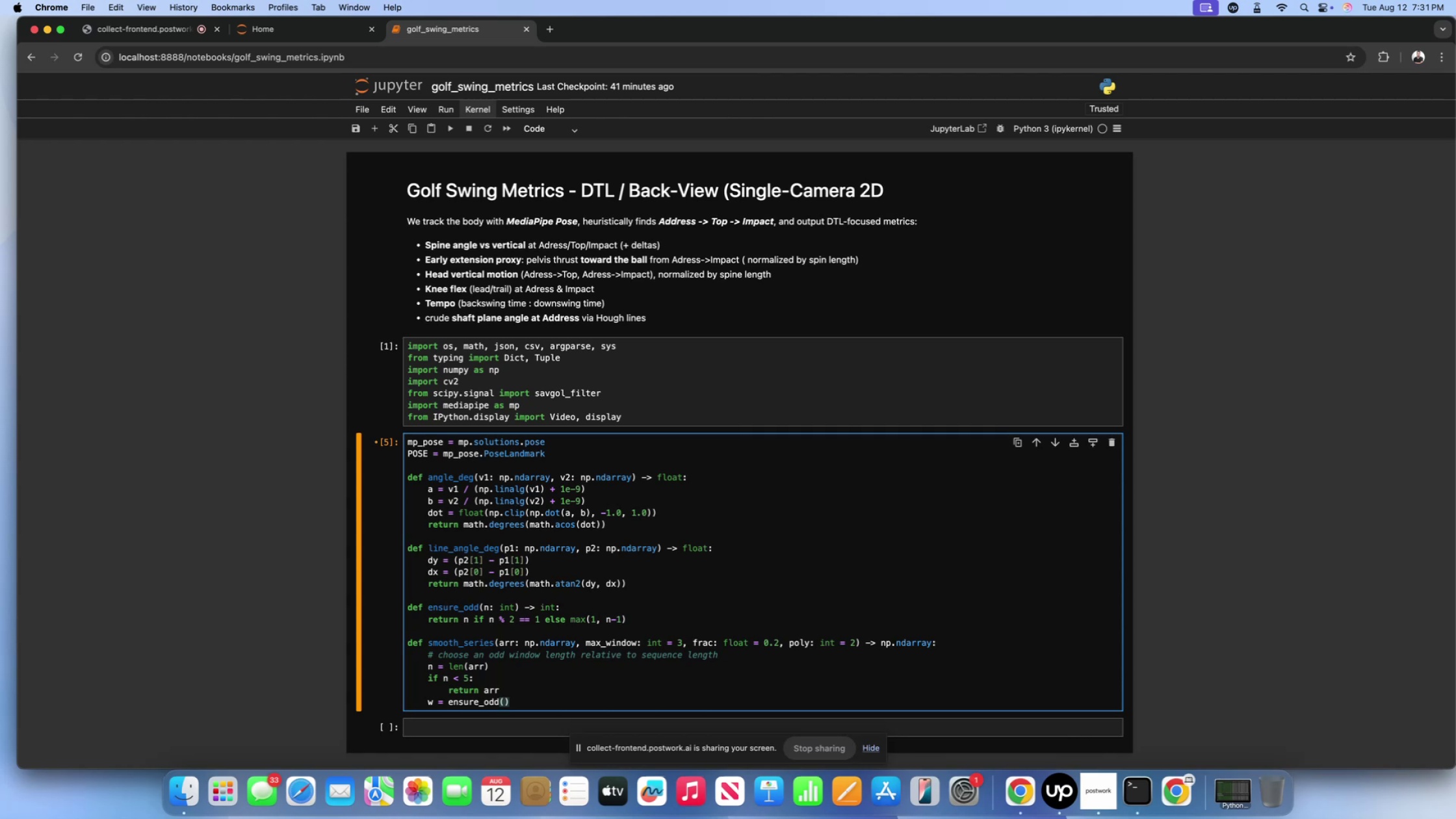 
type(int())
 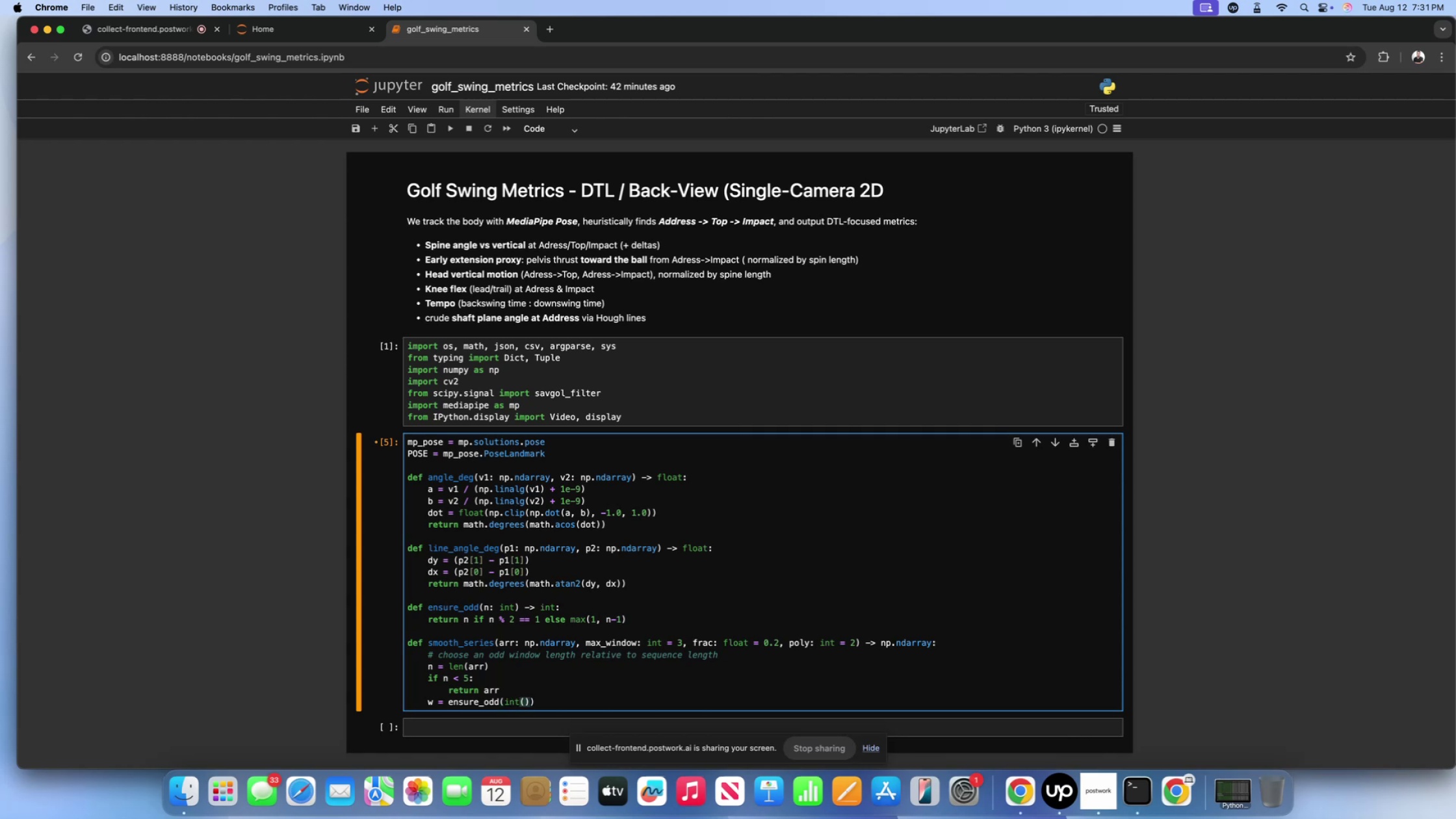 
wait(6.21)
 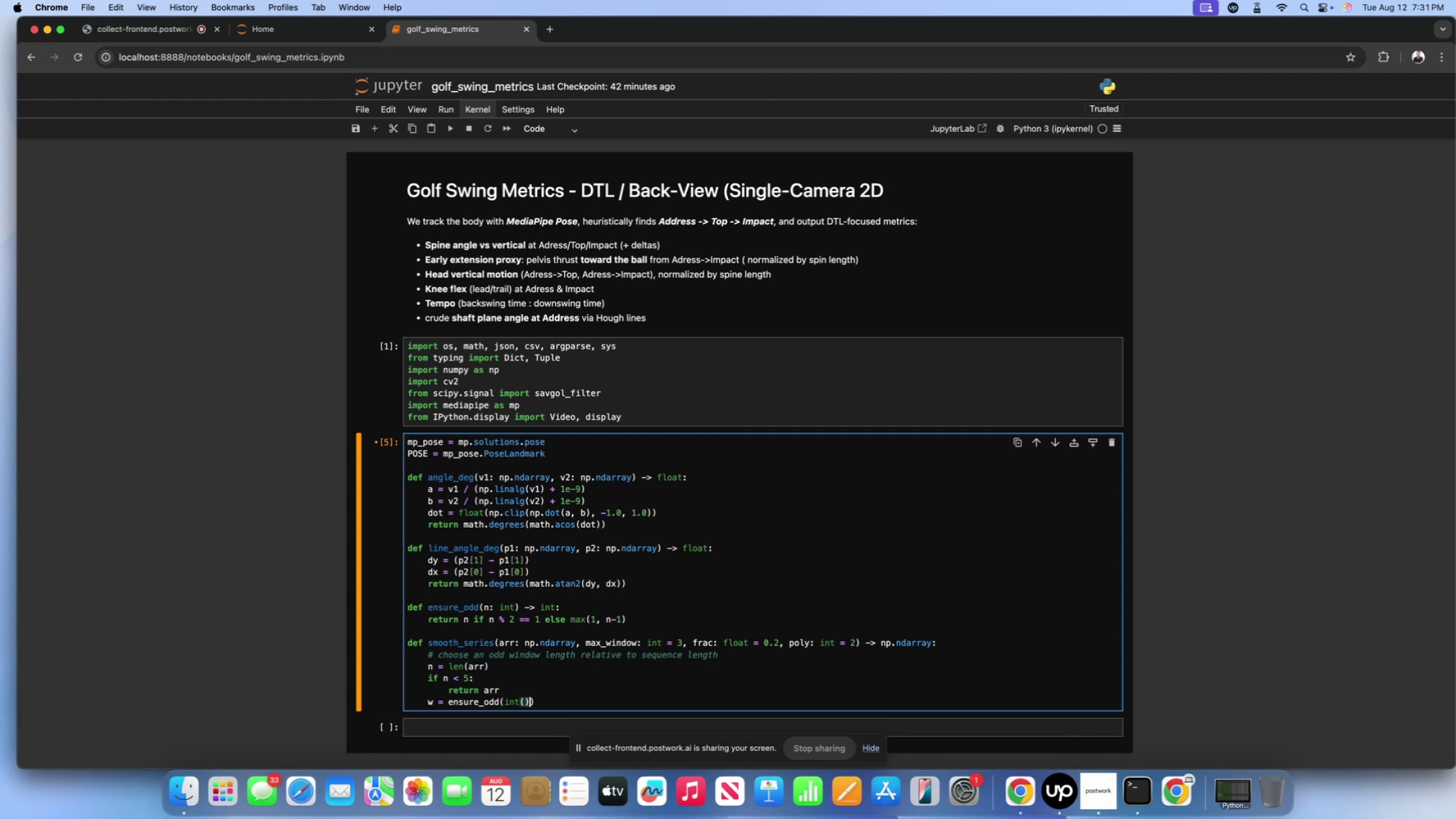 
key(ArrowLeft)
 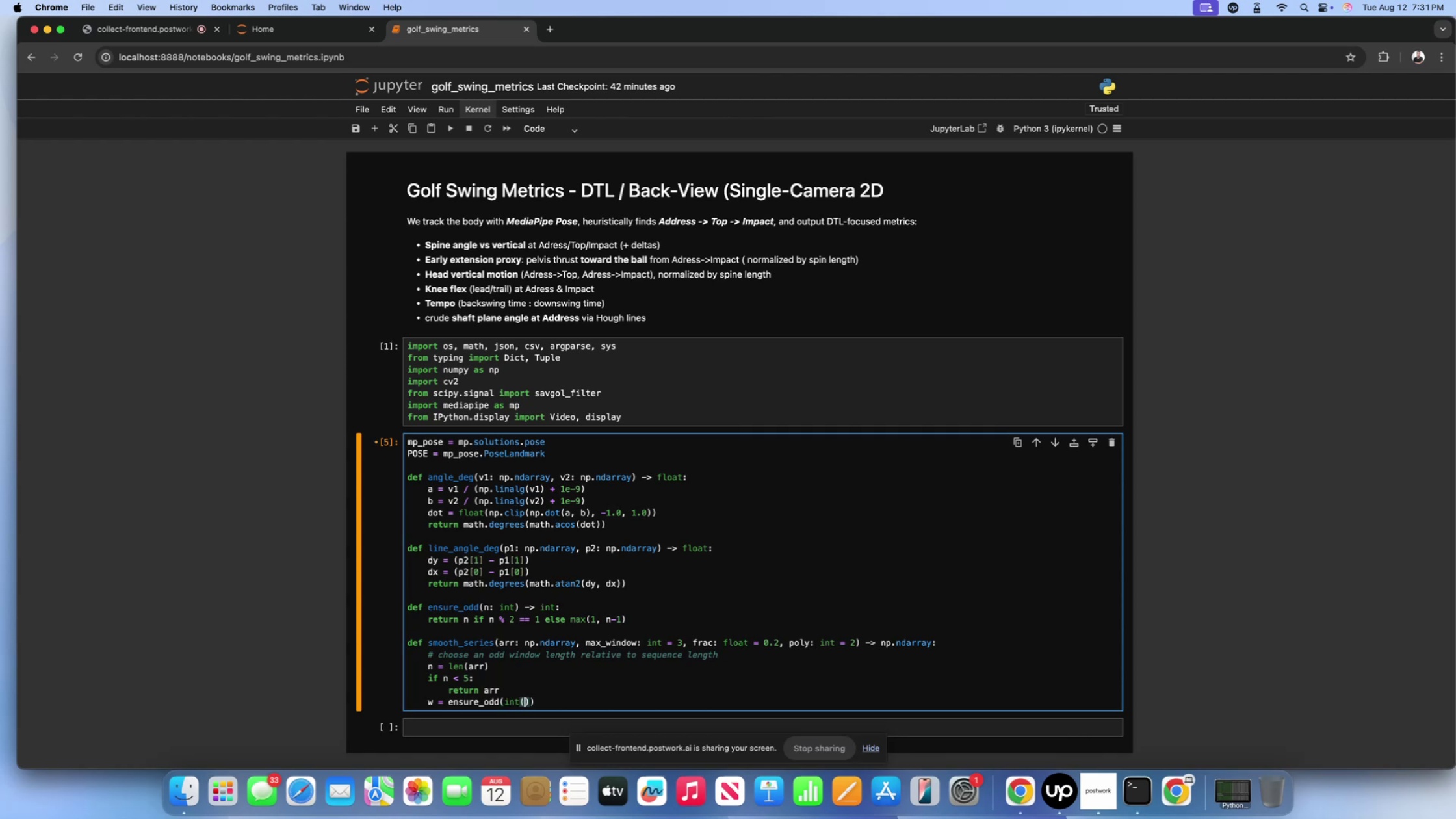 
type(max())
 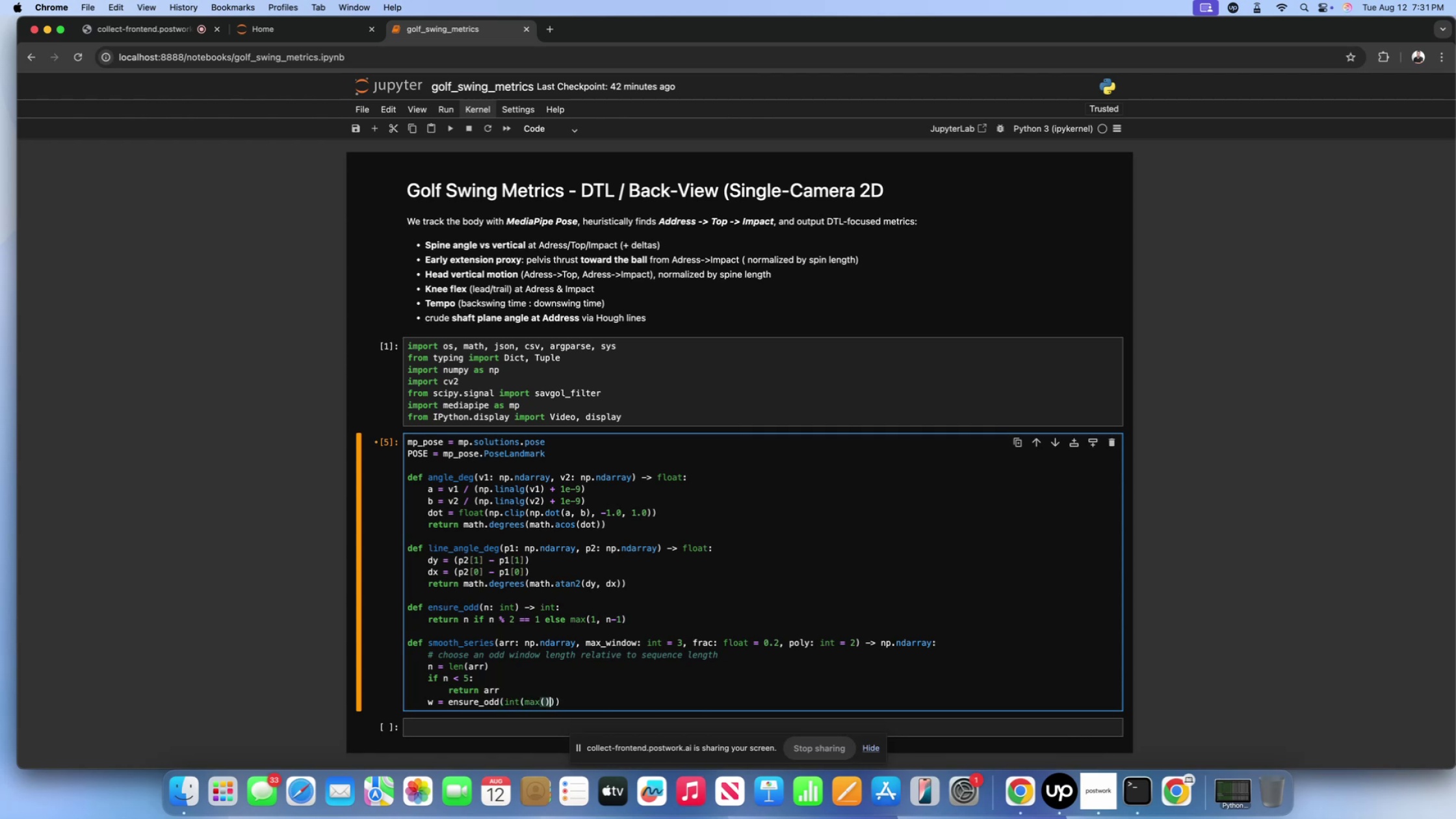 
key(ArrowLeft)
 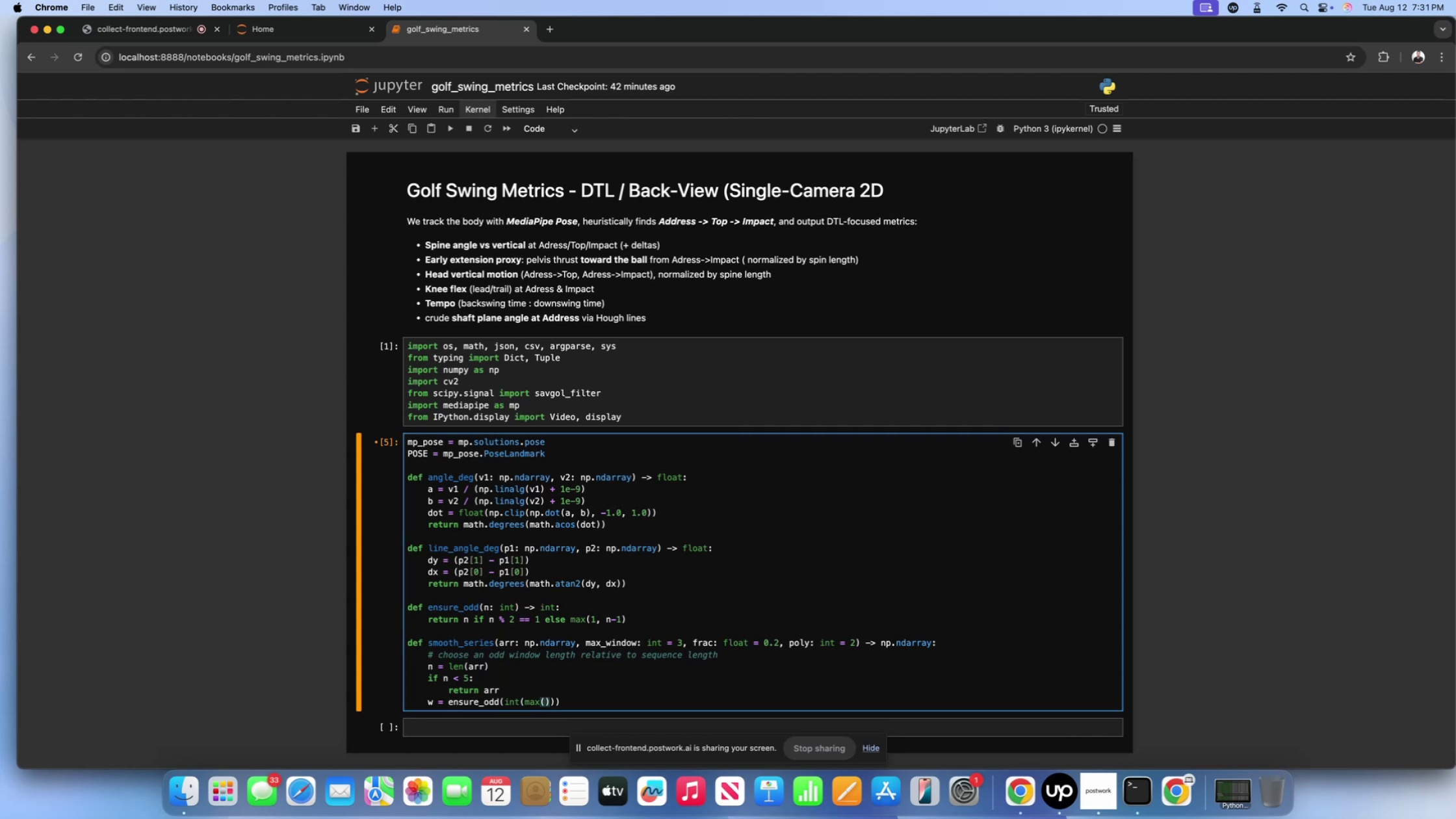 
type(5, min())
 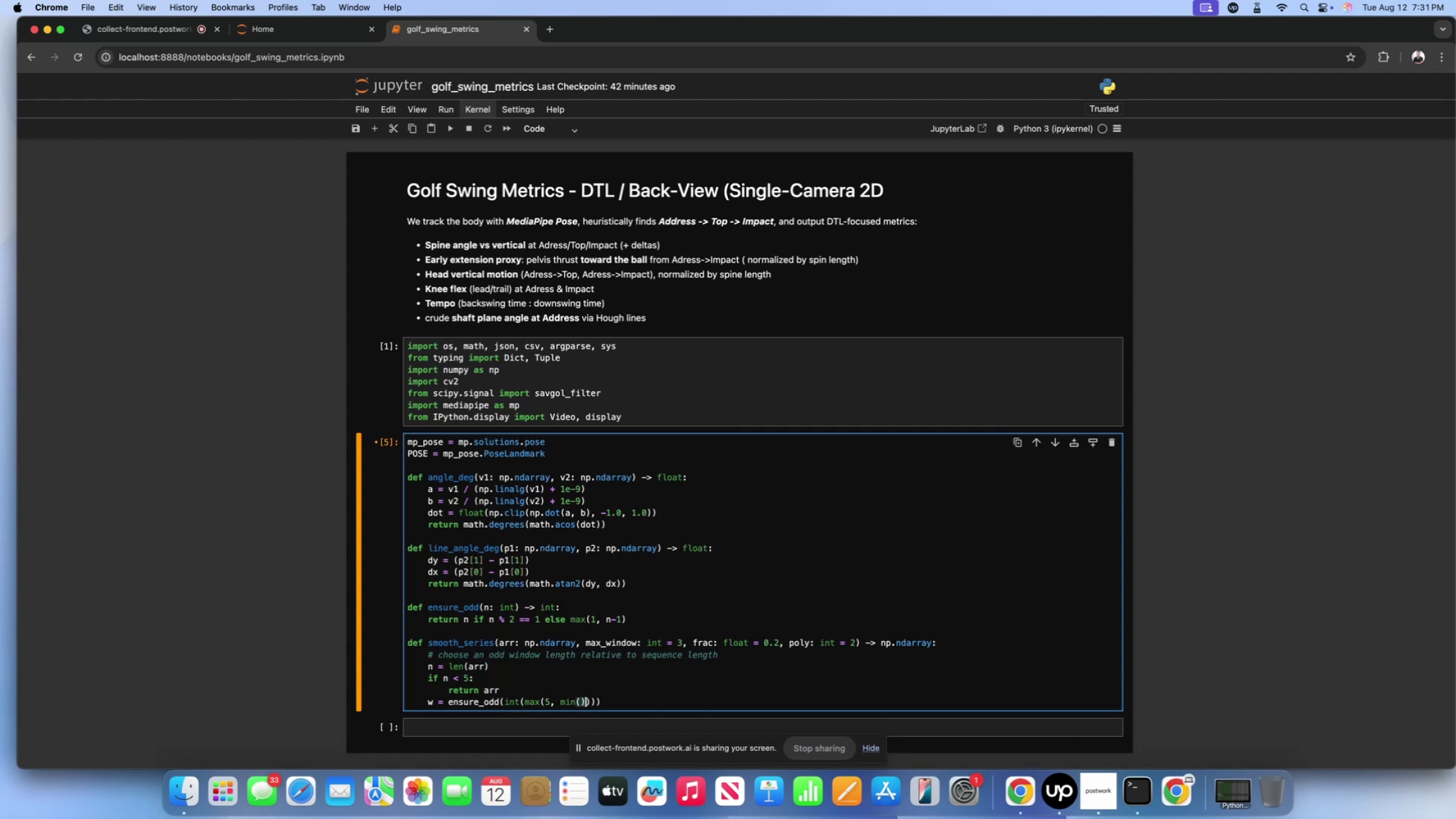 
key(ArrowLeft)
 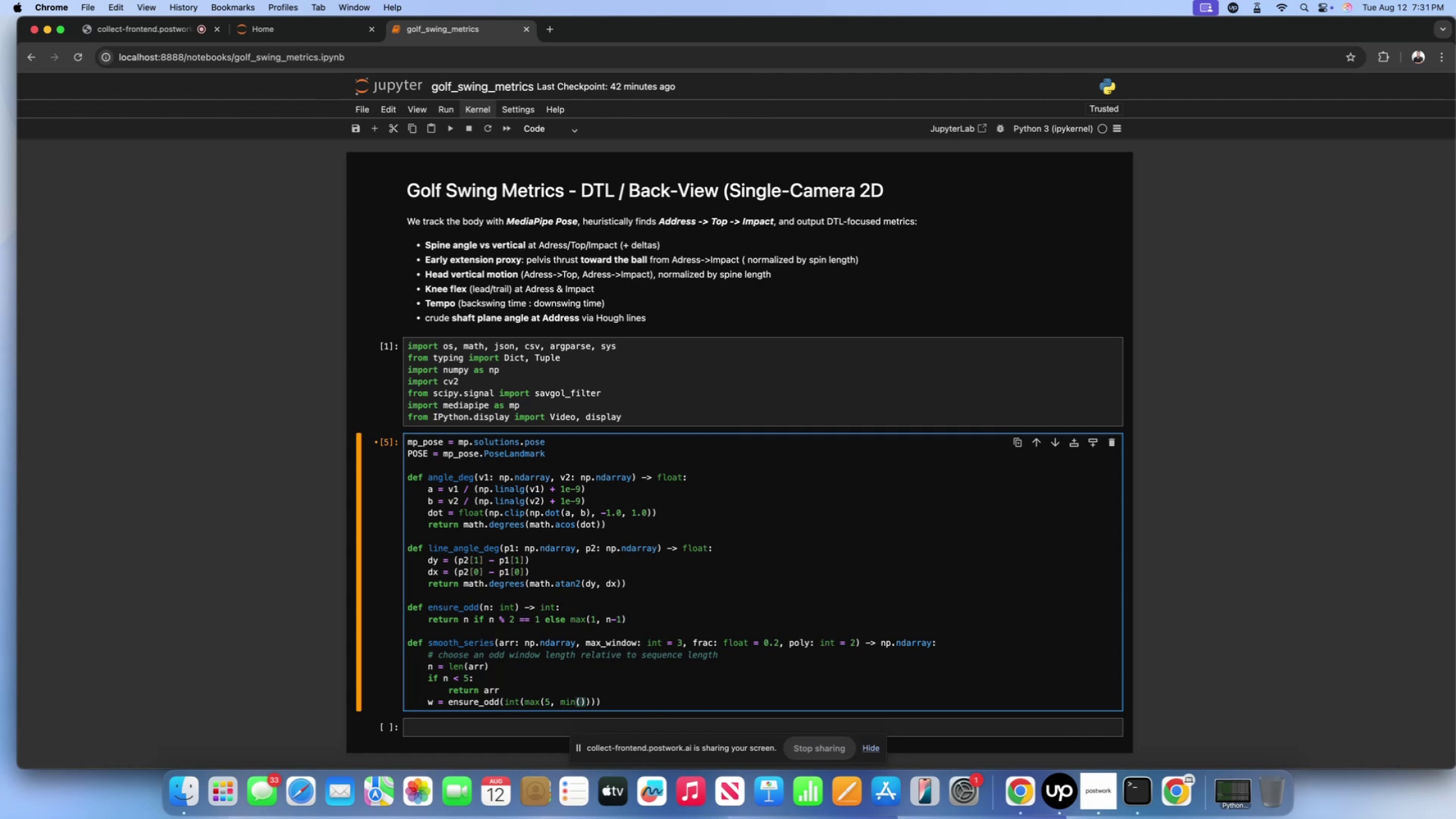 
type(max_window)
 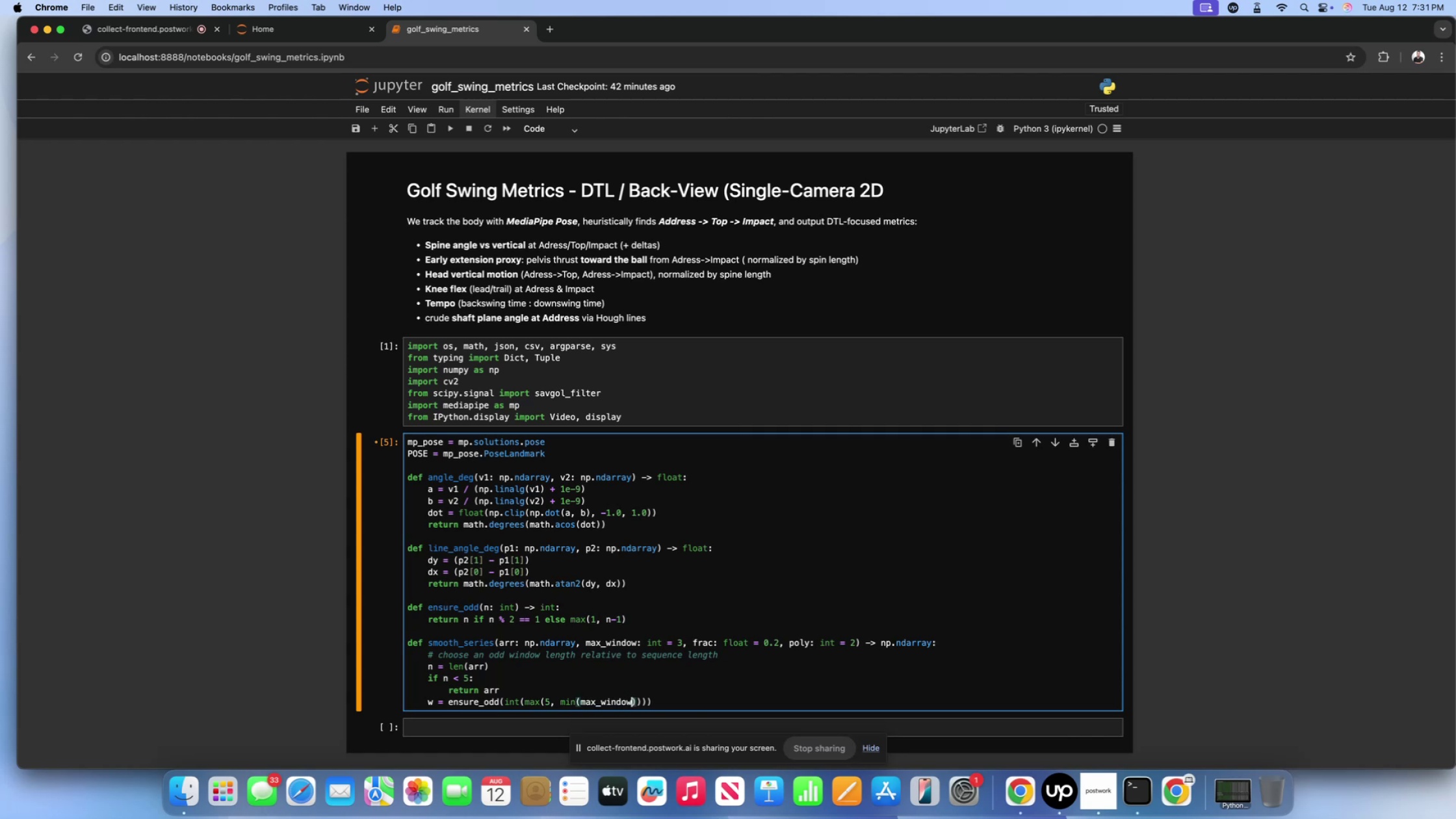 
type(, max8()
key(Backspace)
key(Backspace)
type(())
 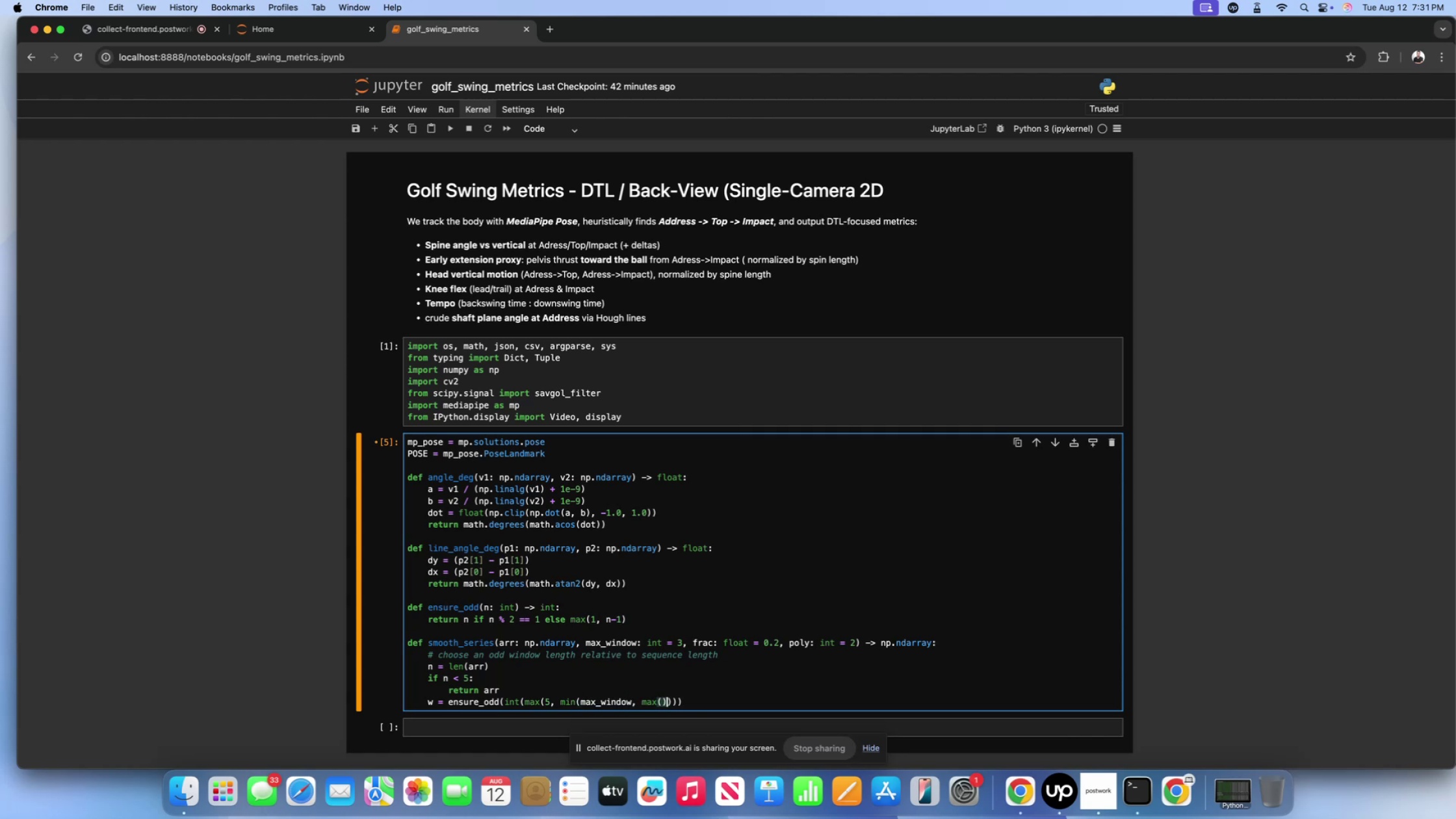 
key(ArrowLeft)
 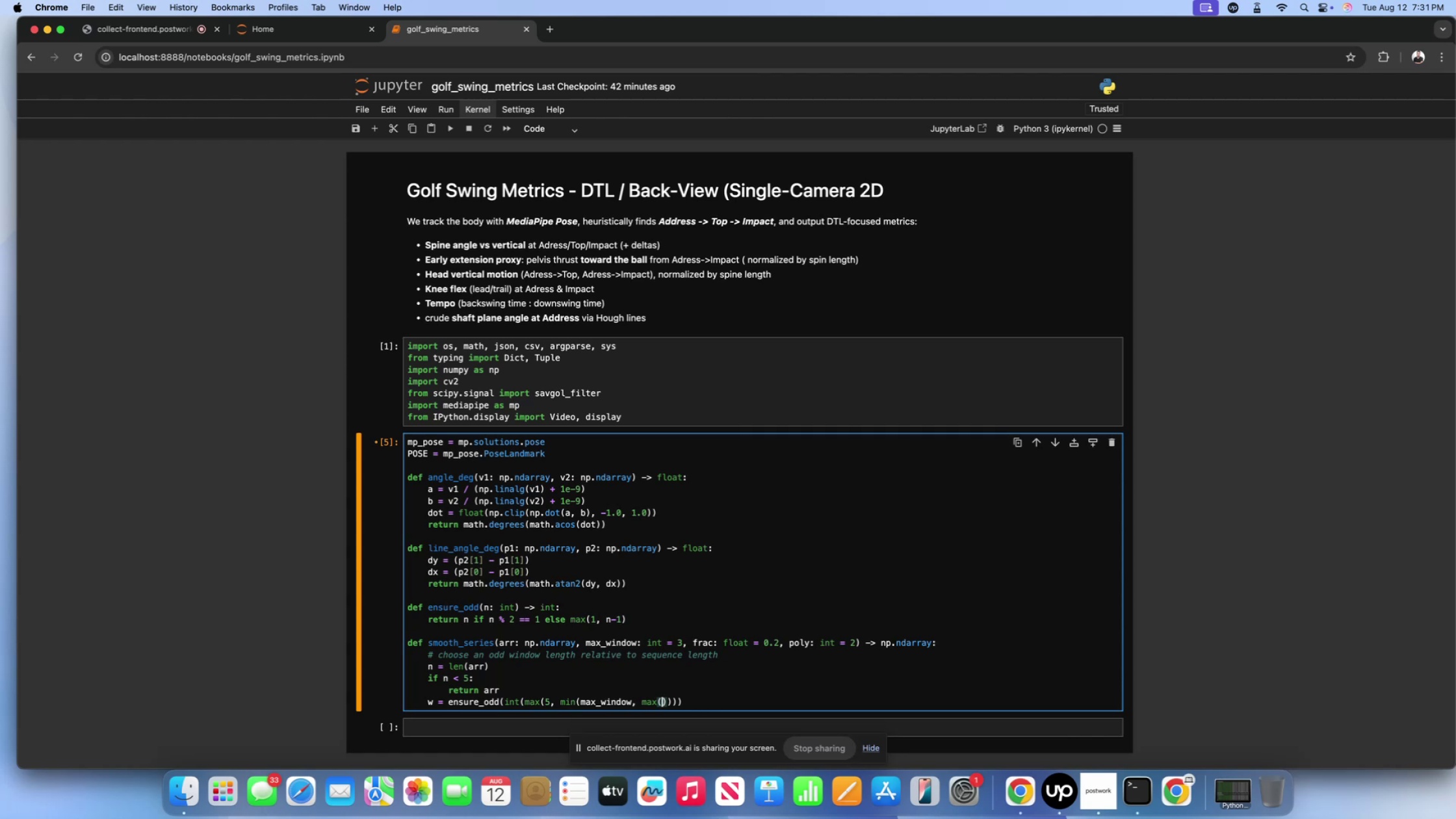 
type(5, int())
 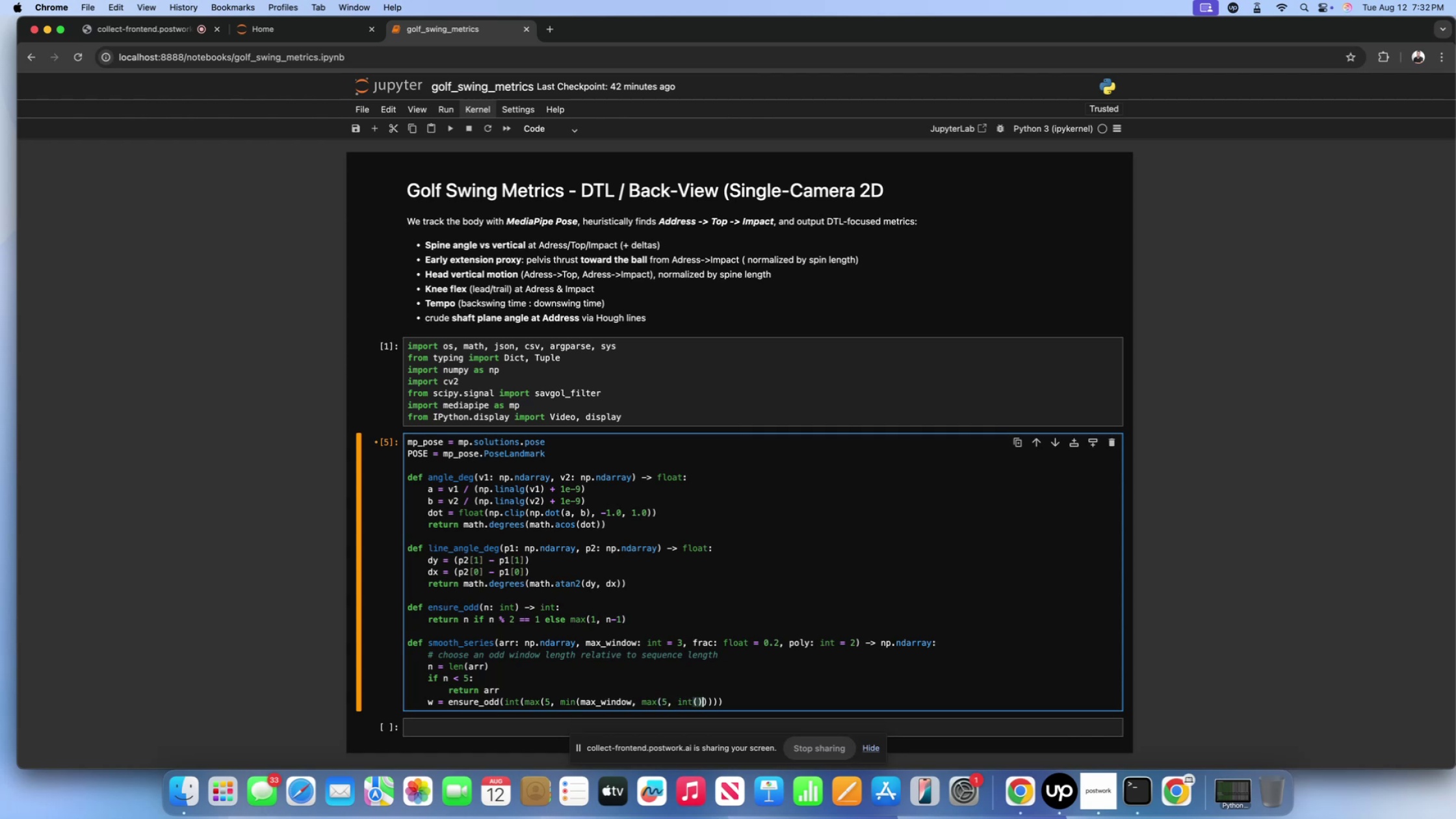 
key(ArrowLeft)
 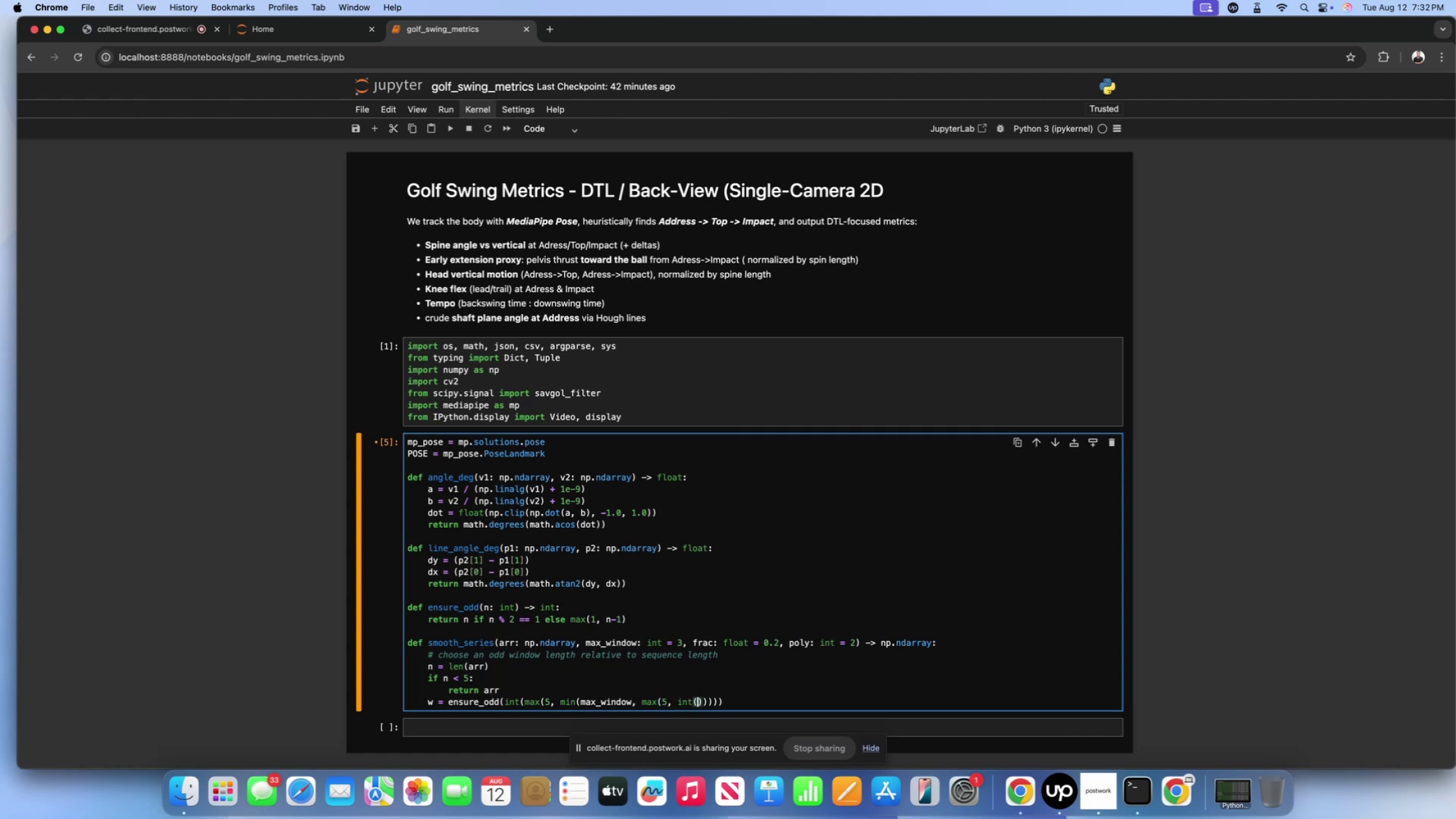 
type(n * frac)
 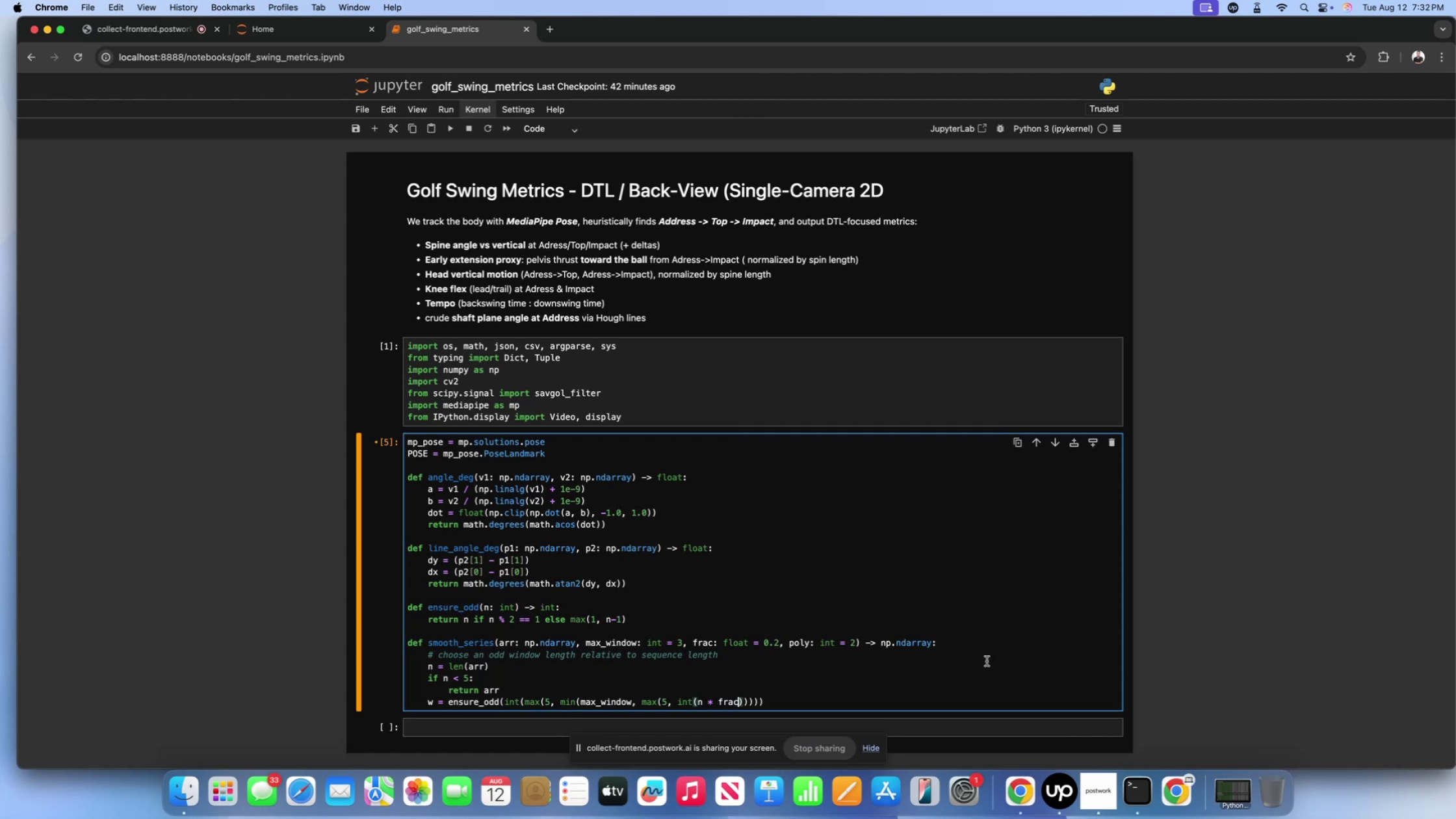 
left_click([822, 701])
 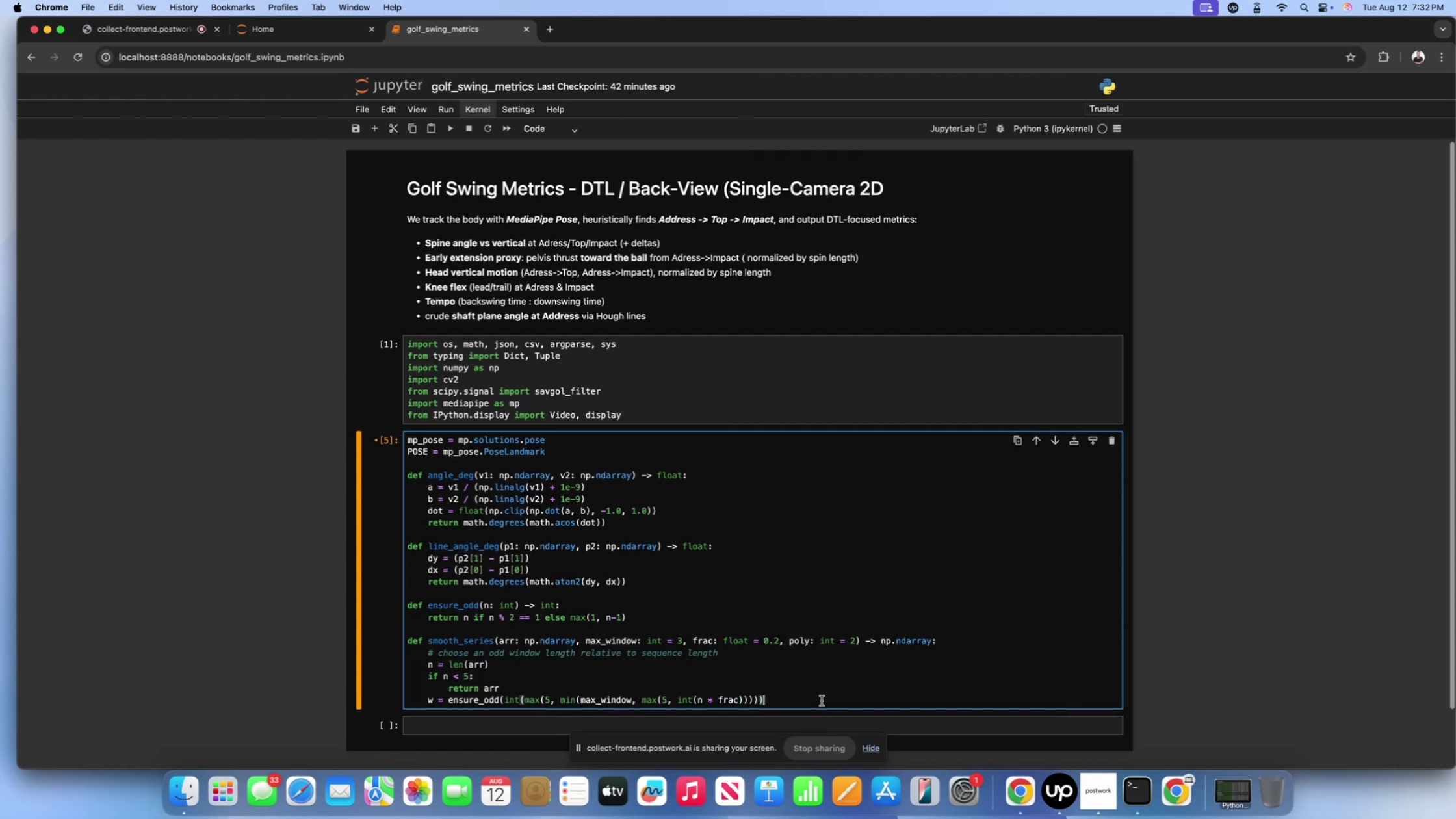 
scroll: coordinate [822, 701], scroll_direction: up, amount: 3.0
 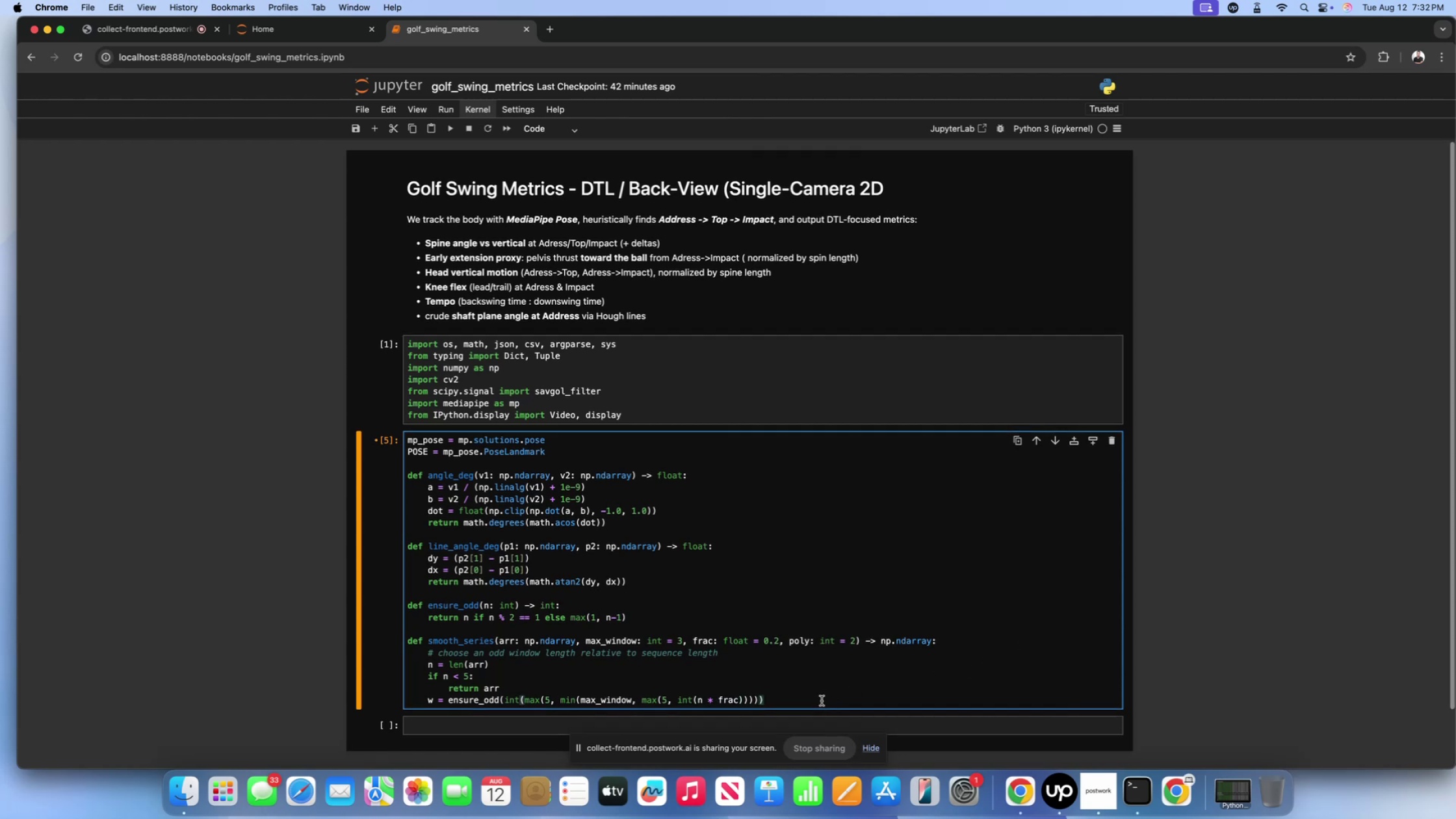 
key(Enter)
 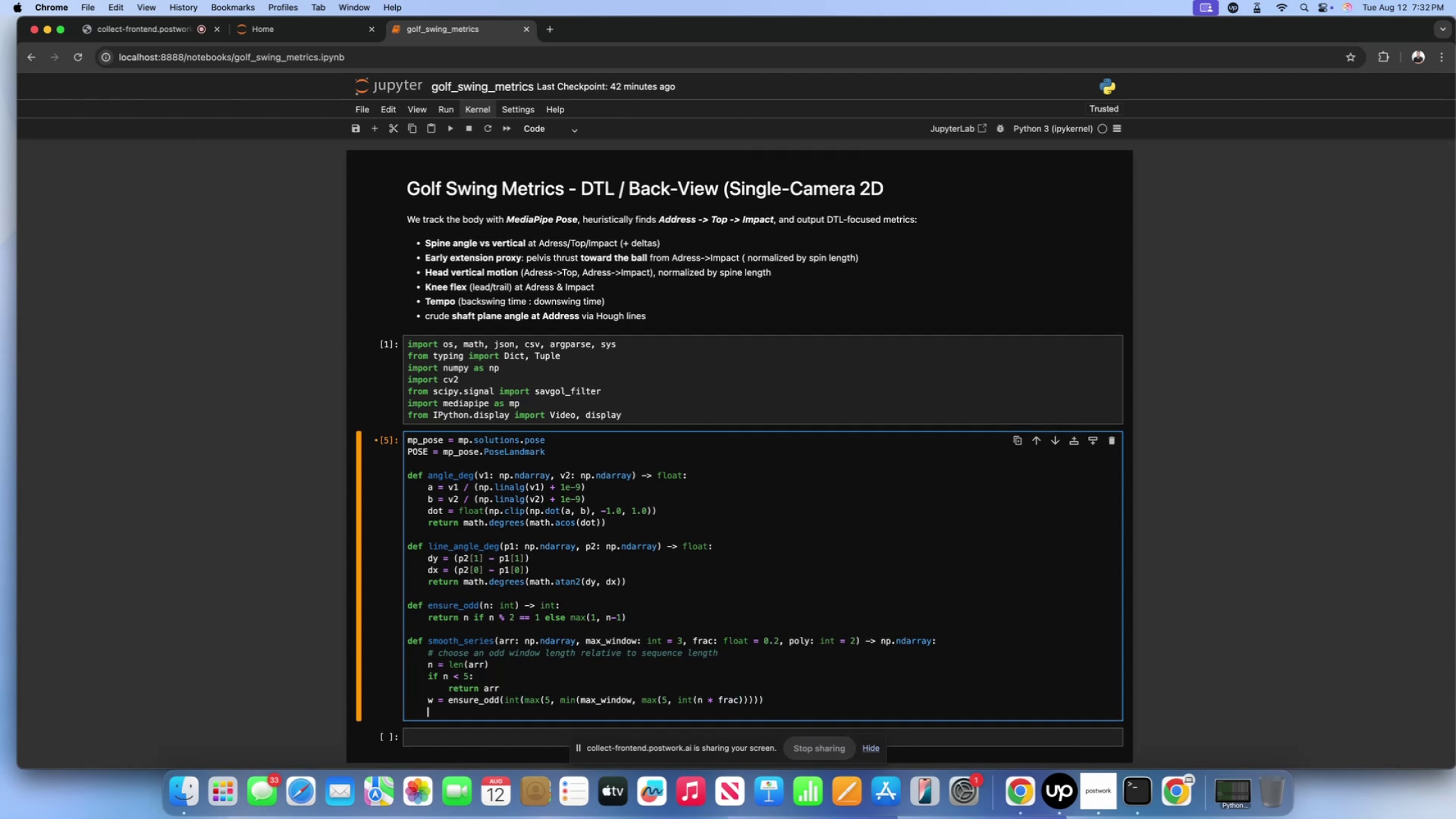 
type(if w .=)
key(Backspace)
key(Backspace)
type(>= )
 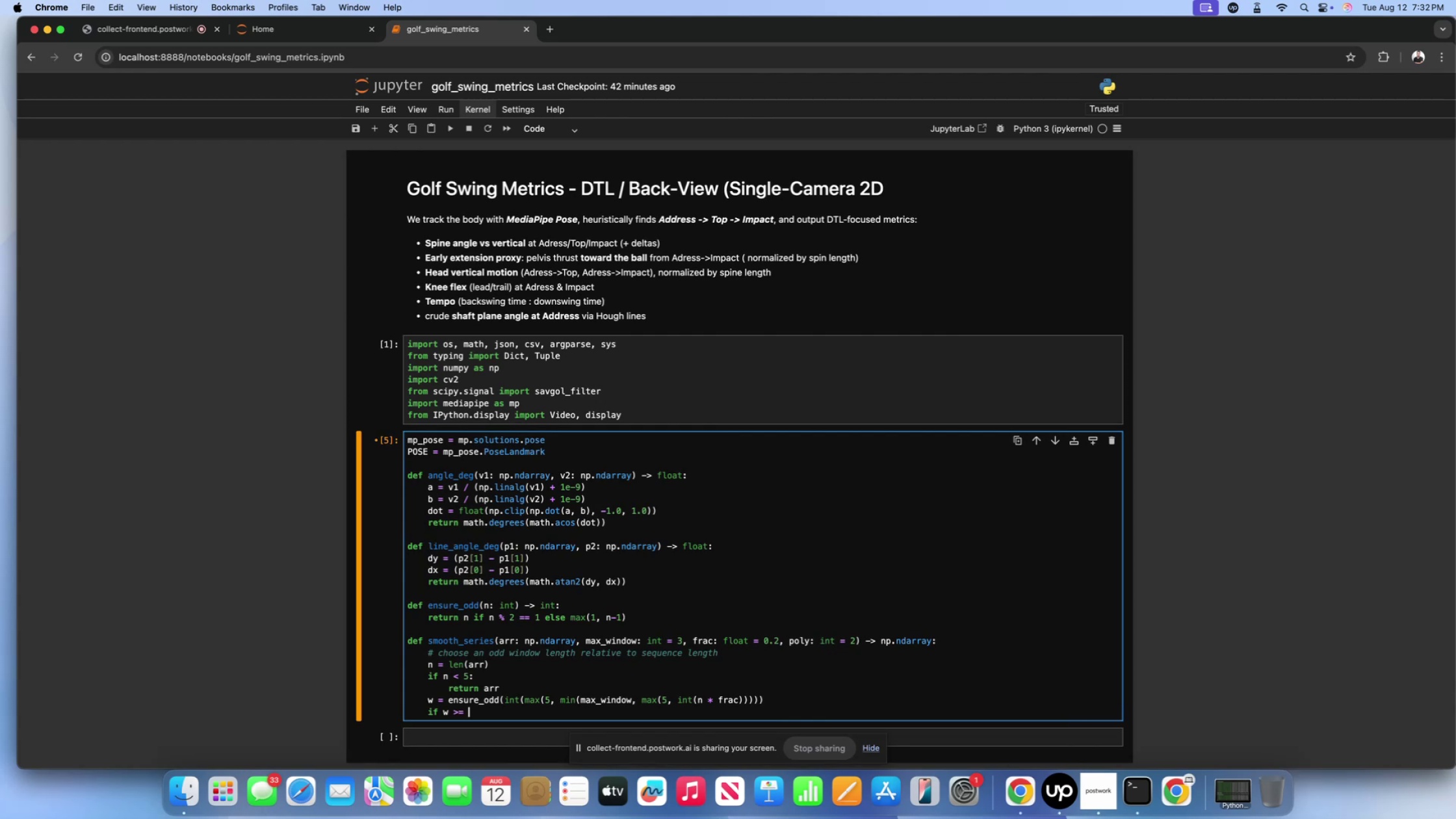 
key(N)
 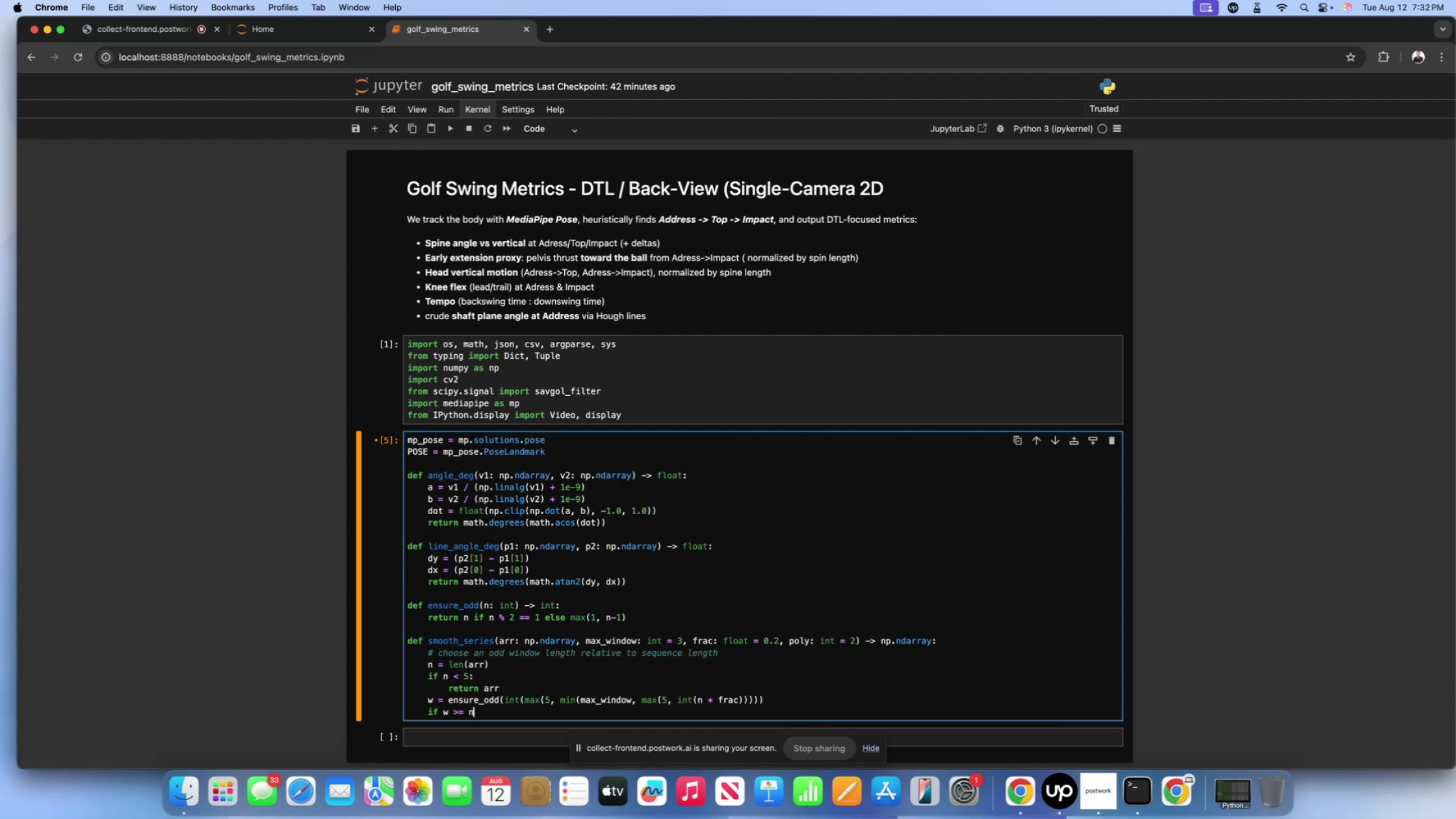 
key(Shift+ShiftLeft)
 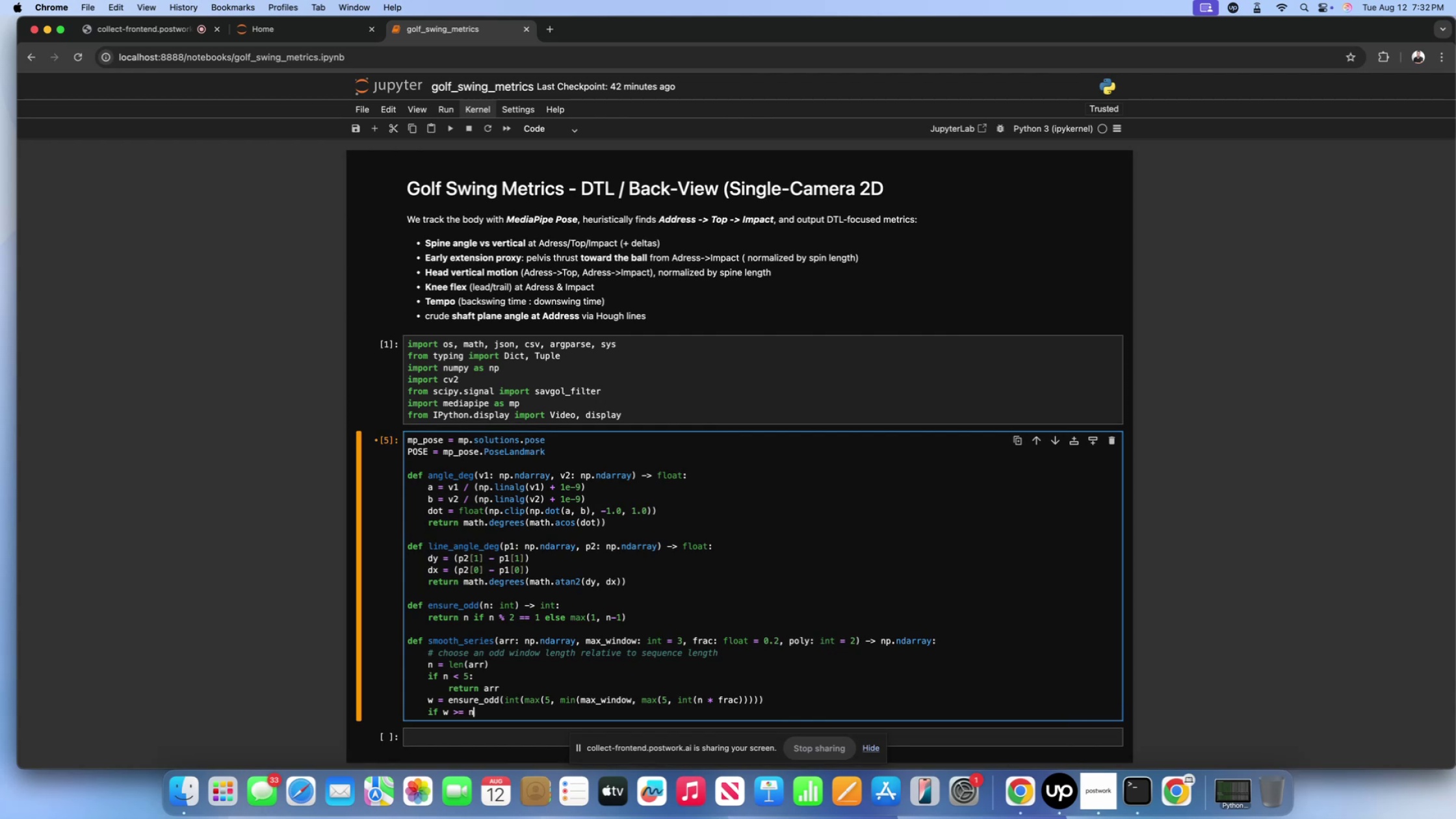 
key(Shift+Semicolon)
 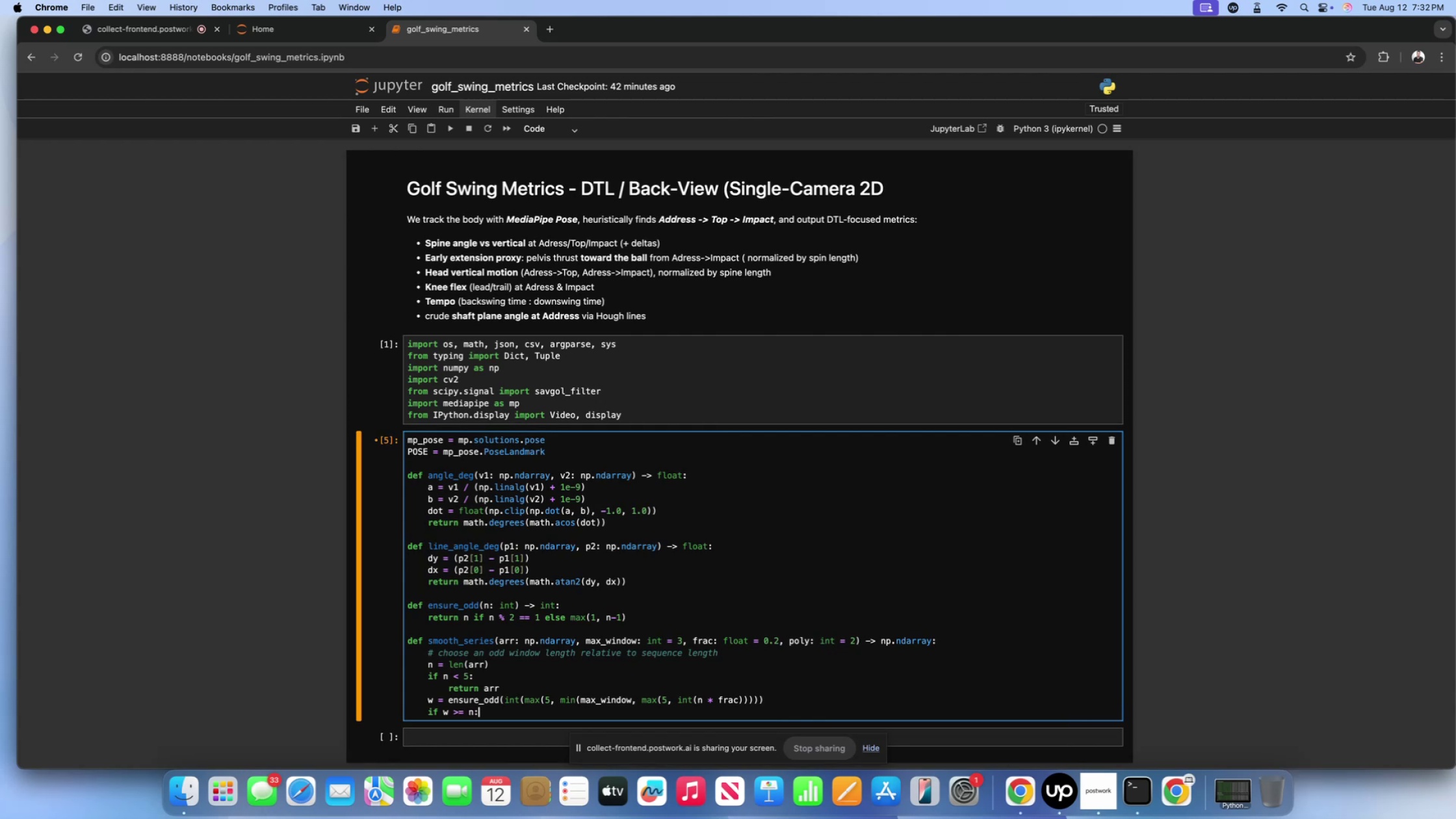 
key(Enter)
 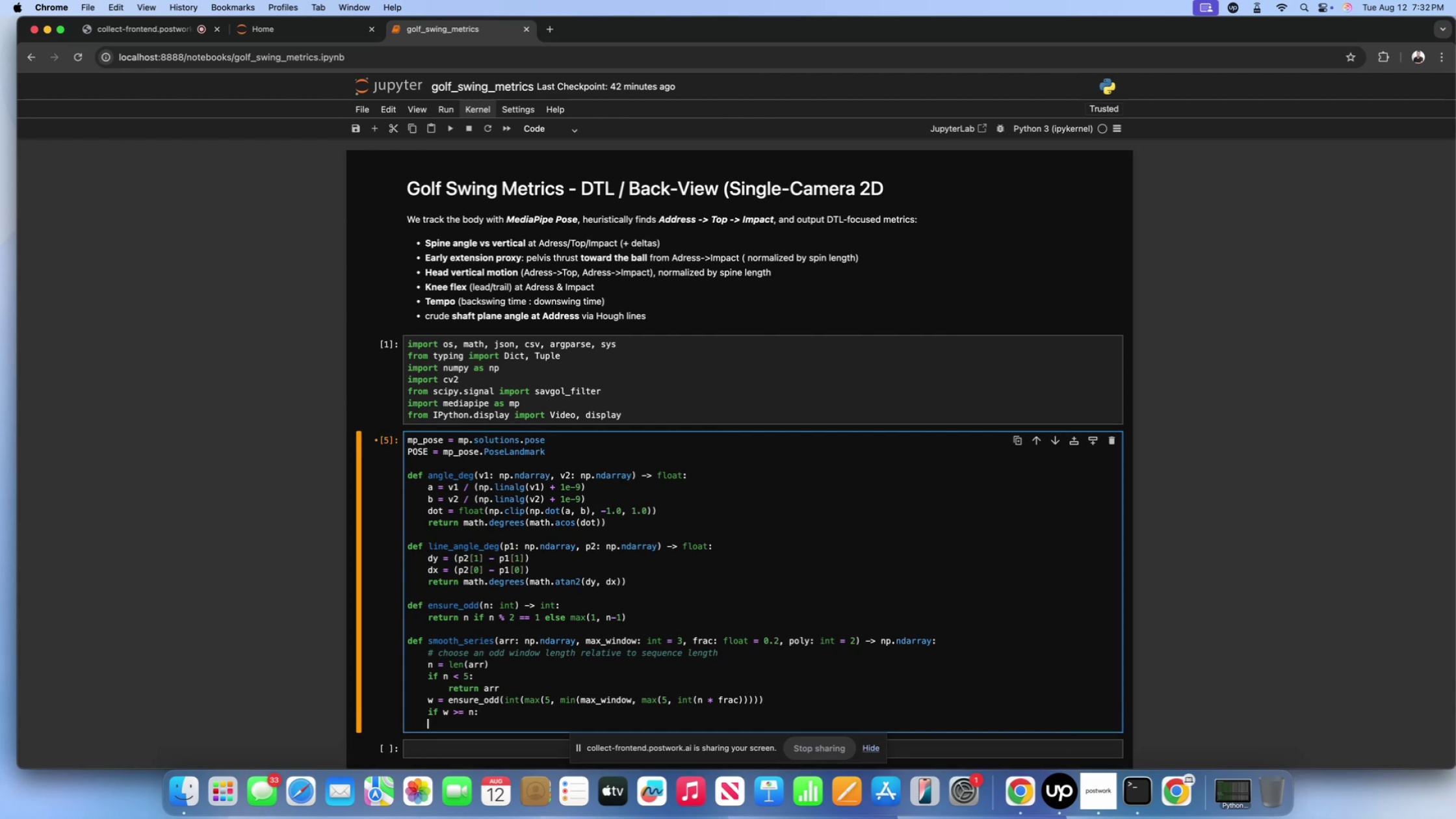 
key(Backspace)
 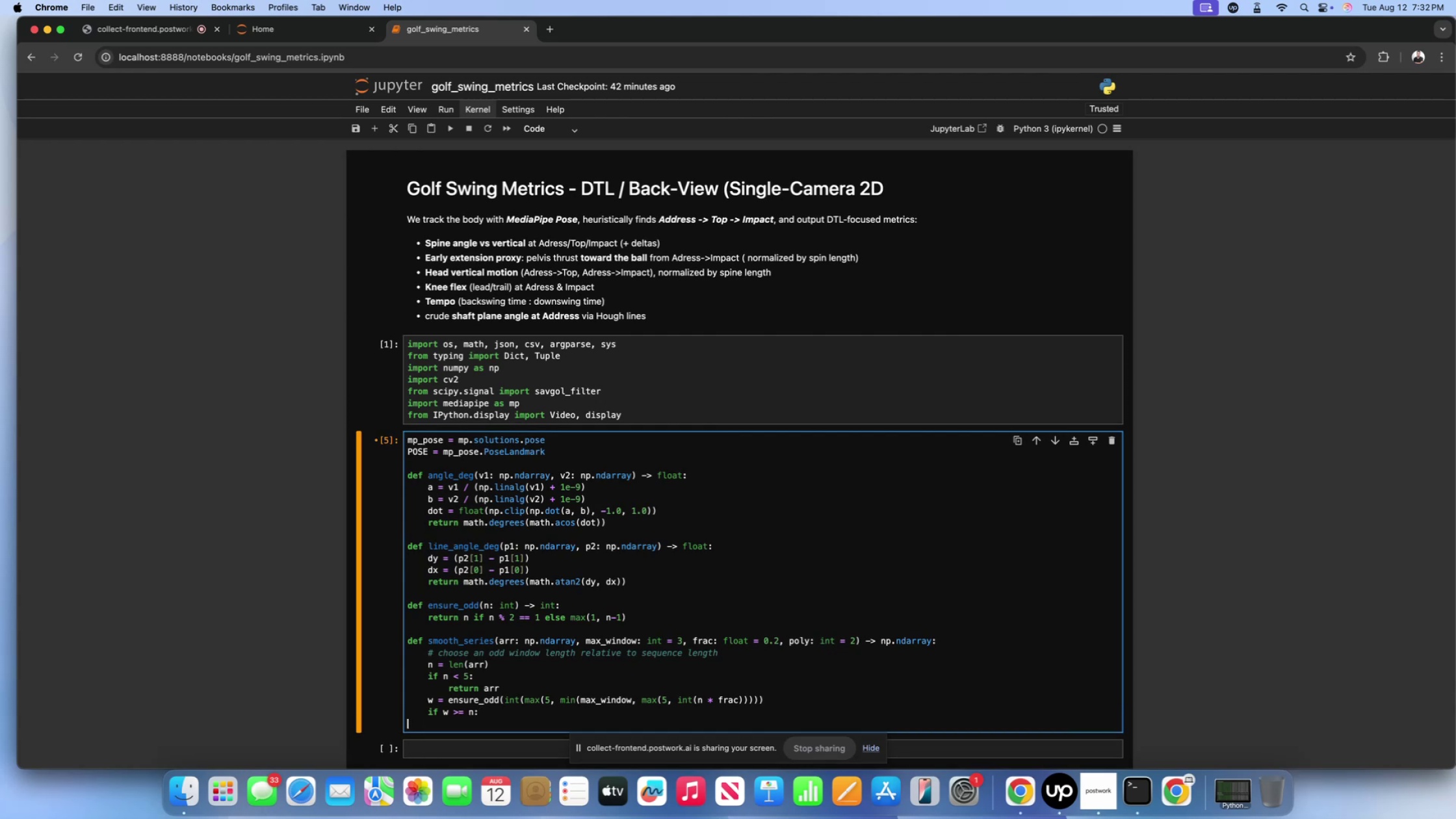 
key(Backspace)
 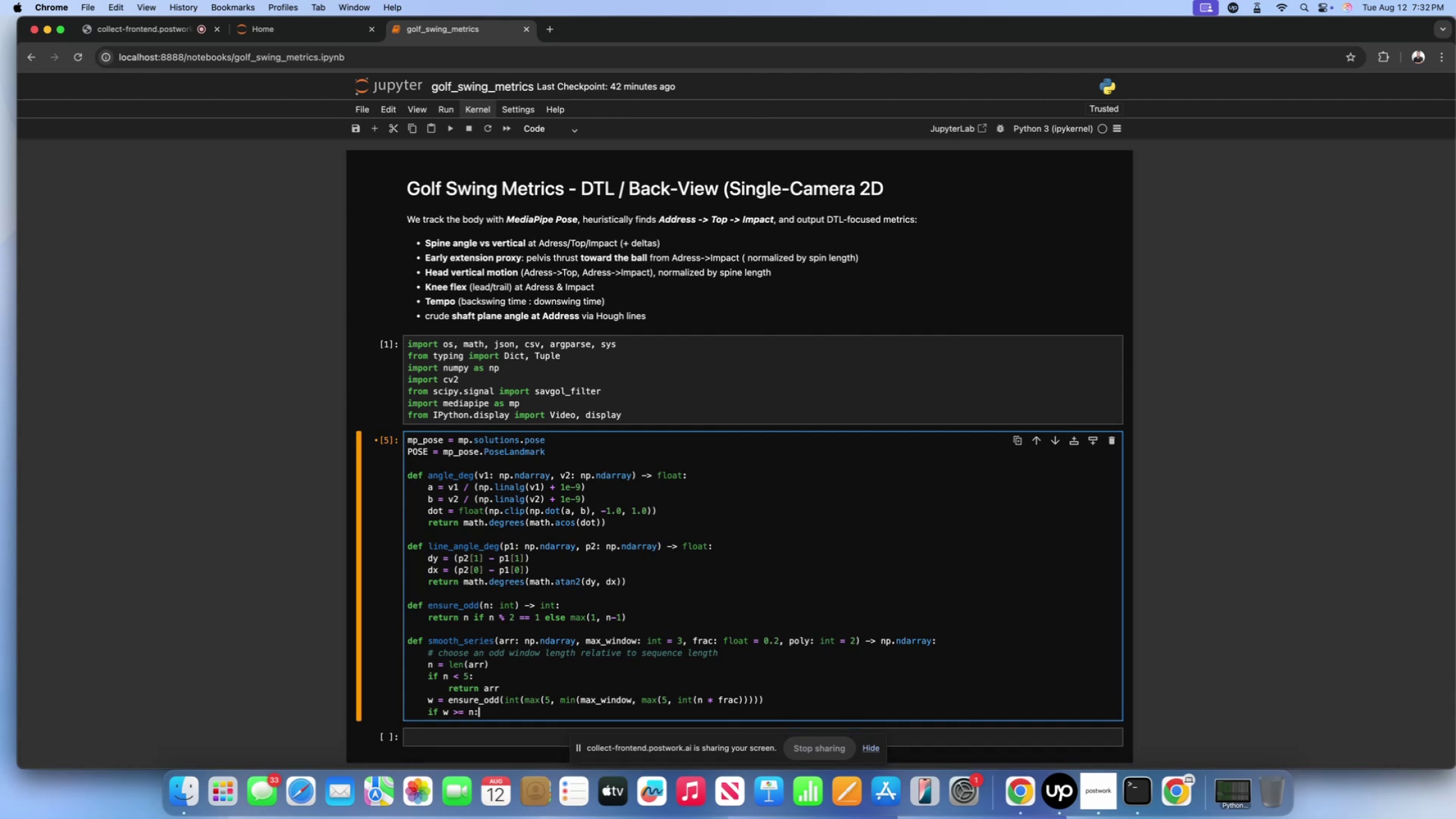 
key(Enter)
 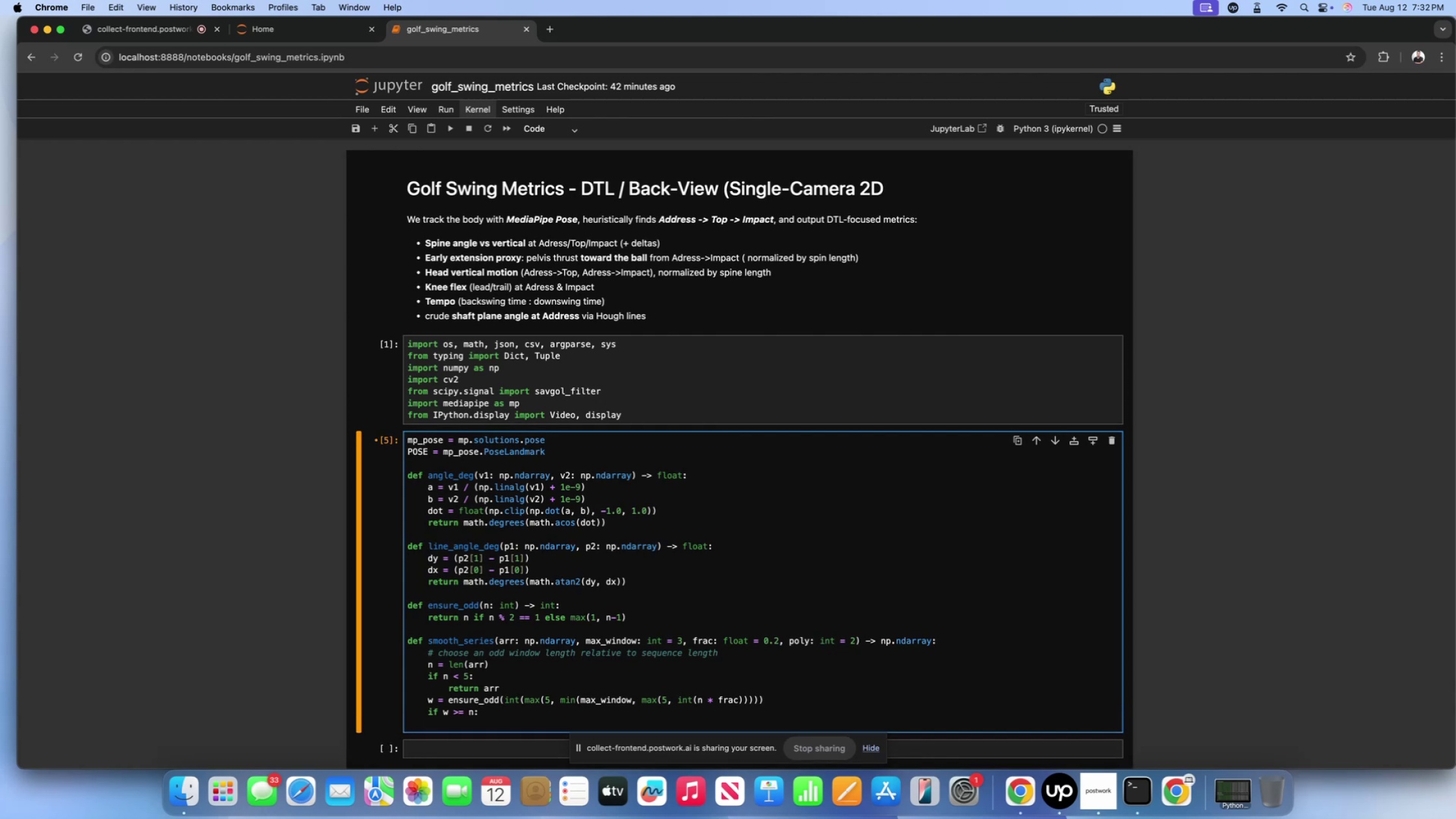 
key(Backspace)
 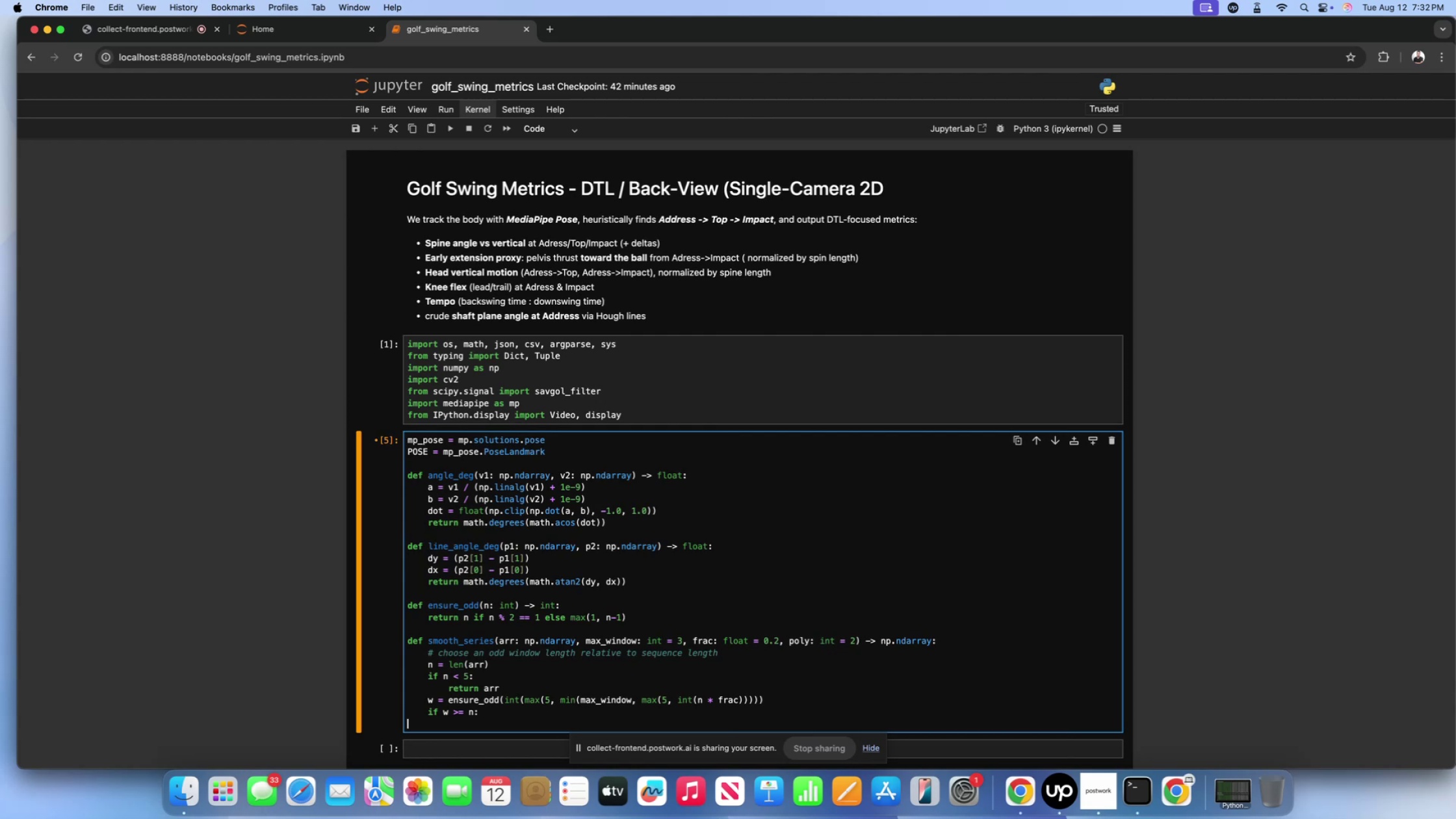 
key(Backspace)
 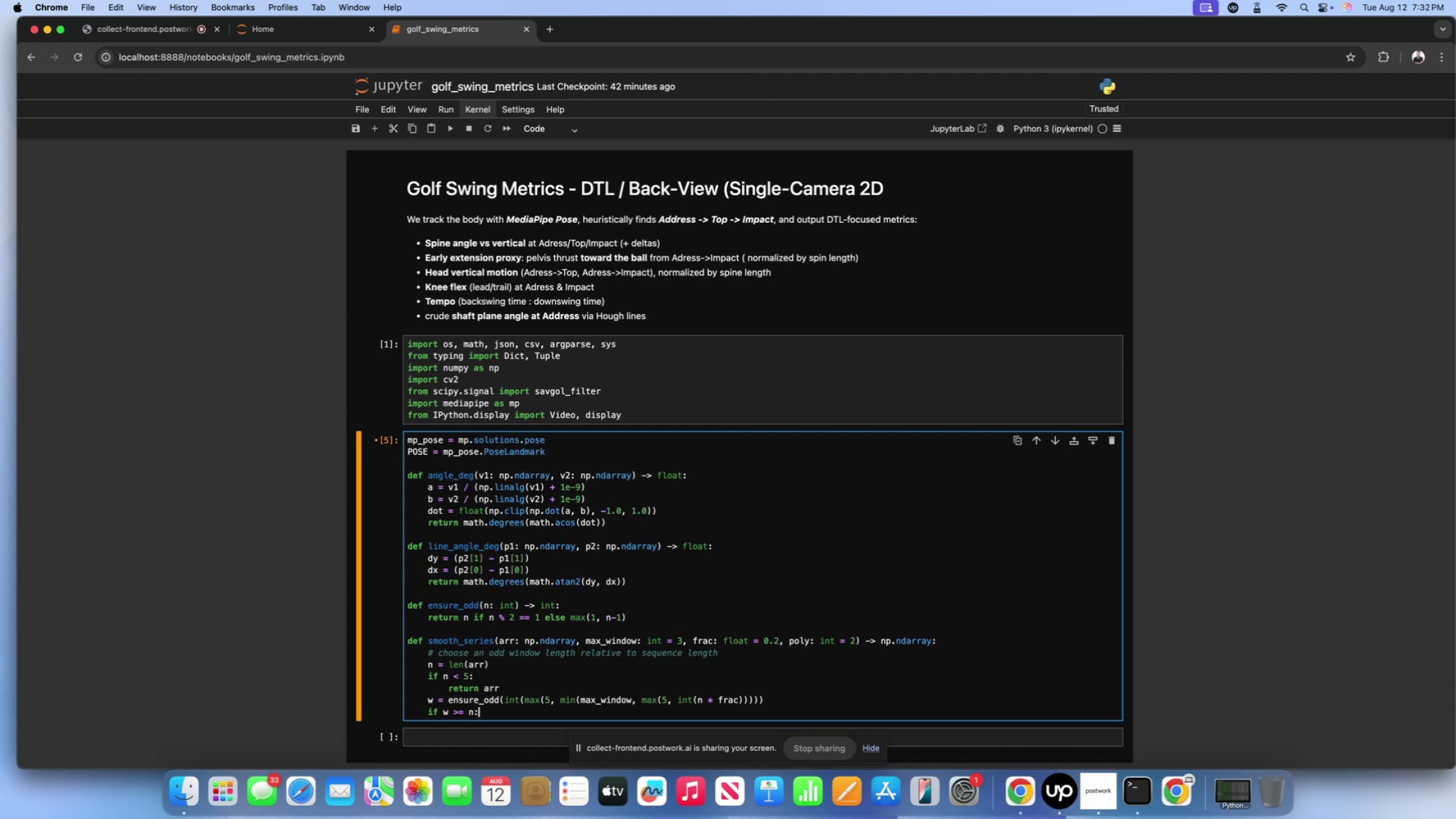 
key(Enter)
 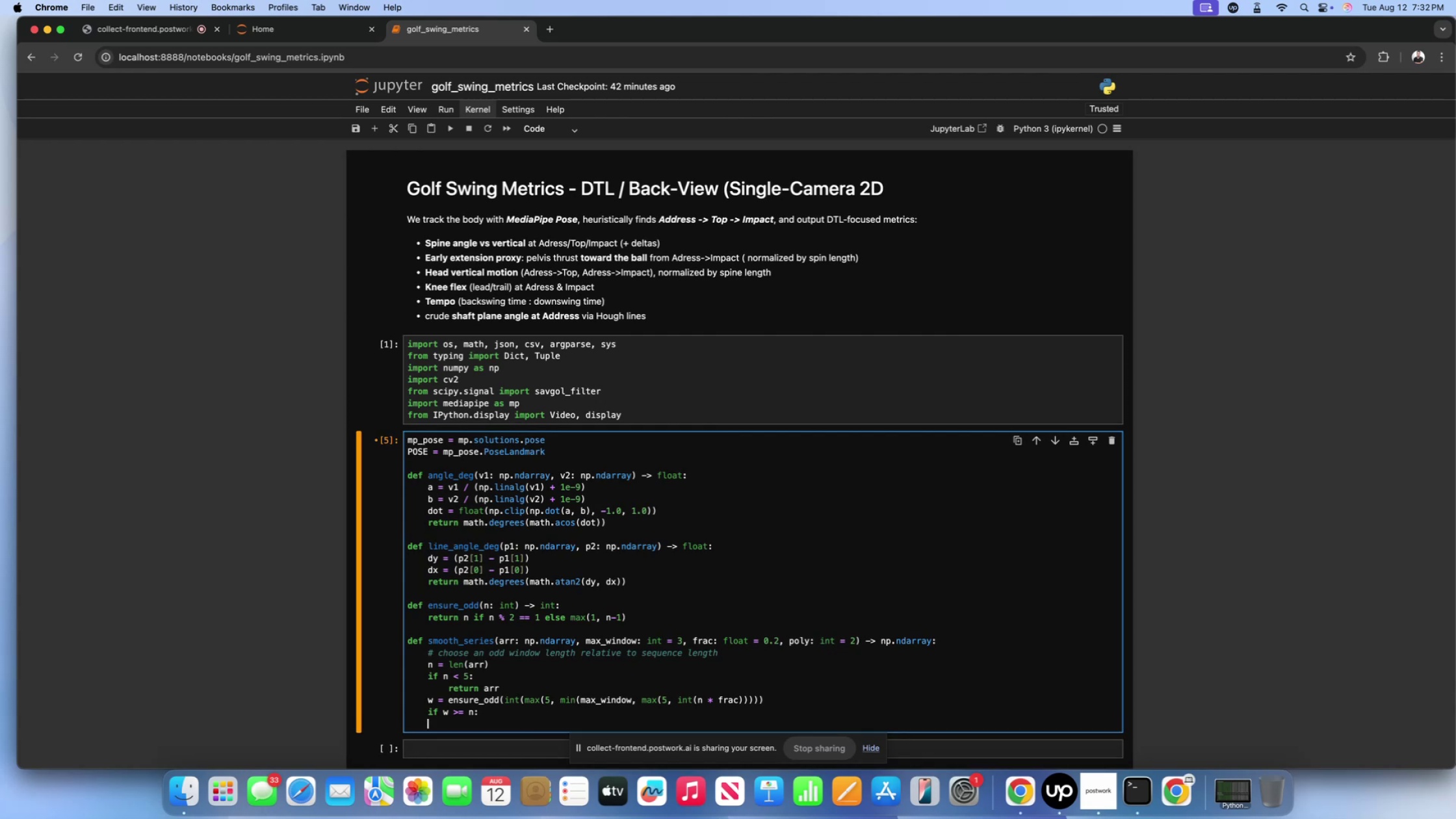 
key(Backspace)
 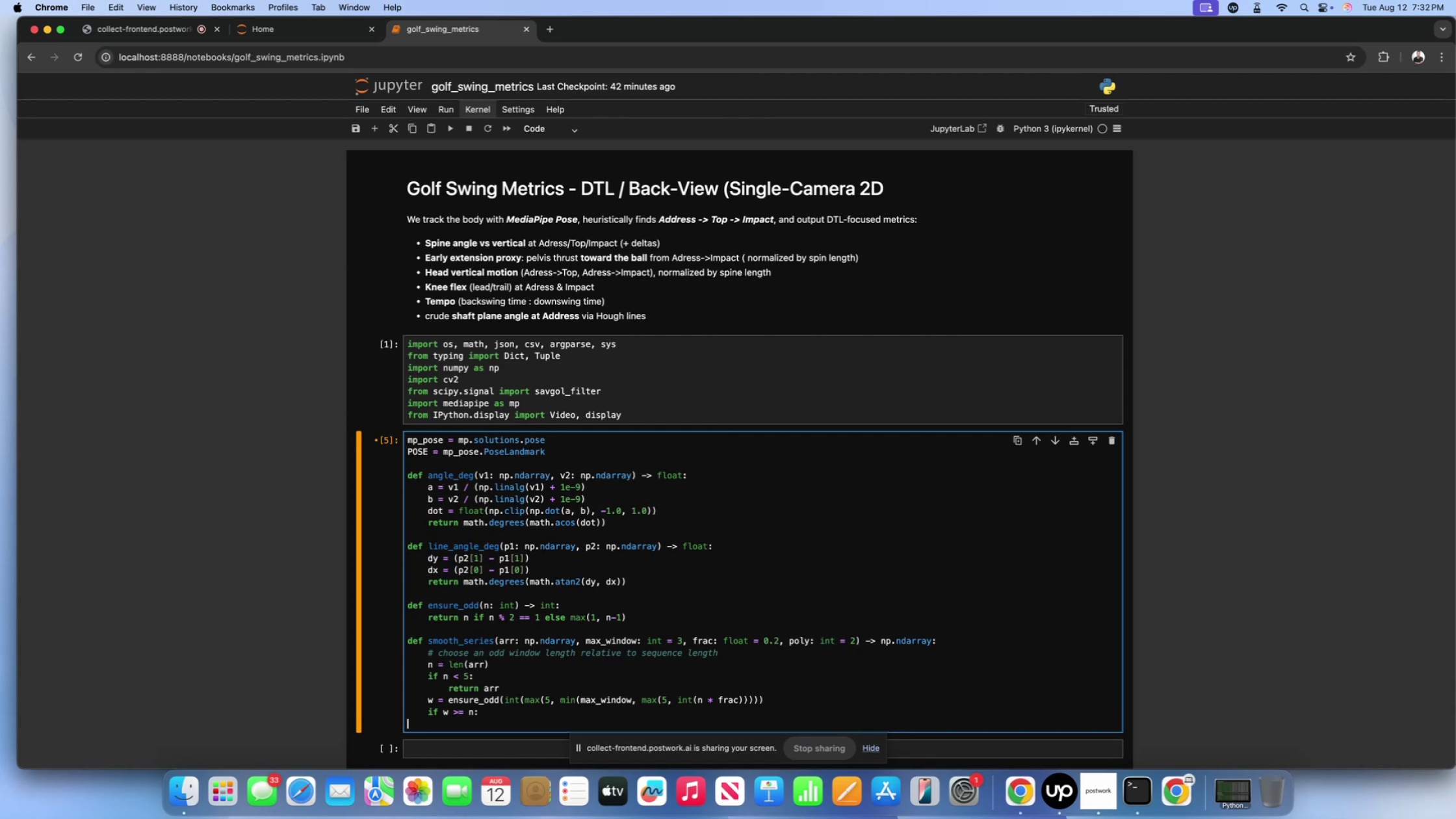 
key(Backspace)
 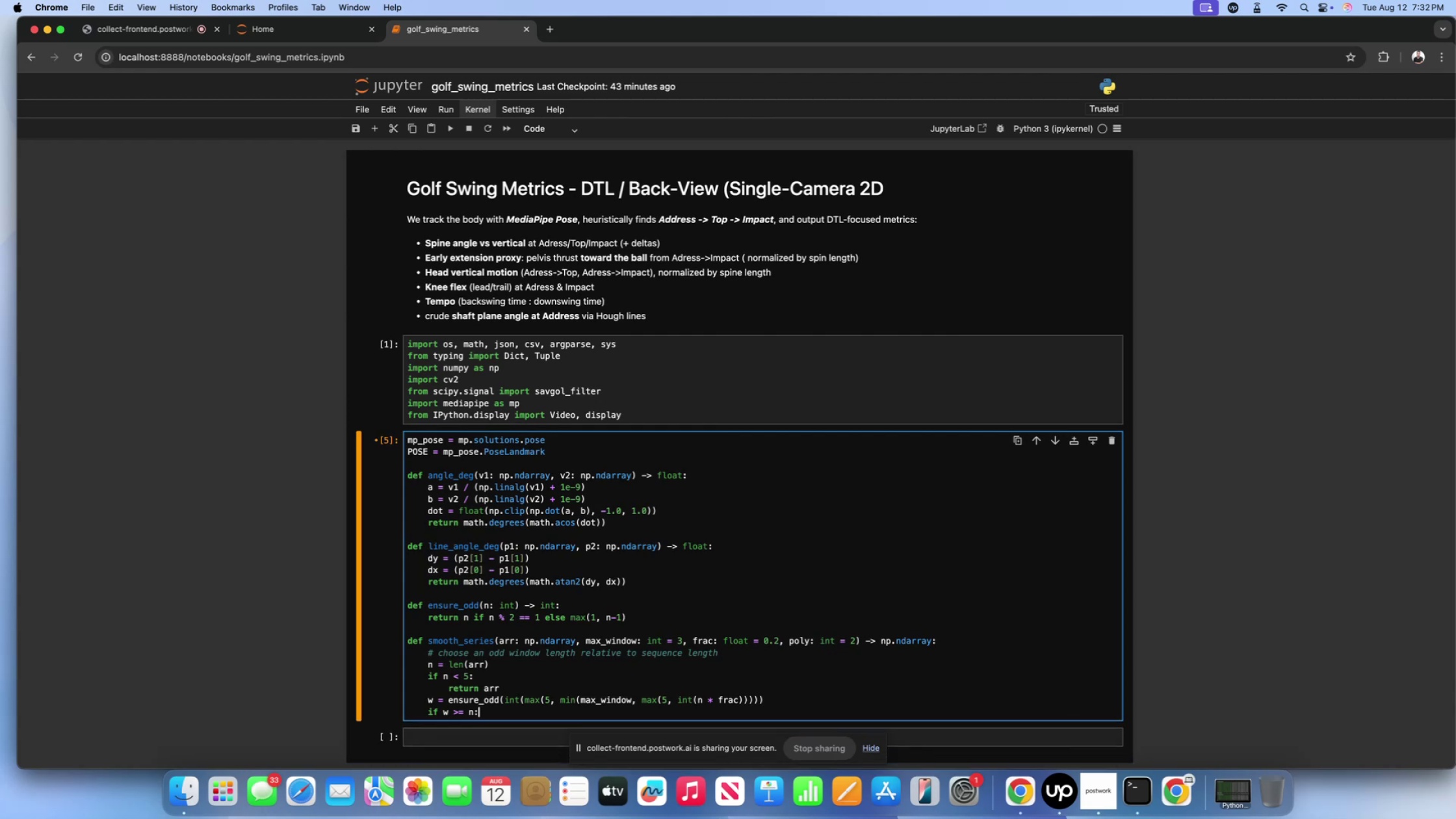 
key(Backspace)
 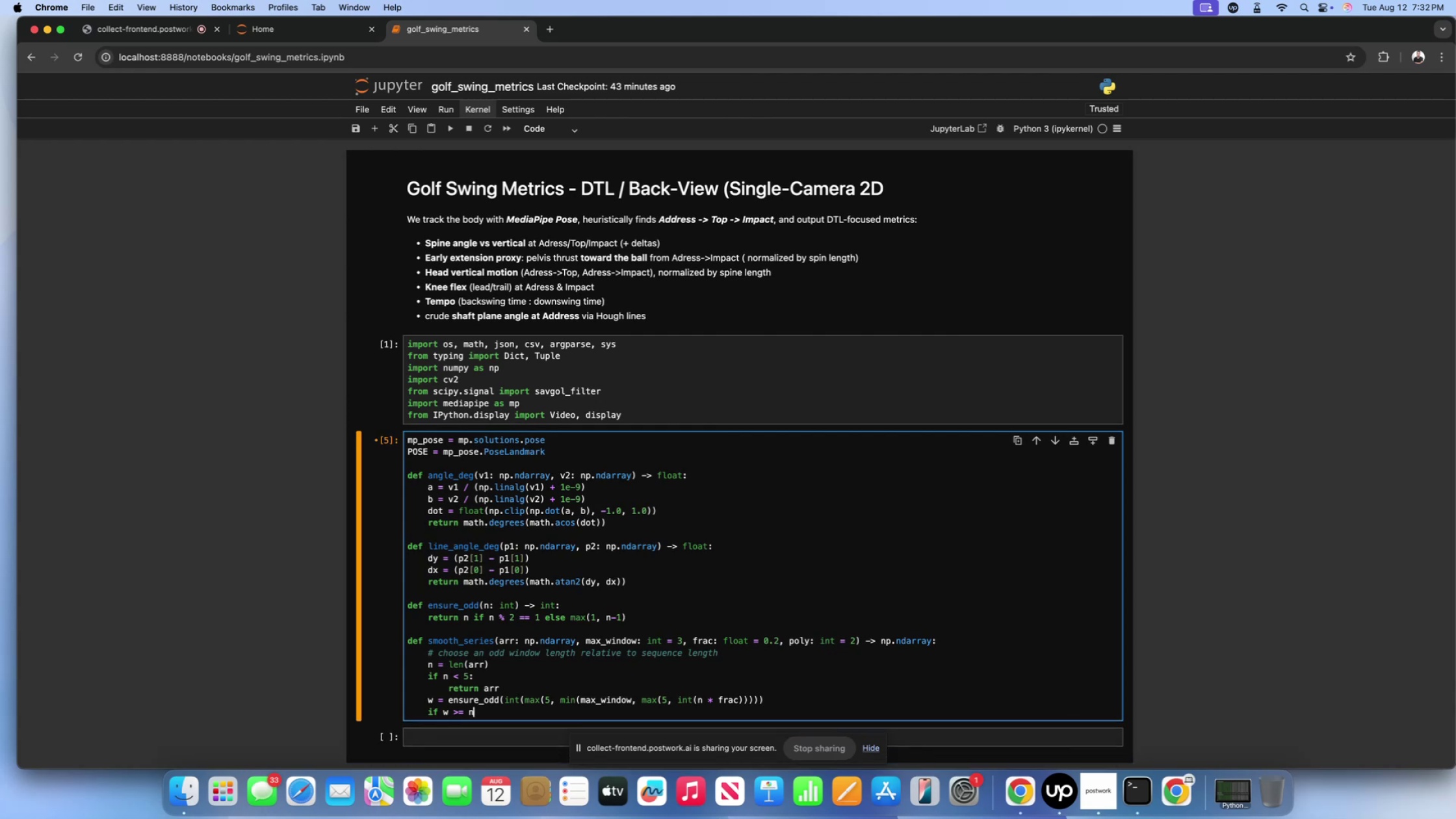 
key(Backspace)
 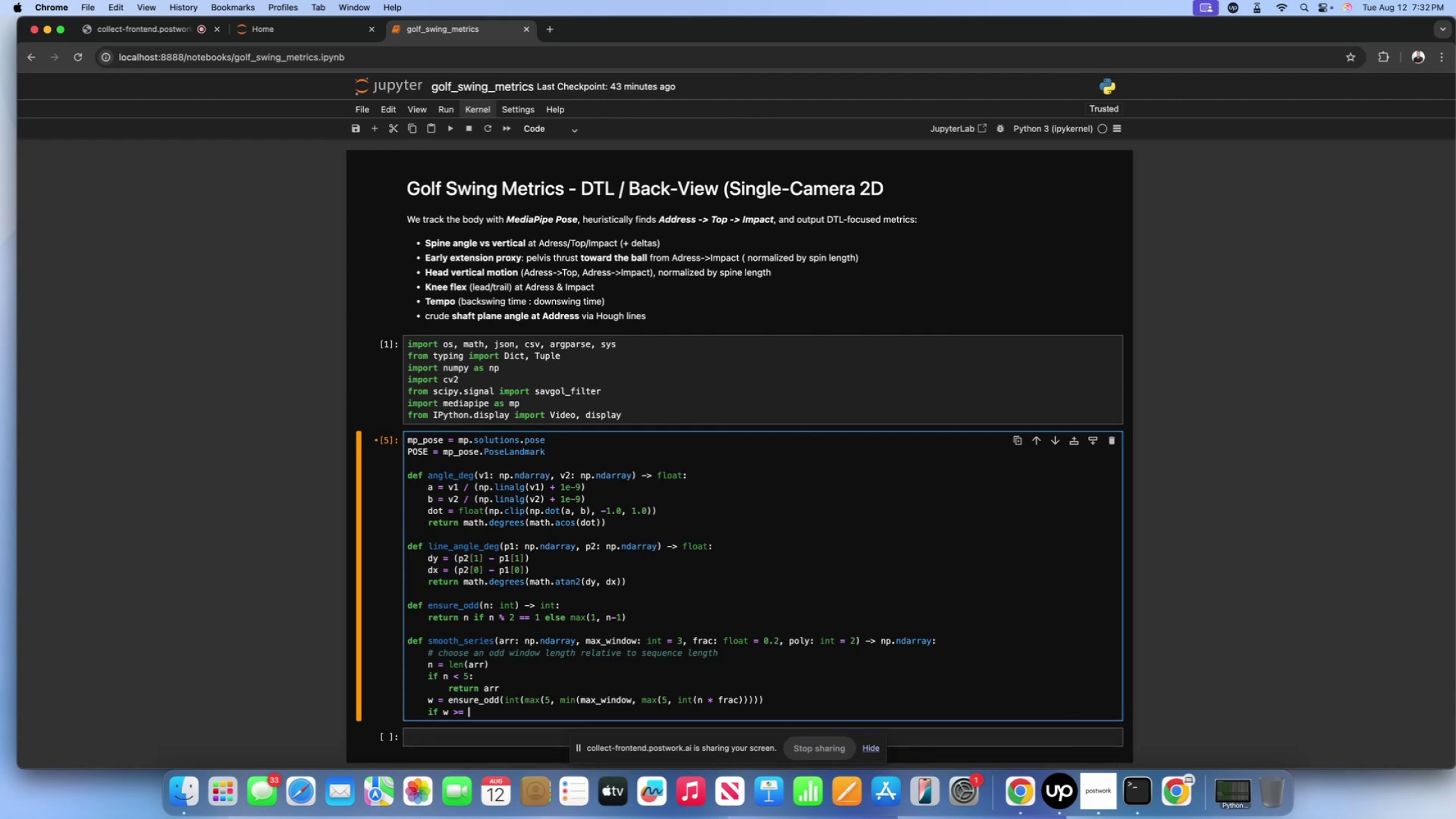 
key(N)
 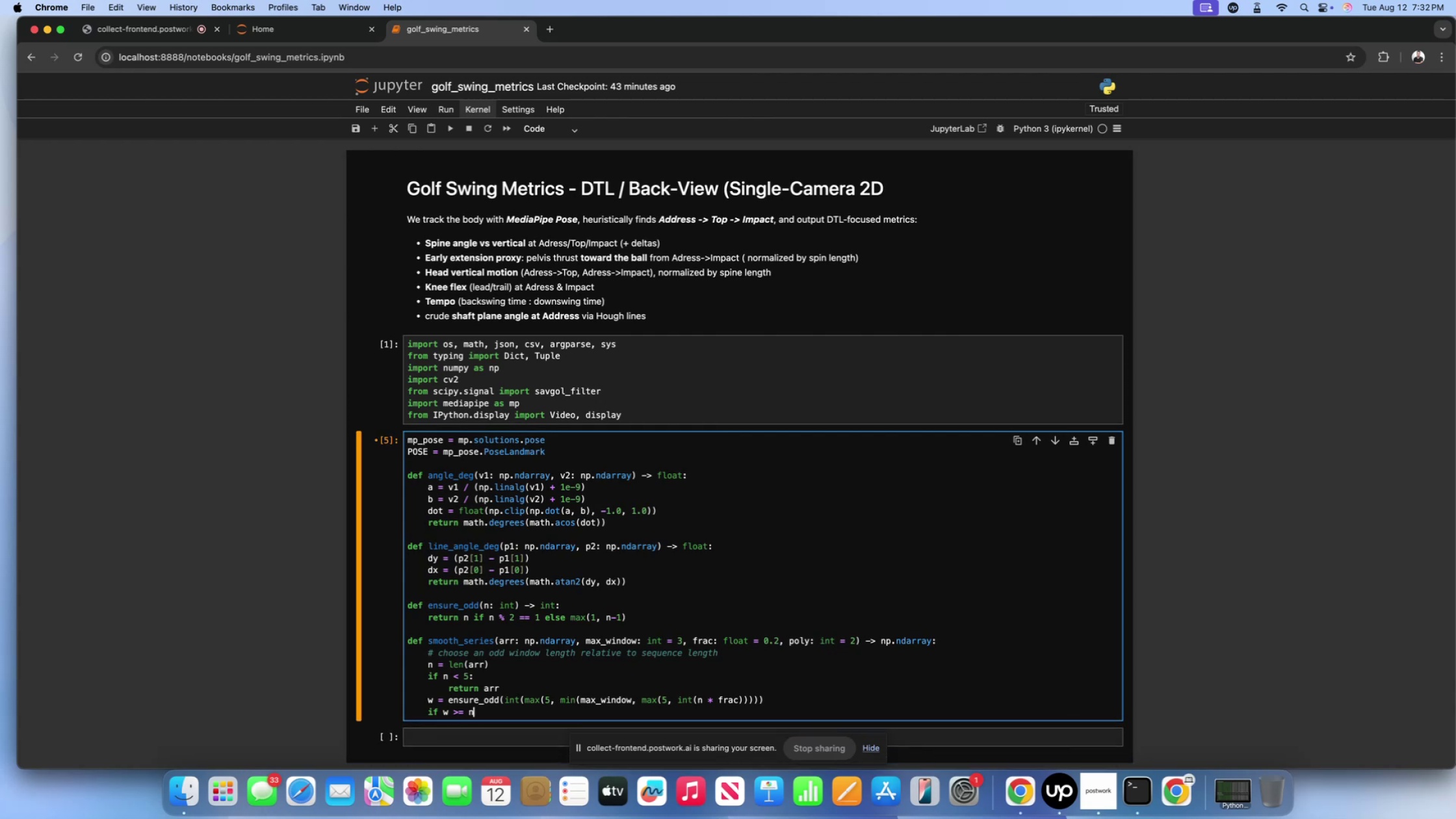 
key(Shift+Semicolon)
 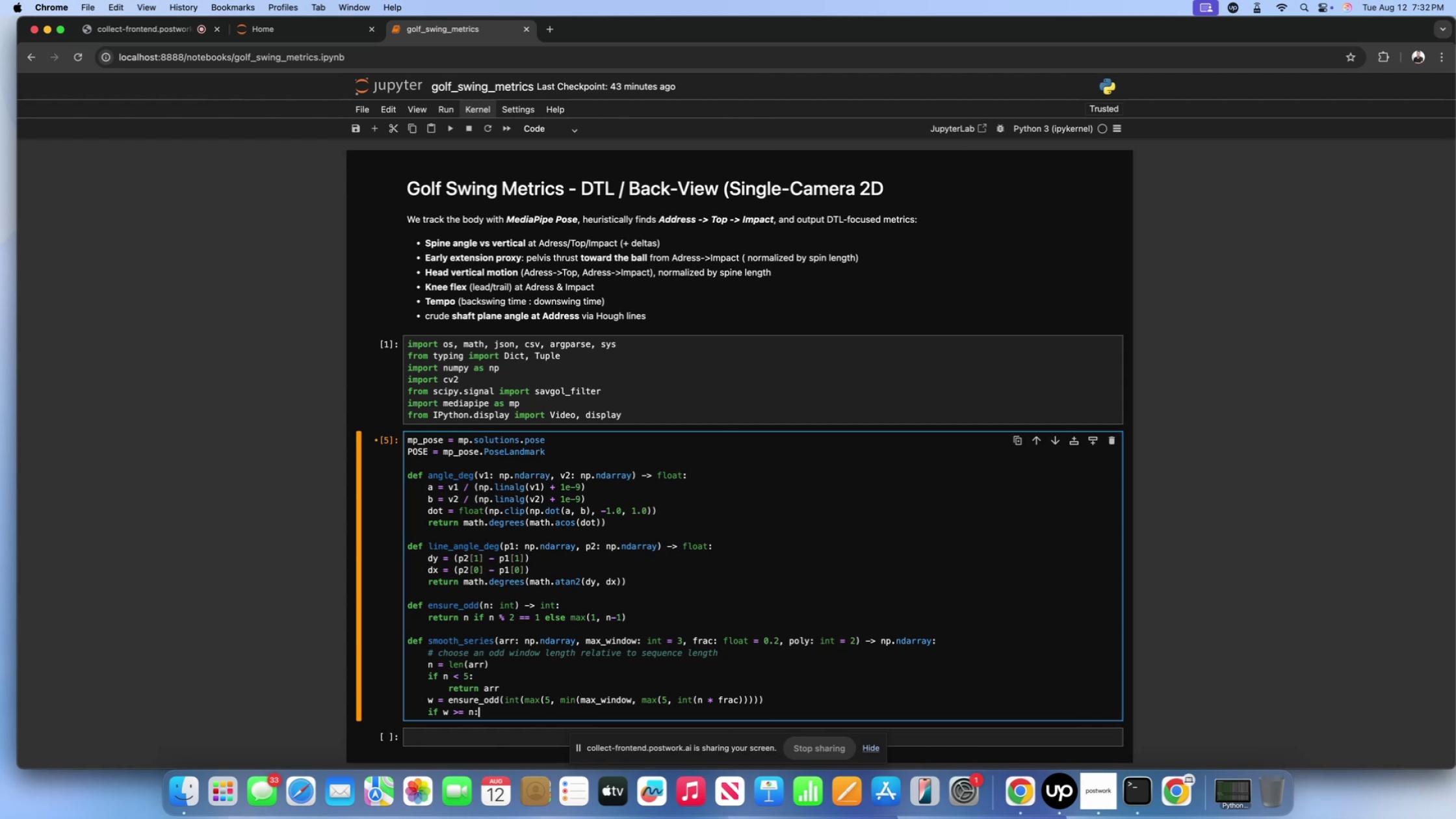 
key(Enter)
 